 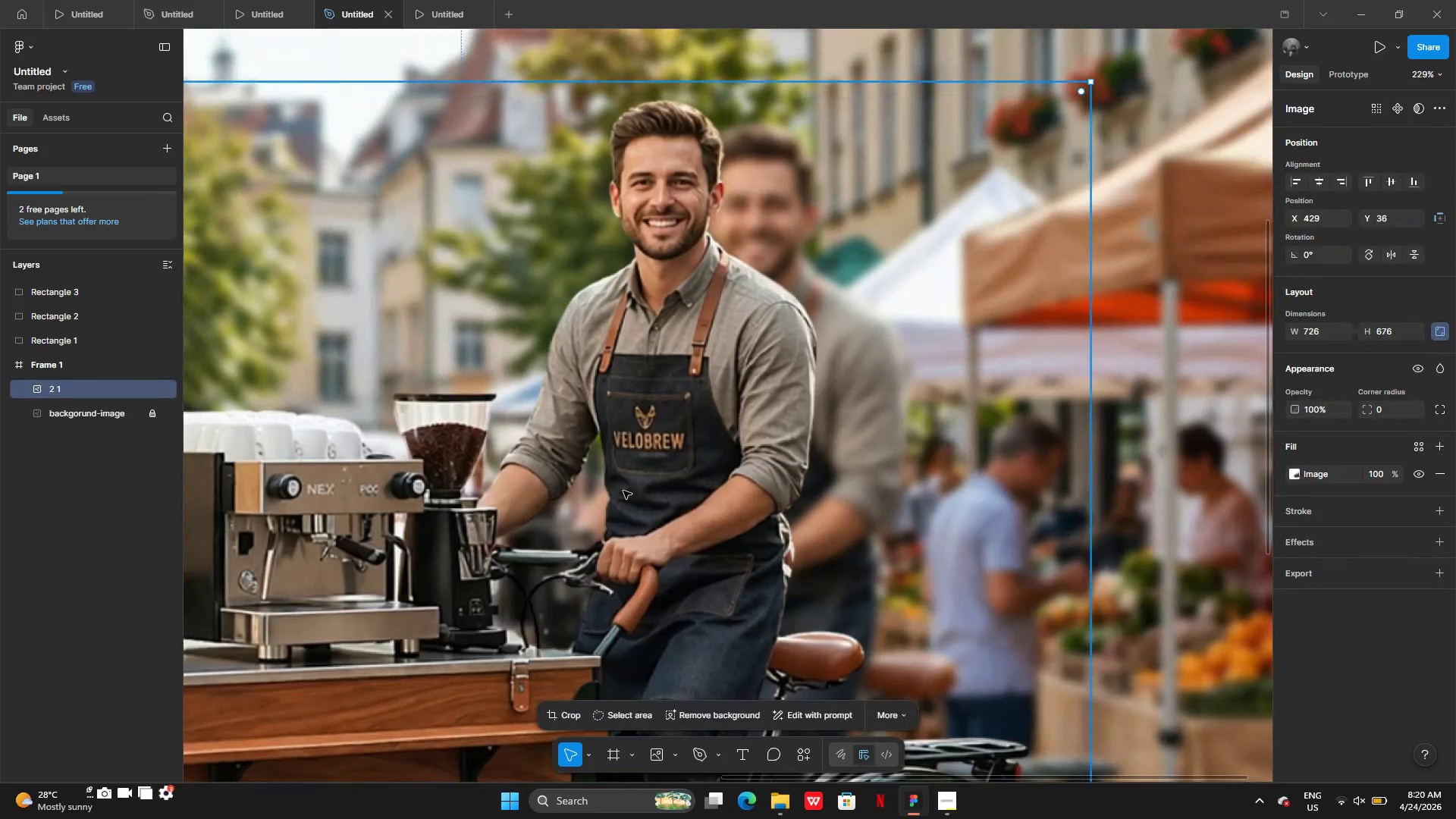 
key(Control+Z)
 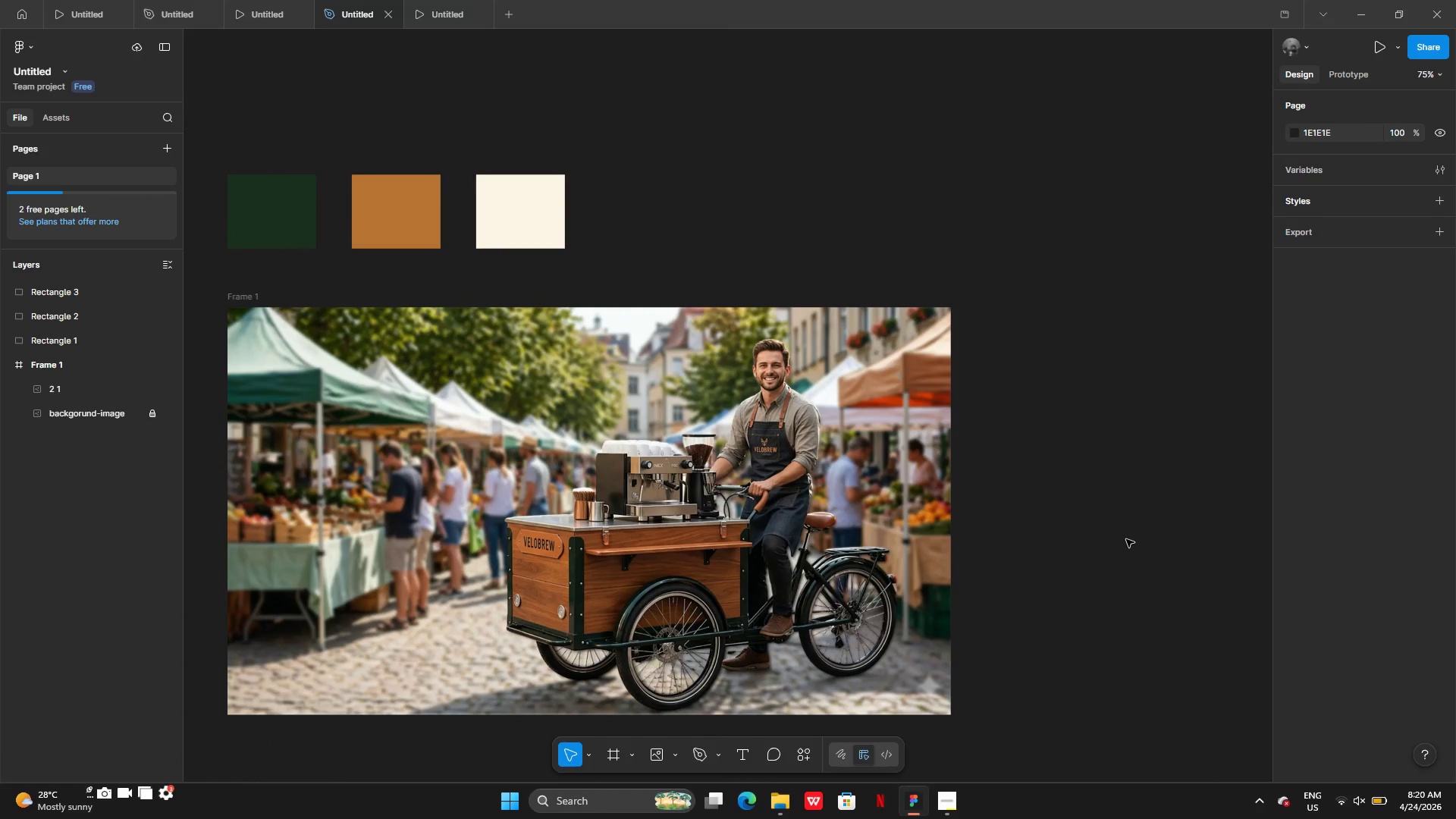 
wait(7.88)
 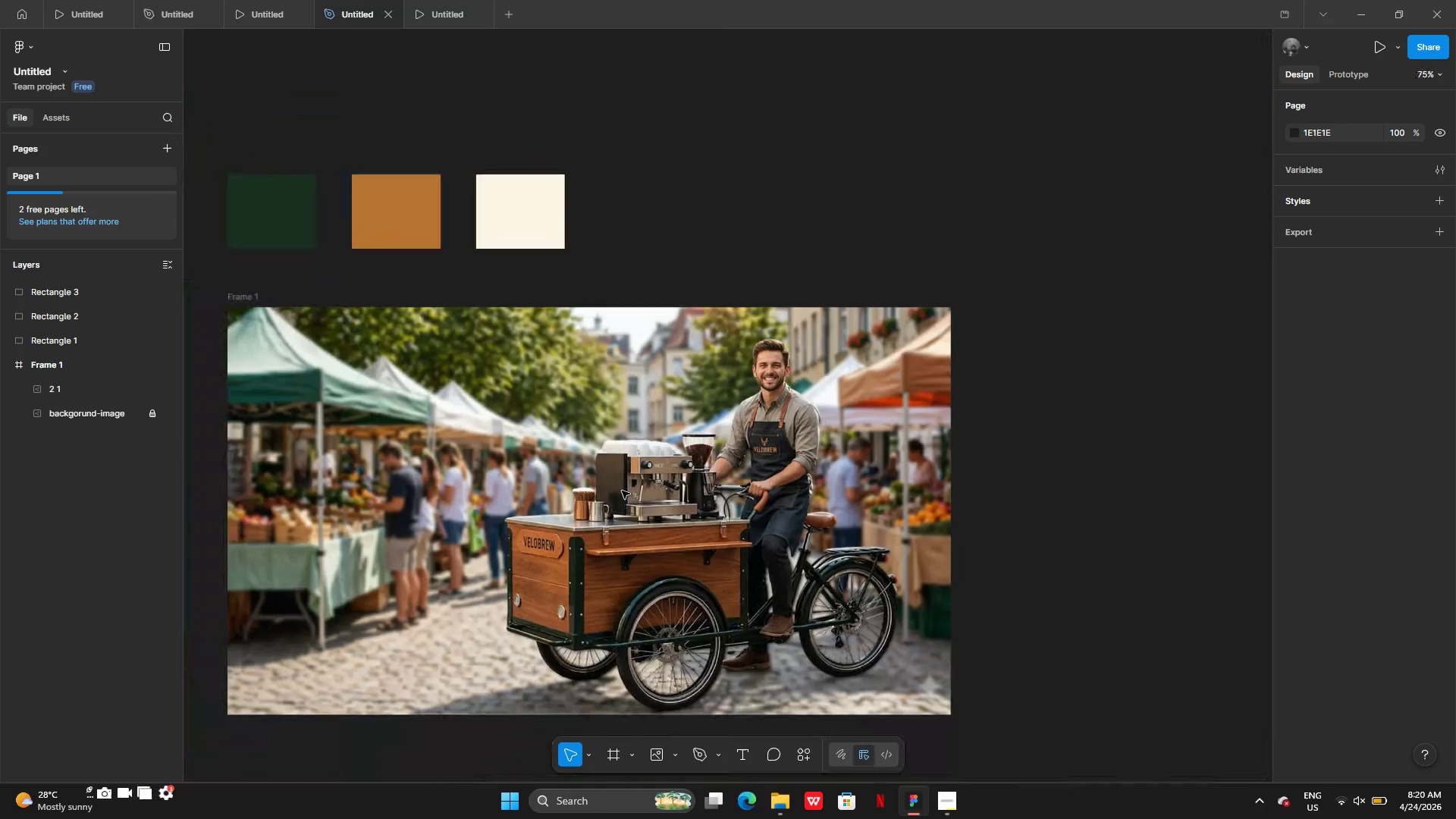 
left_click([720, 548])
 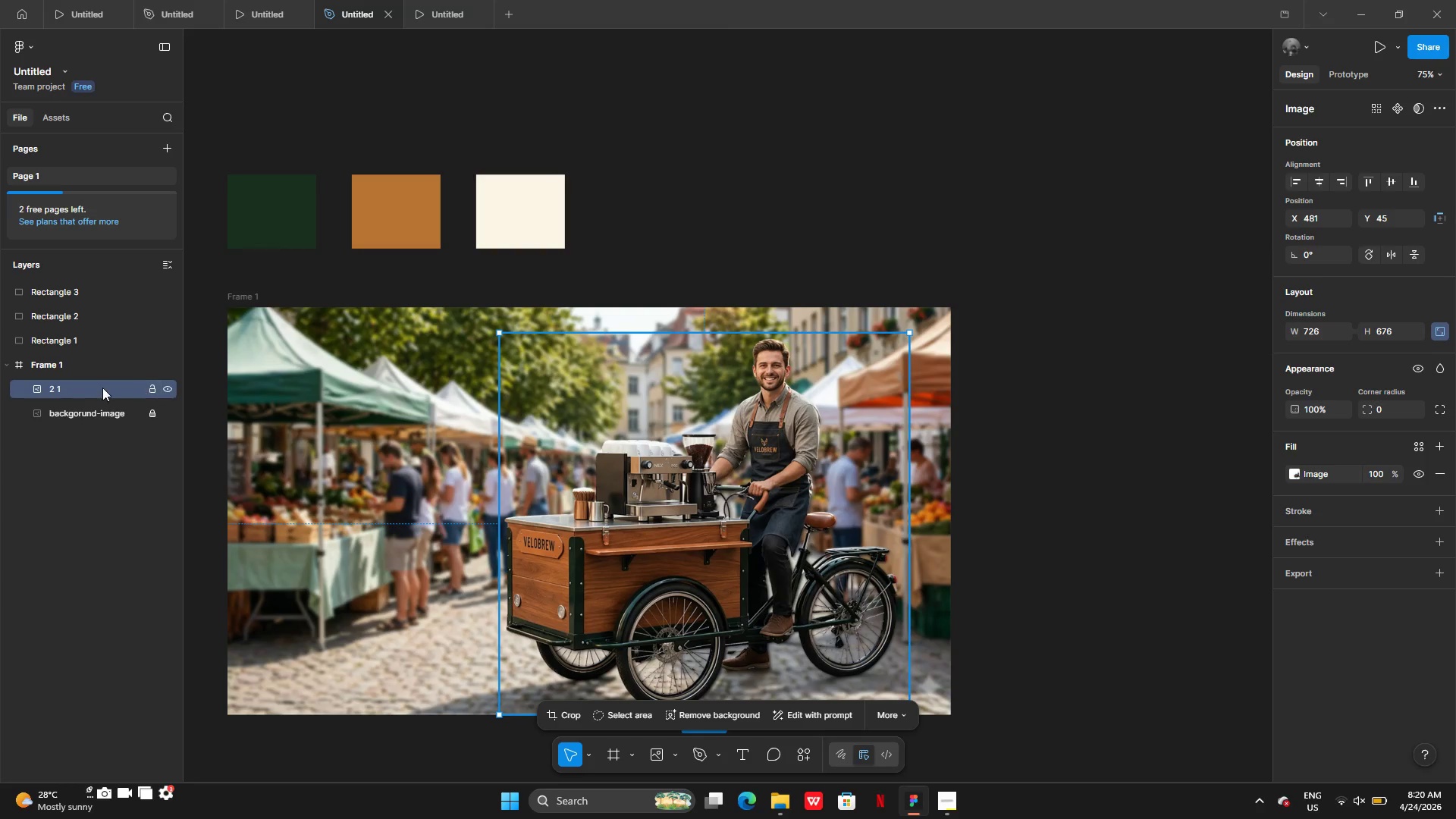 
double_click([91, 388])
 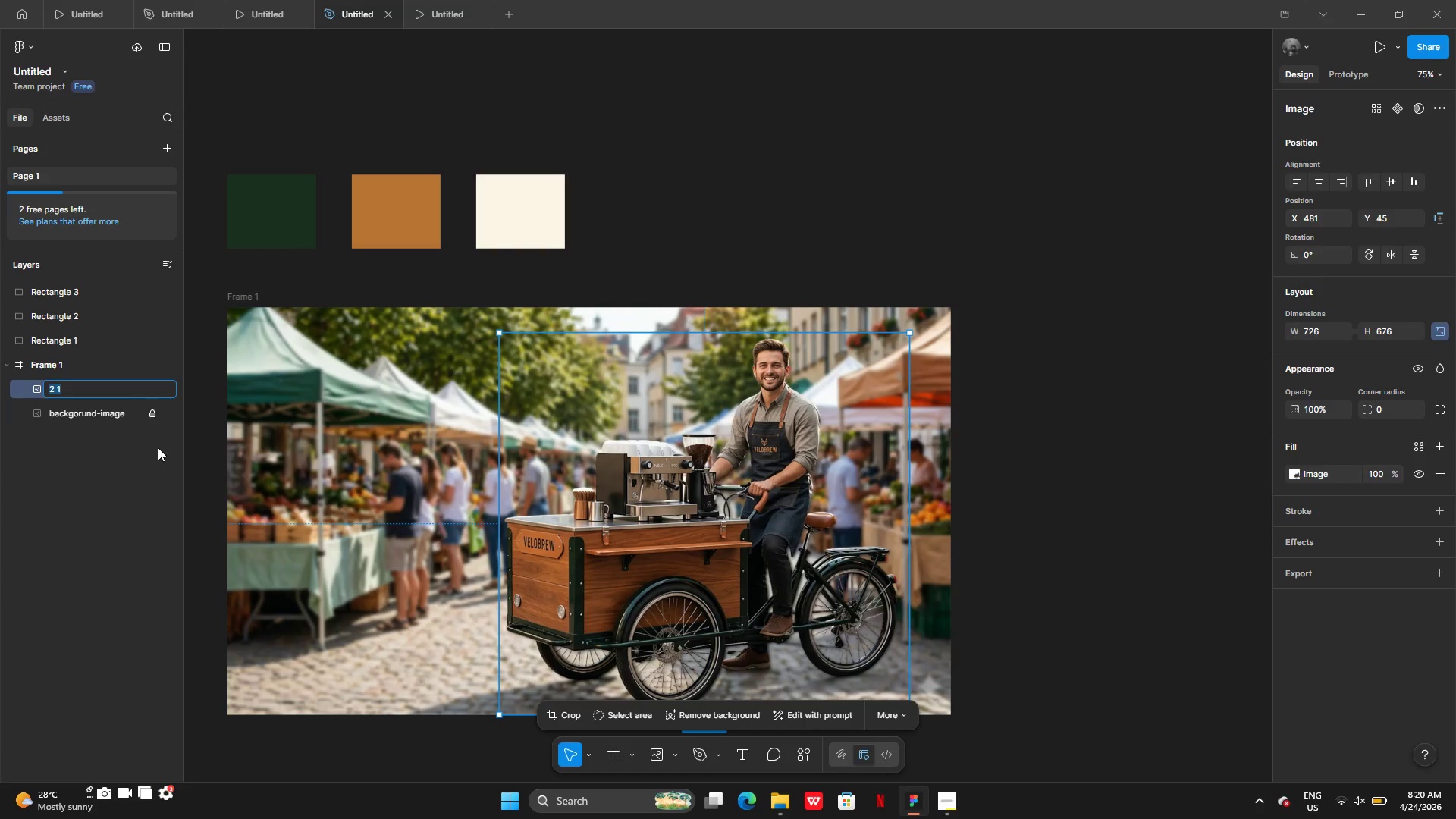 
type(Main)
key(Backspace)
key(Backspace)
key(Backspace)
key(Backspace)
key(Backspace)
type(main-on)
key(Backspace)
type(bject)
 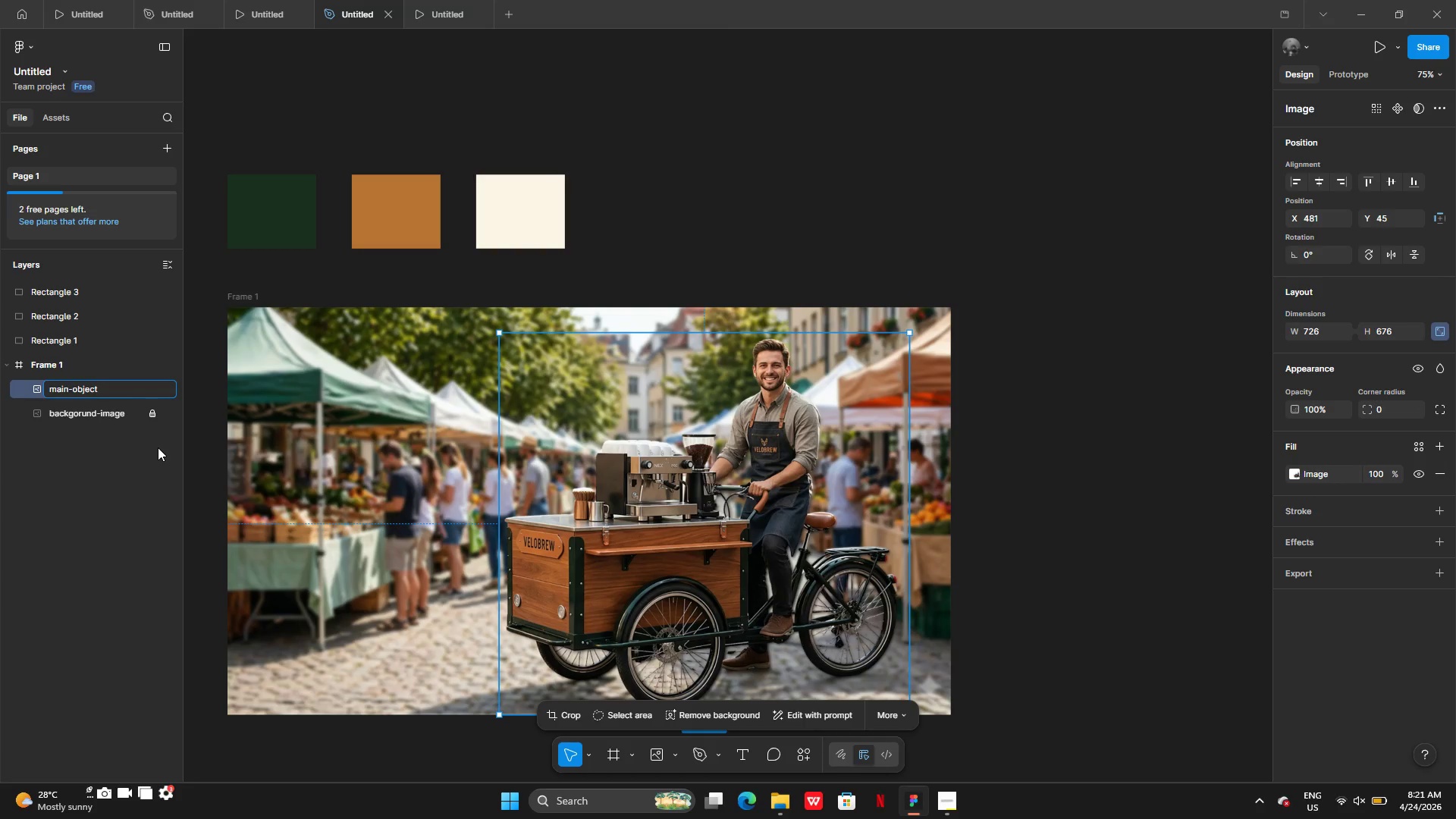 
key(Enter)
 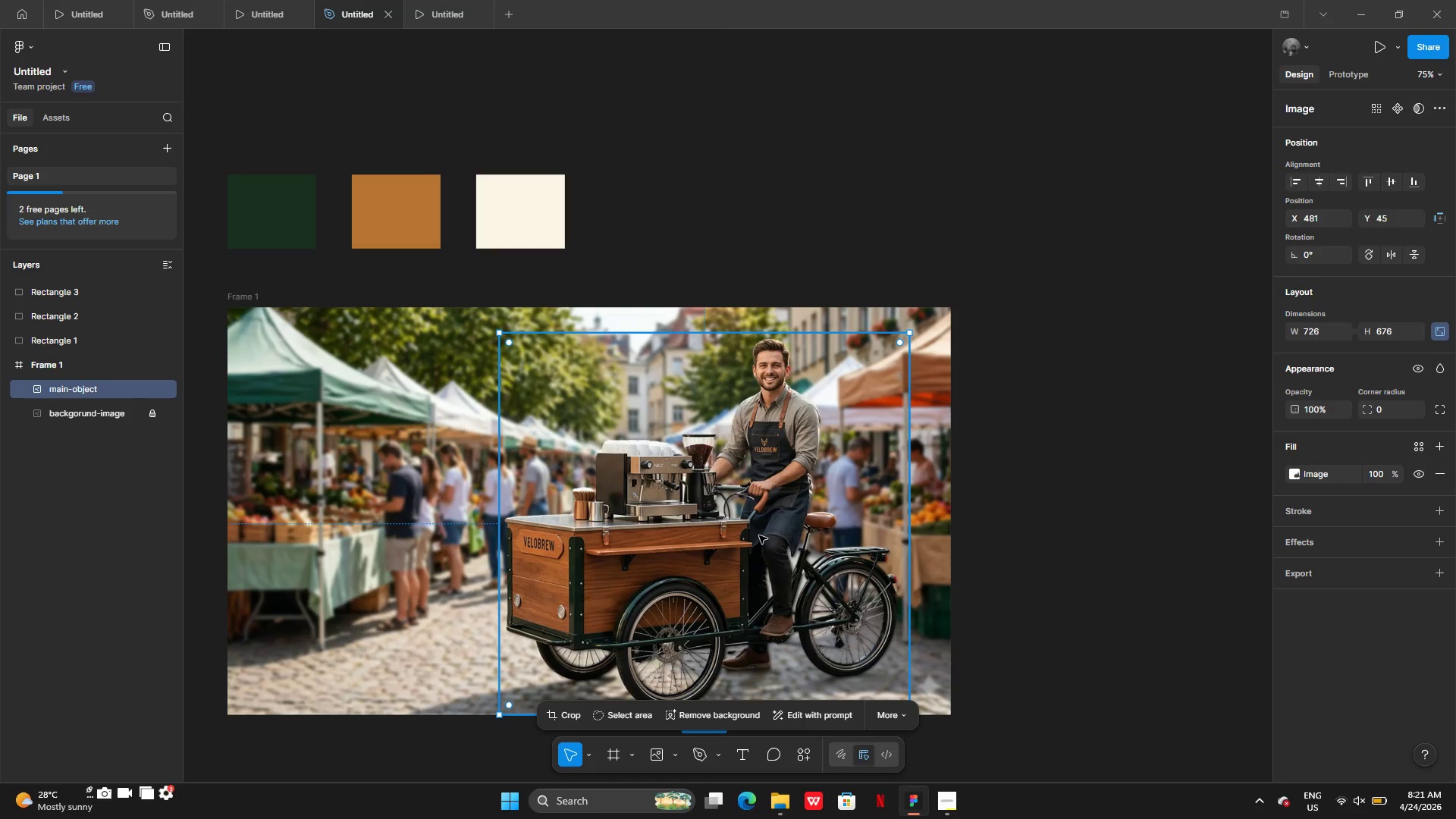 
wait(16.42)
 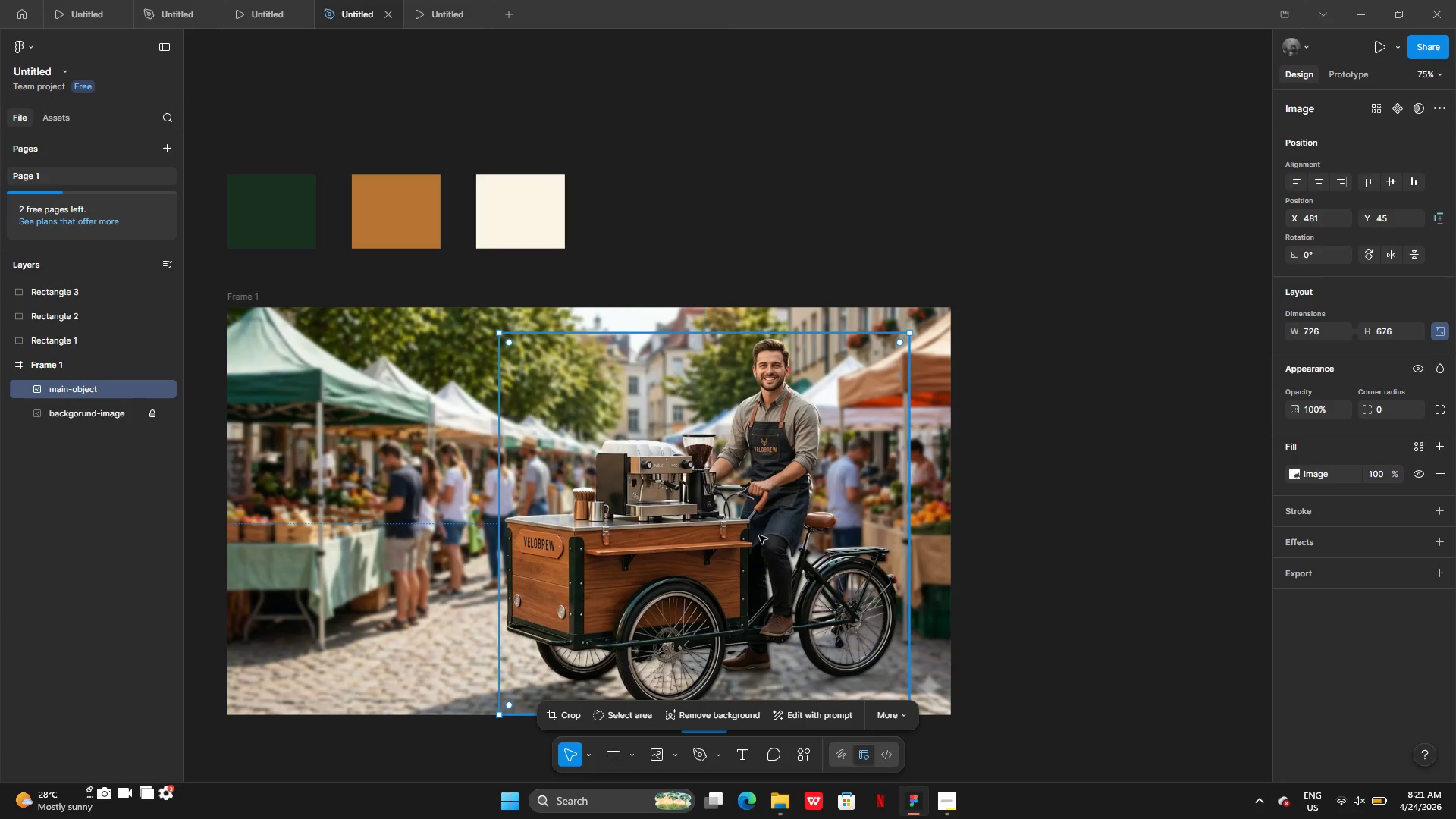 
scroll: coordinate [759, 535], scroll_direction: up, amount: 2.0
 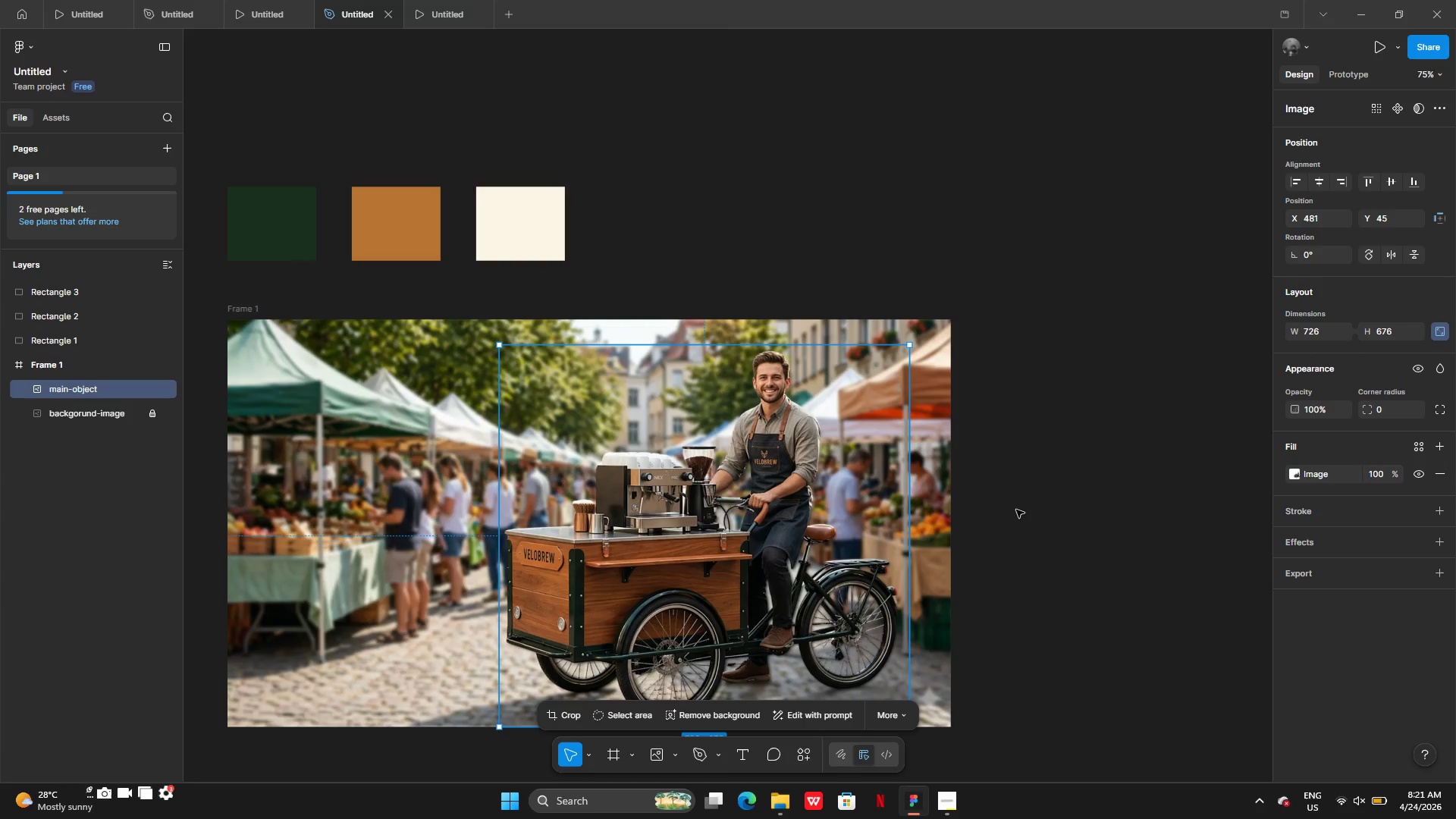 
left_click([1016, 510])
 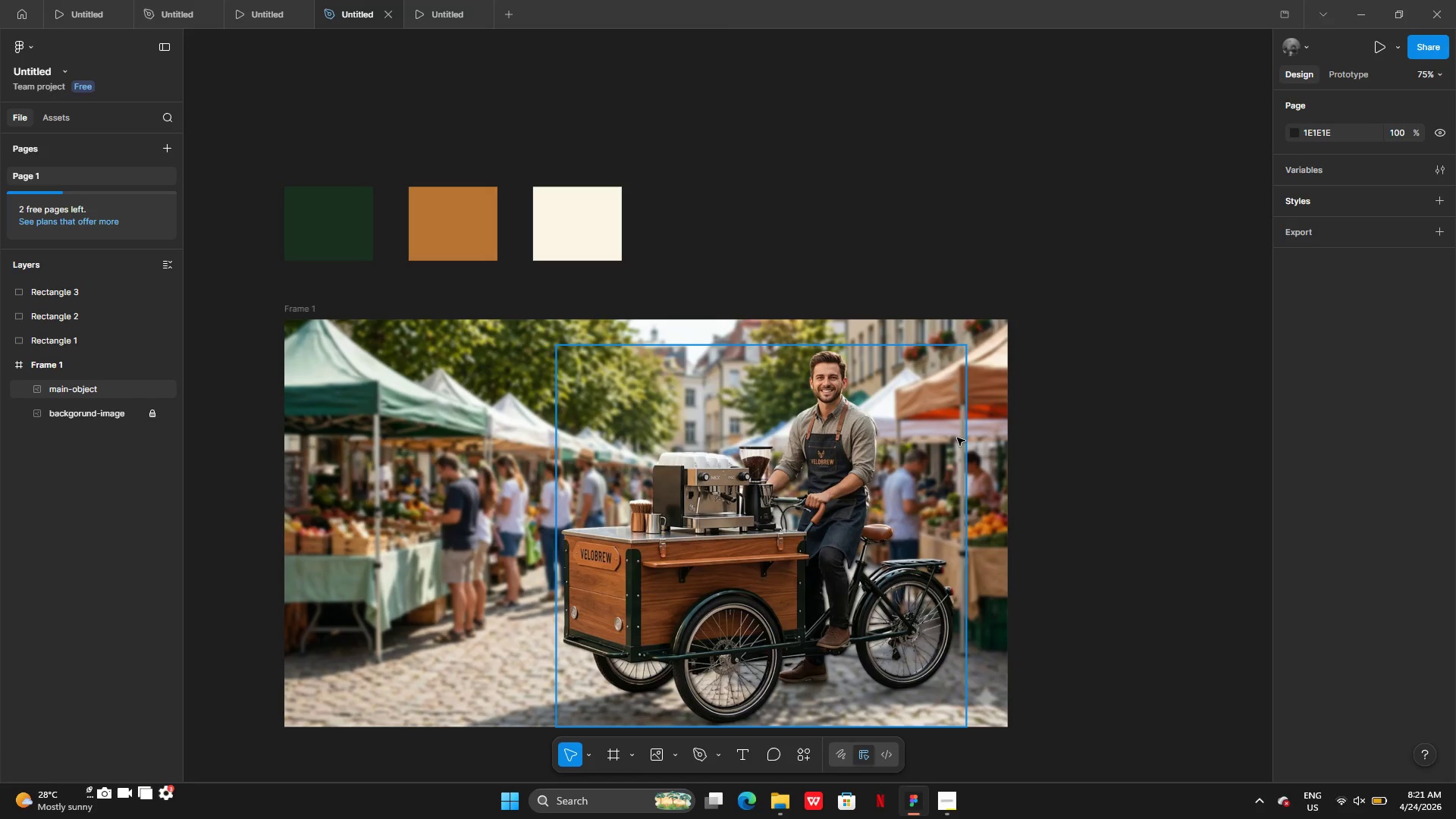 
wait(7.11)
 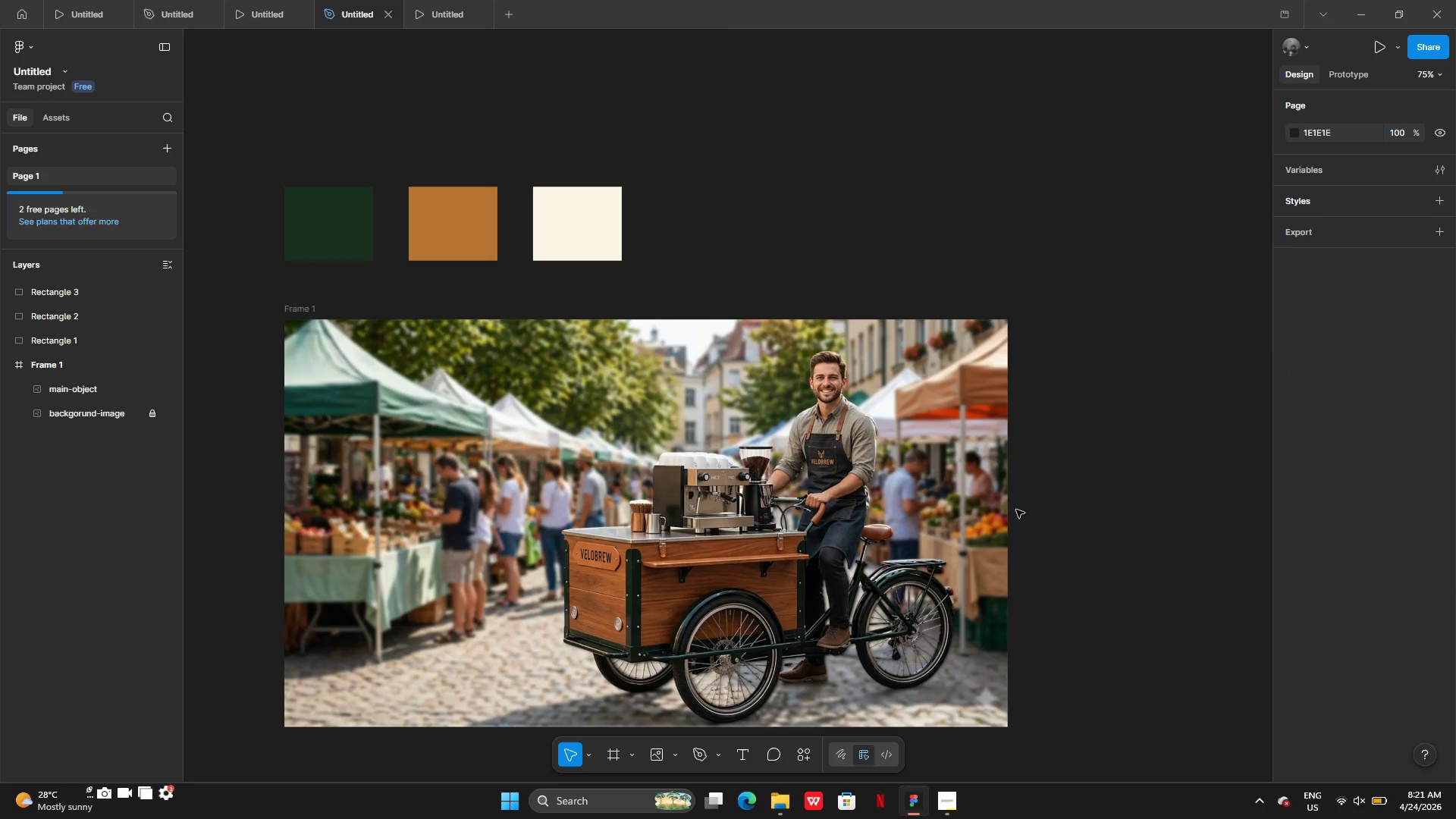 
double_click([970, 348])
 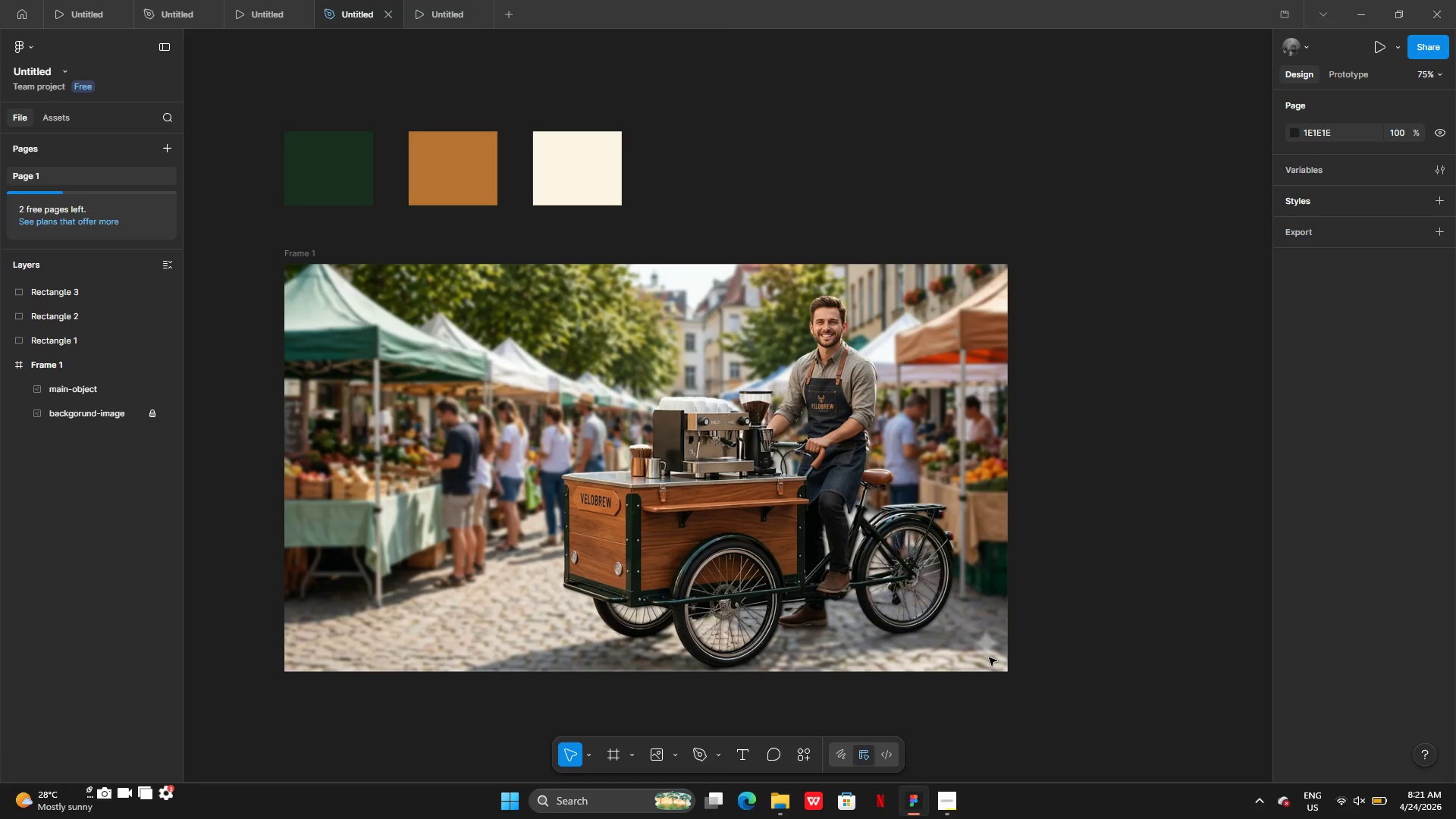 
wait(18.17)
 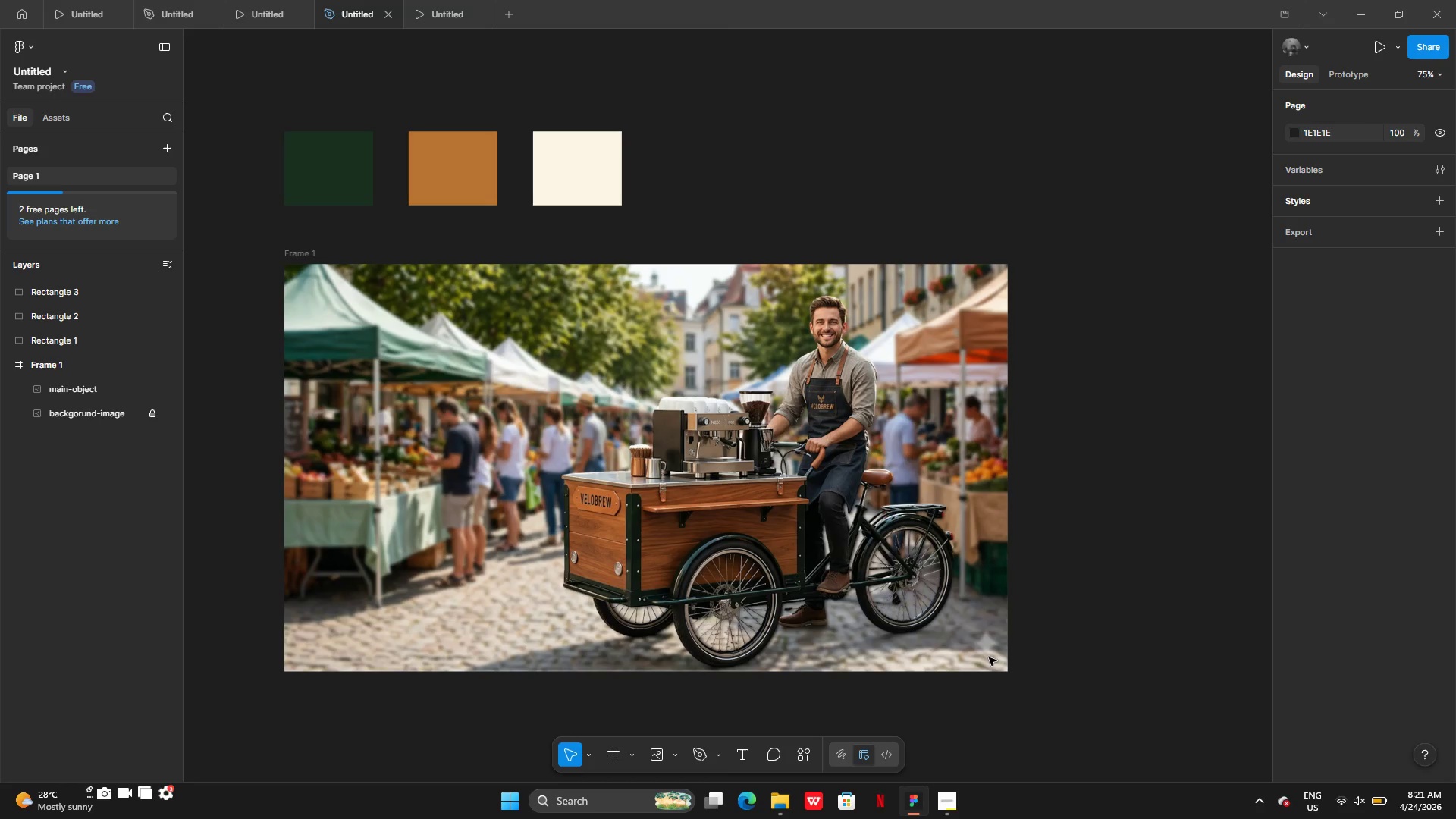 
left_click([973, 403])
 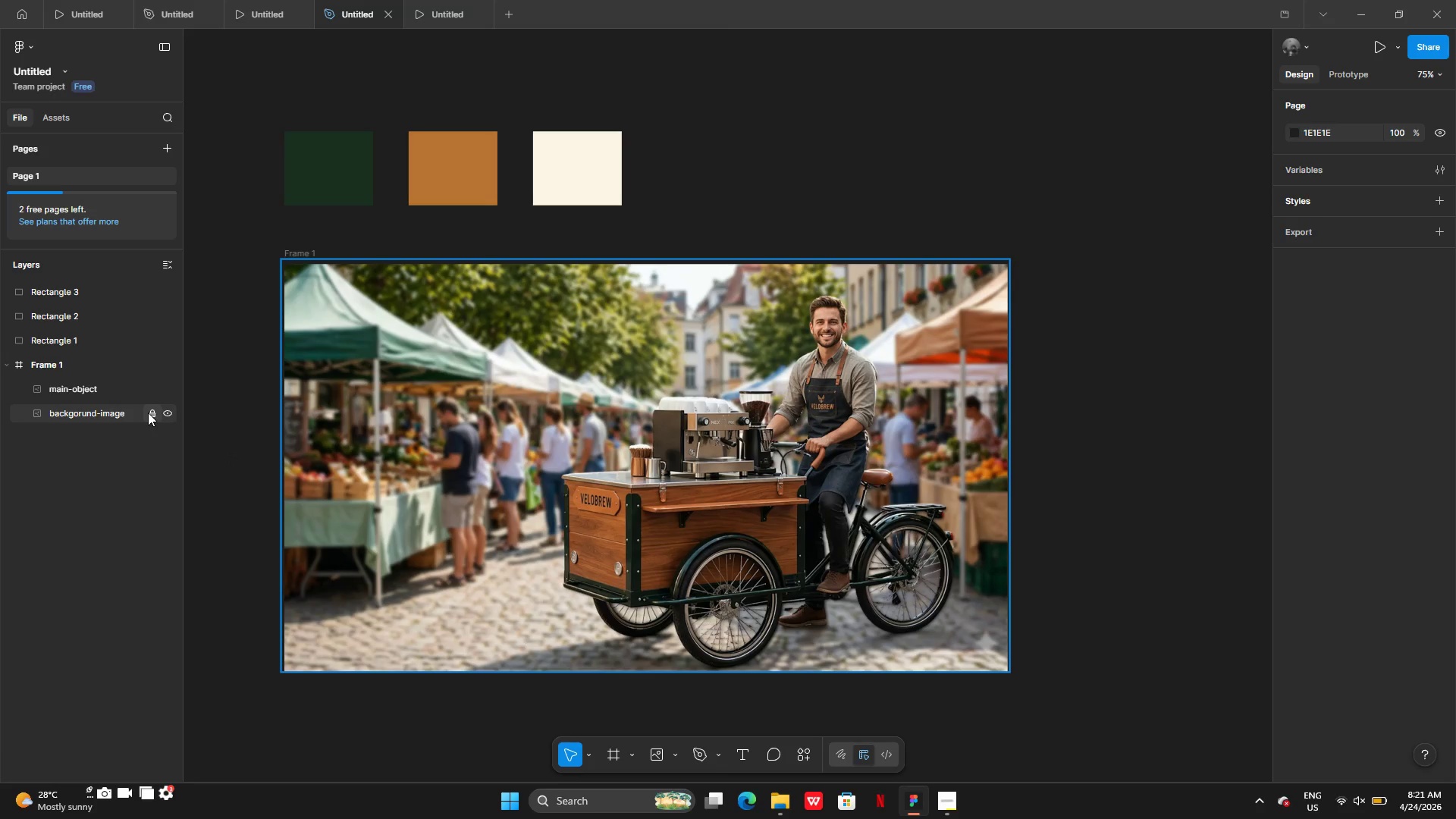 
left_click([148, 413])
 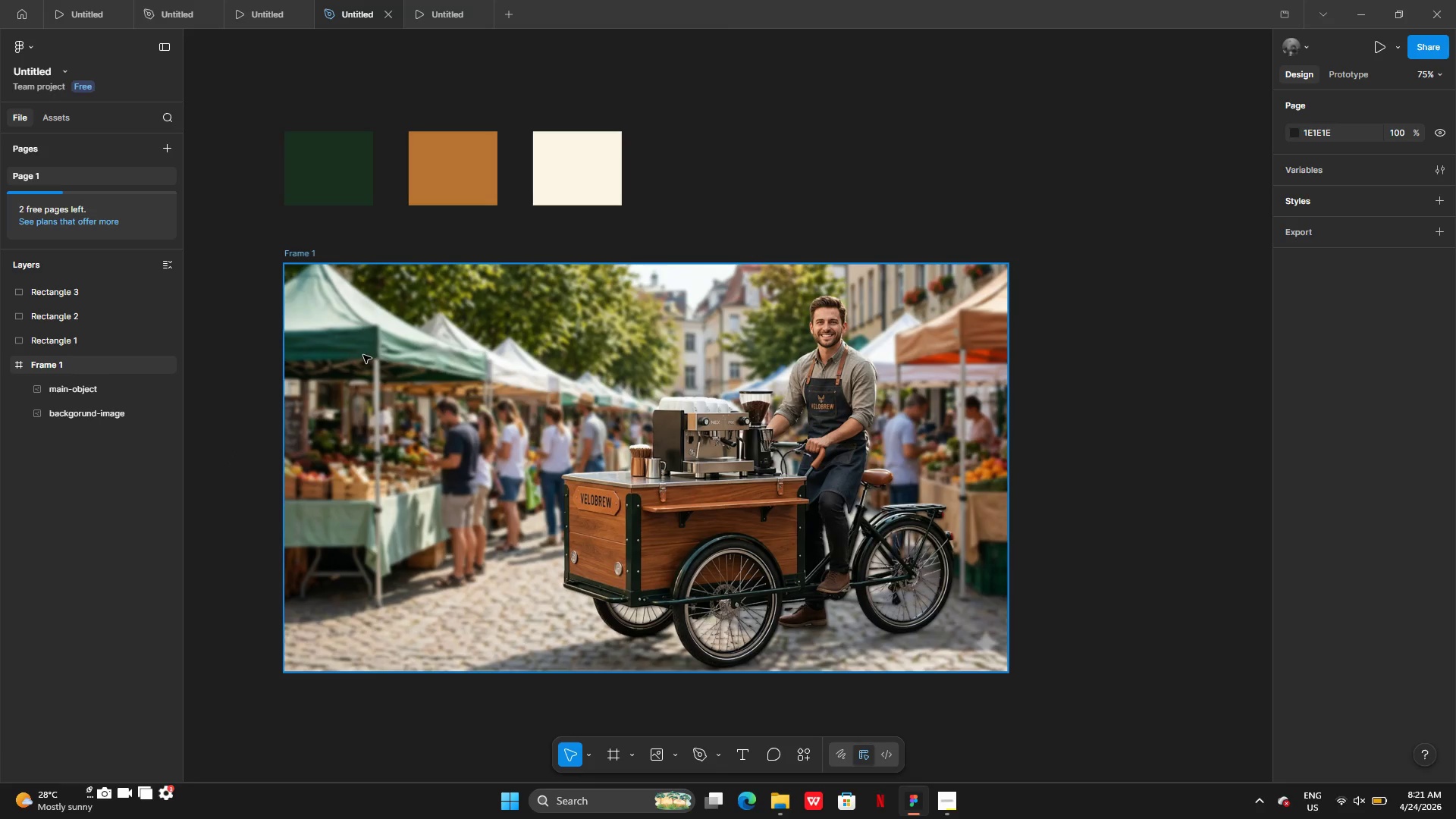 
left_click([363, 355])
 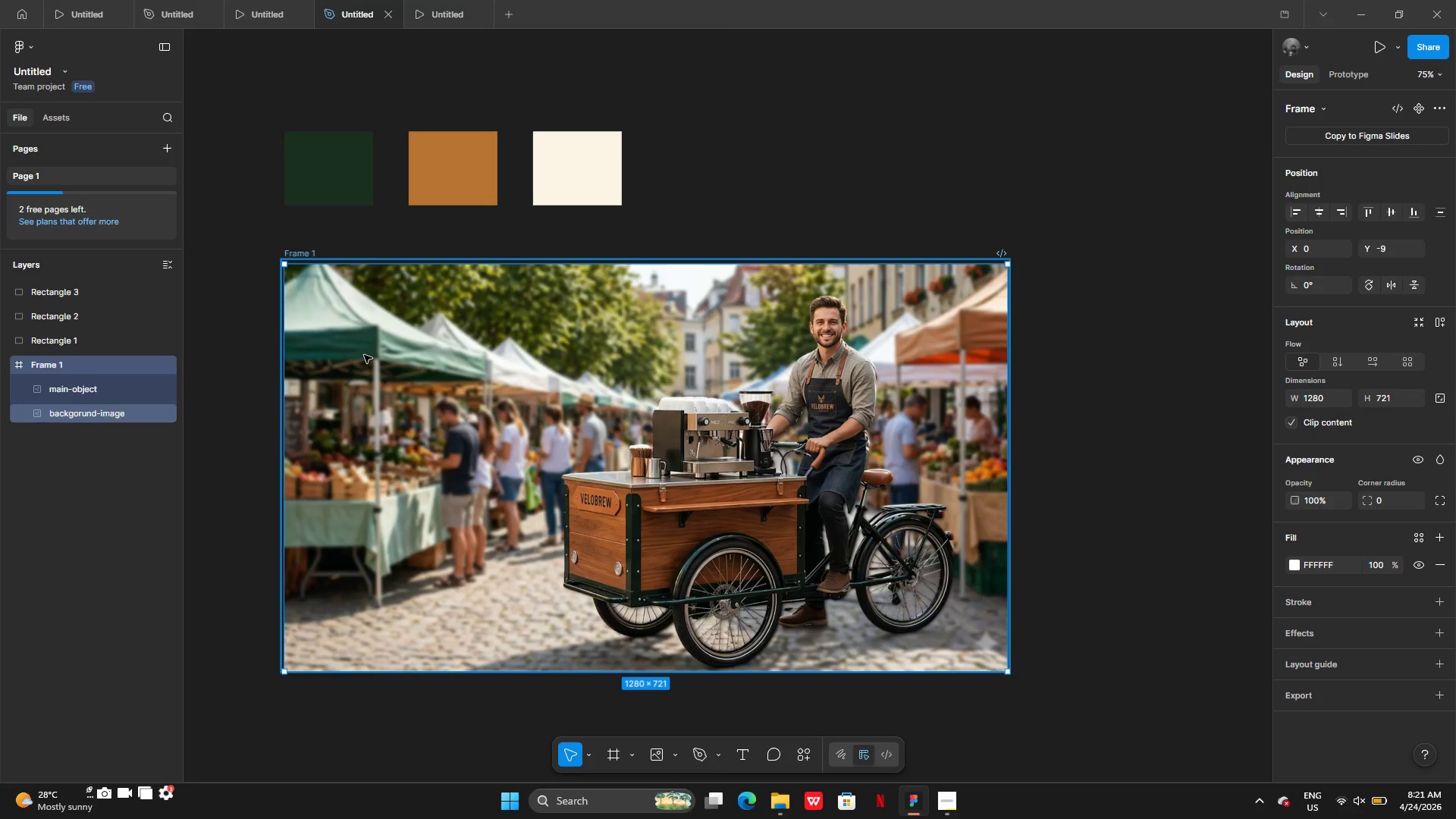 
left_click_drag(start_coordinate=[364, 355], to_coordinate=[376, 355])
 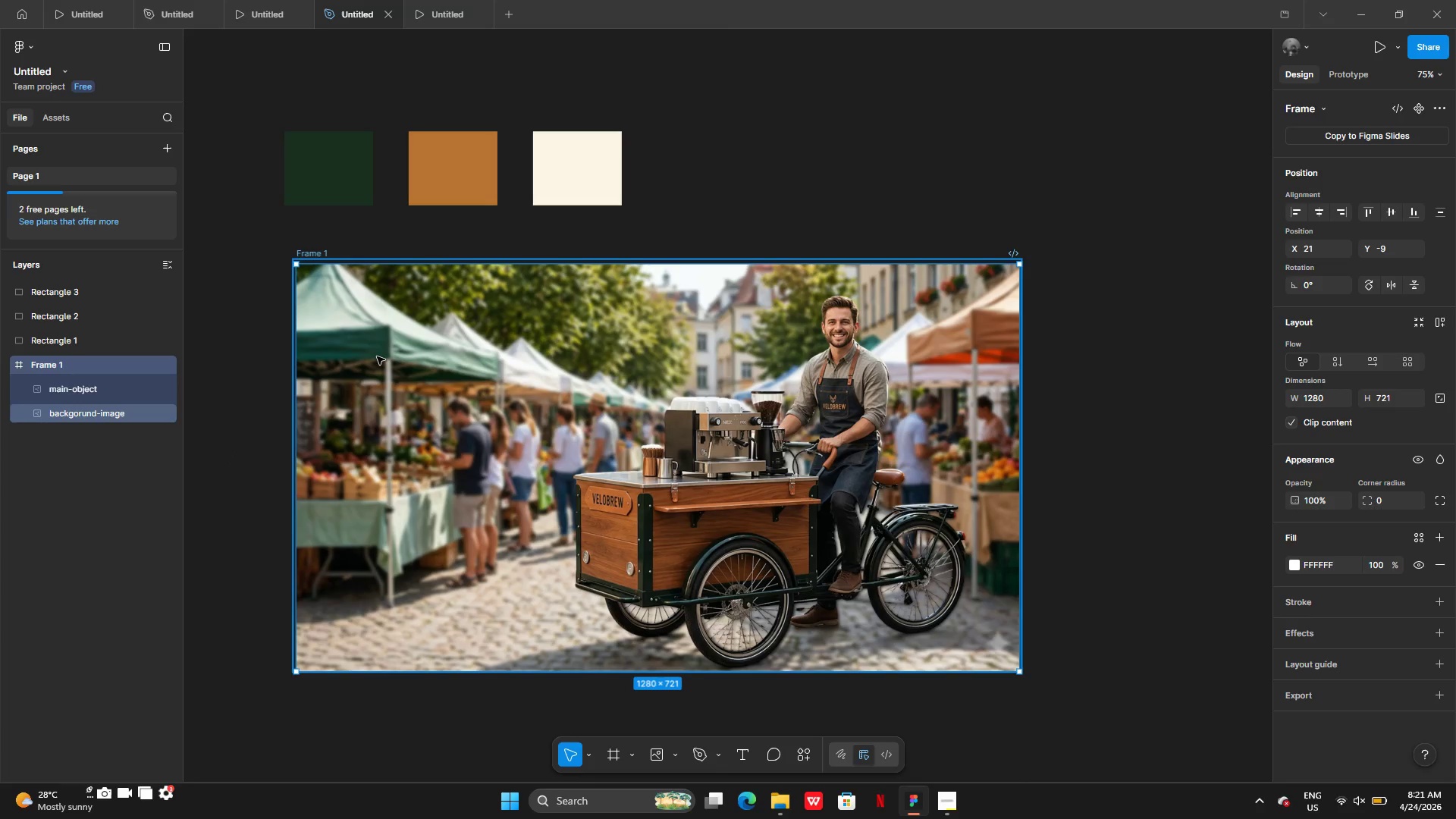 
key(Control+Z)
 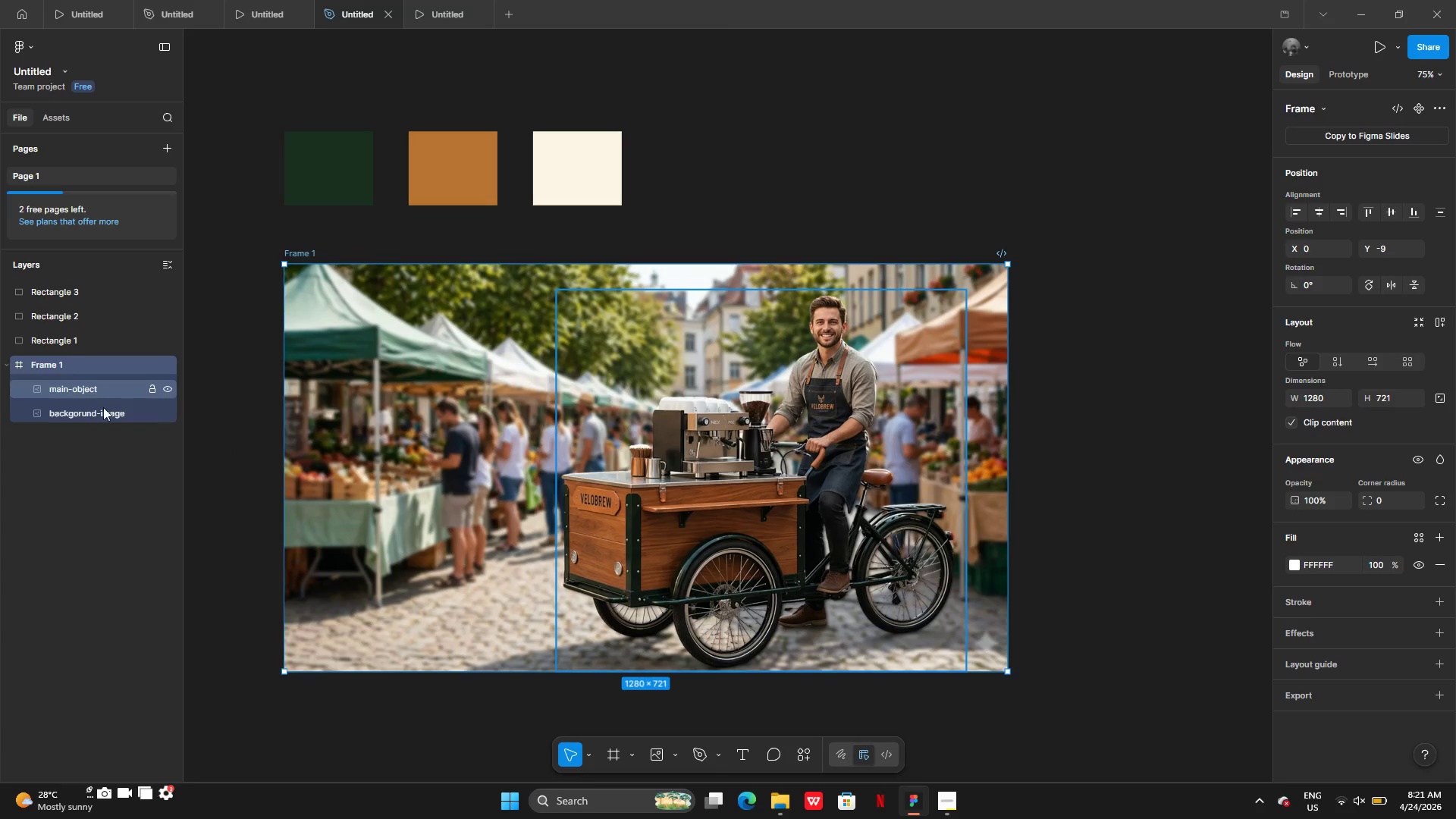 
double_click([108, 410])
 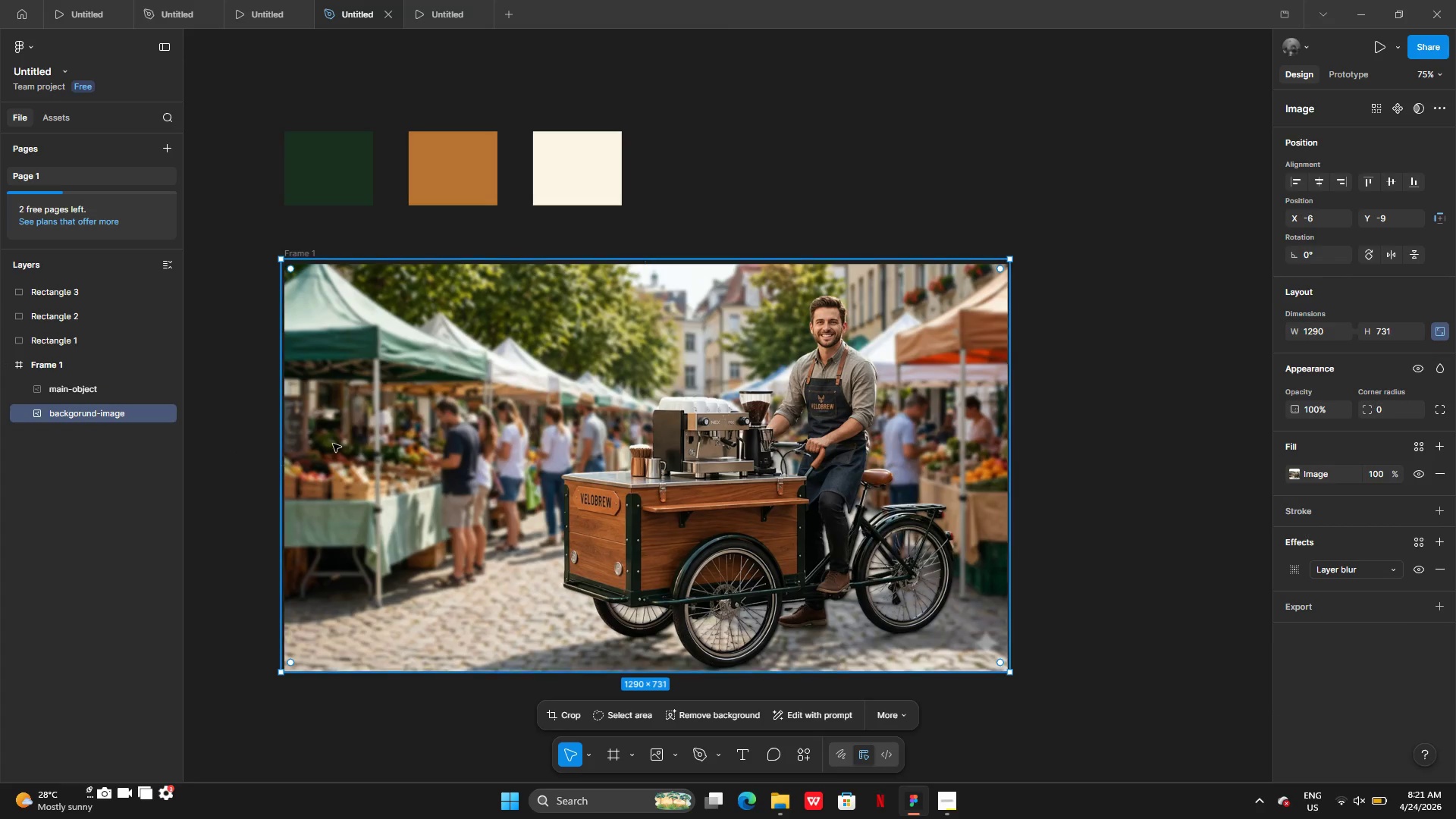 
left_click_drag(start_coordinate=[333, 444], to_coordinate=[338, 443])
 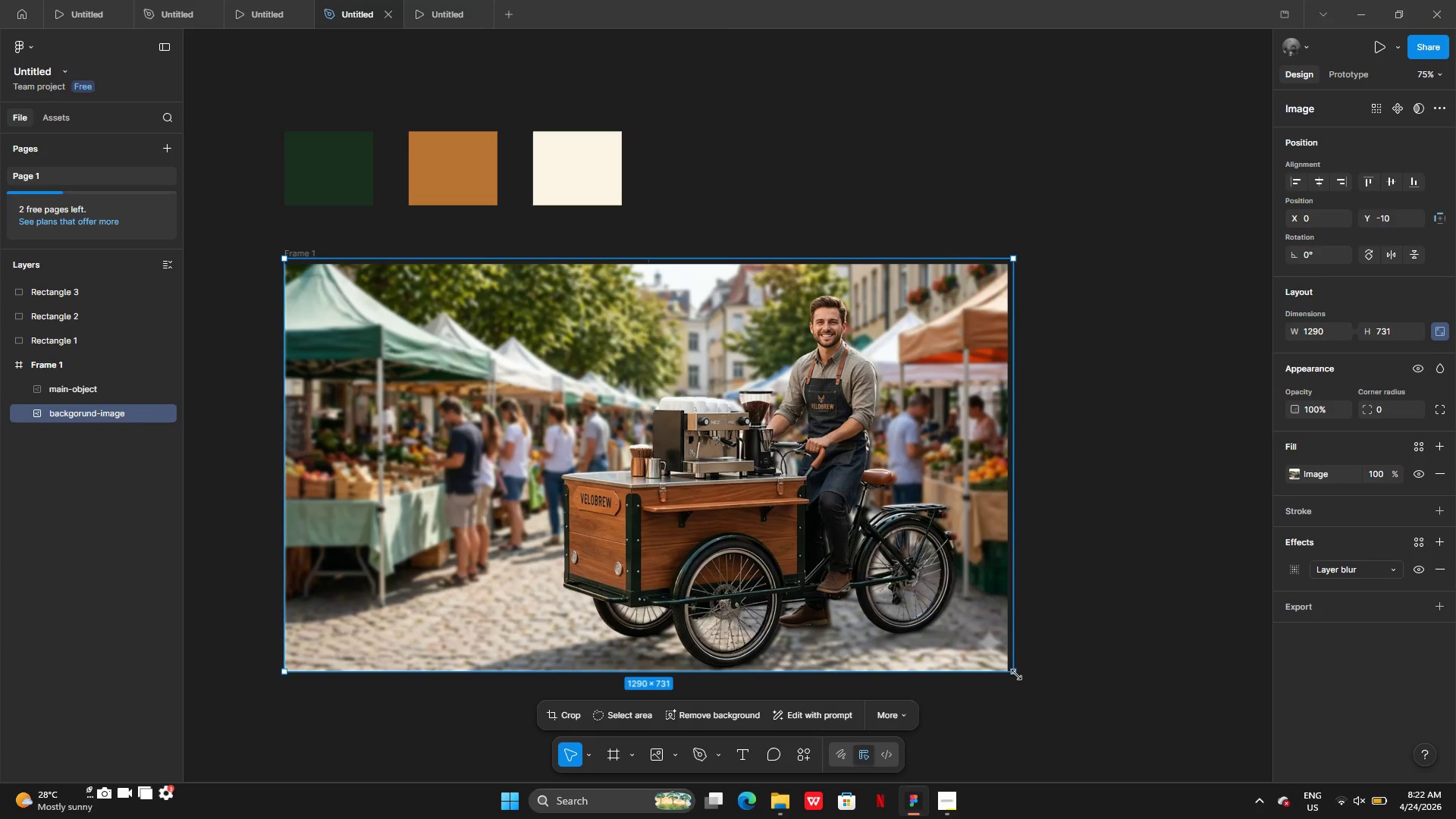 
left_click_drag(start_coordinate=[1016, 675], to_coordinate=[1003, 669])
 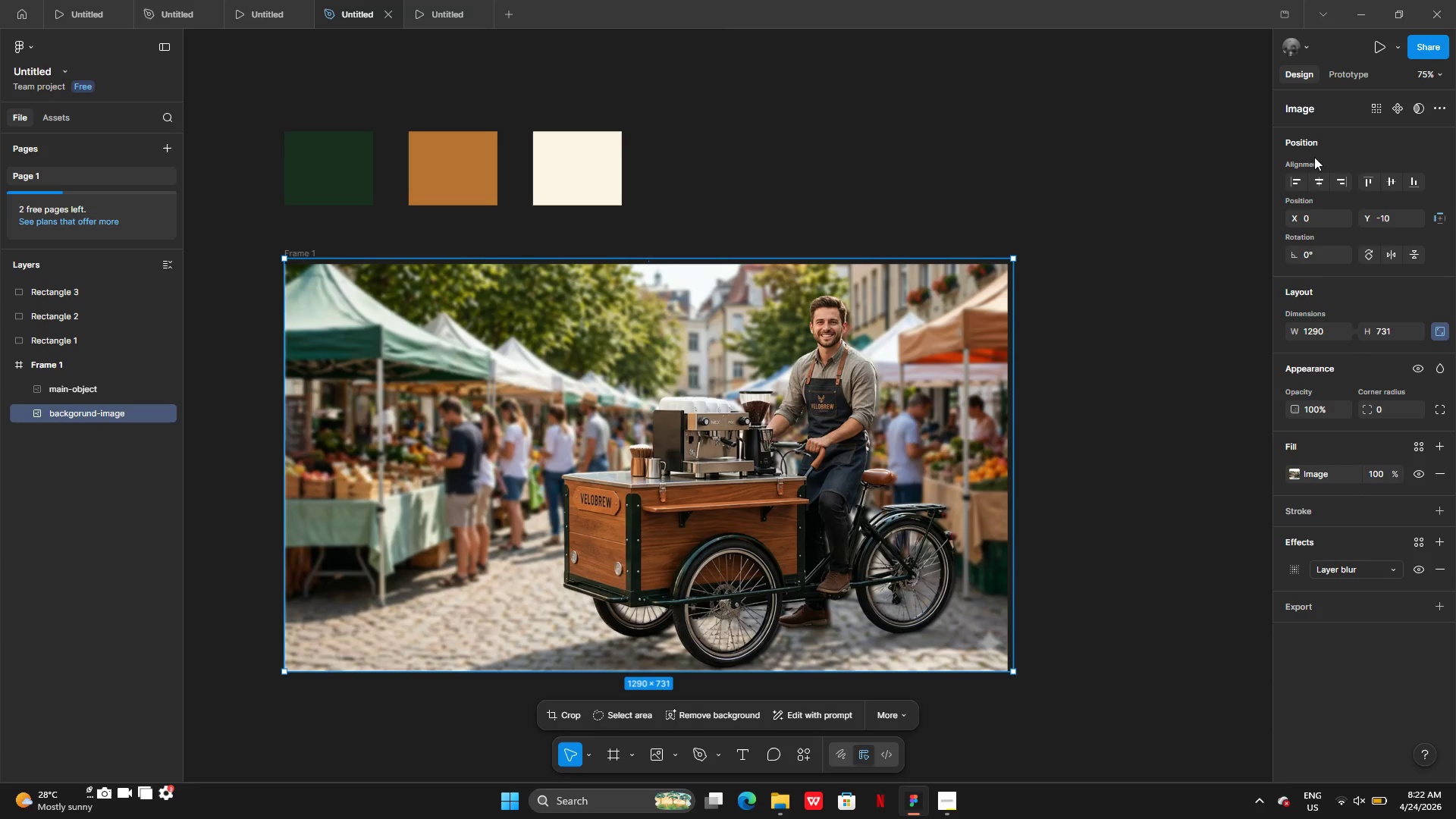 
left_click([1319, 180])
 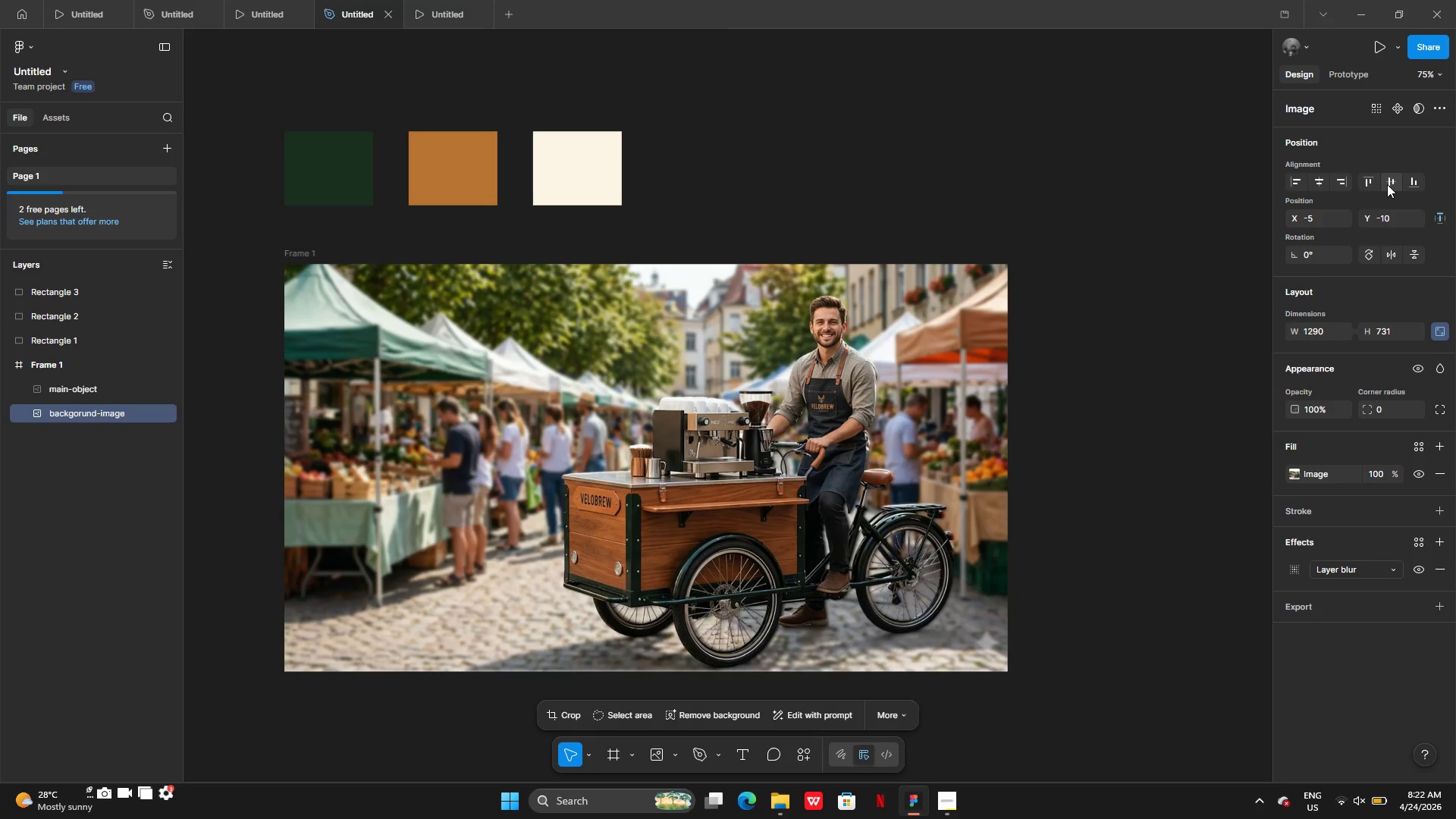 
left_click([1387, 184])
 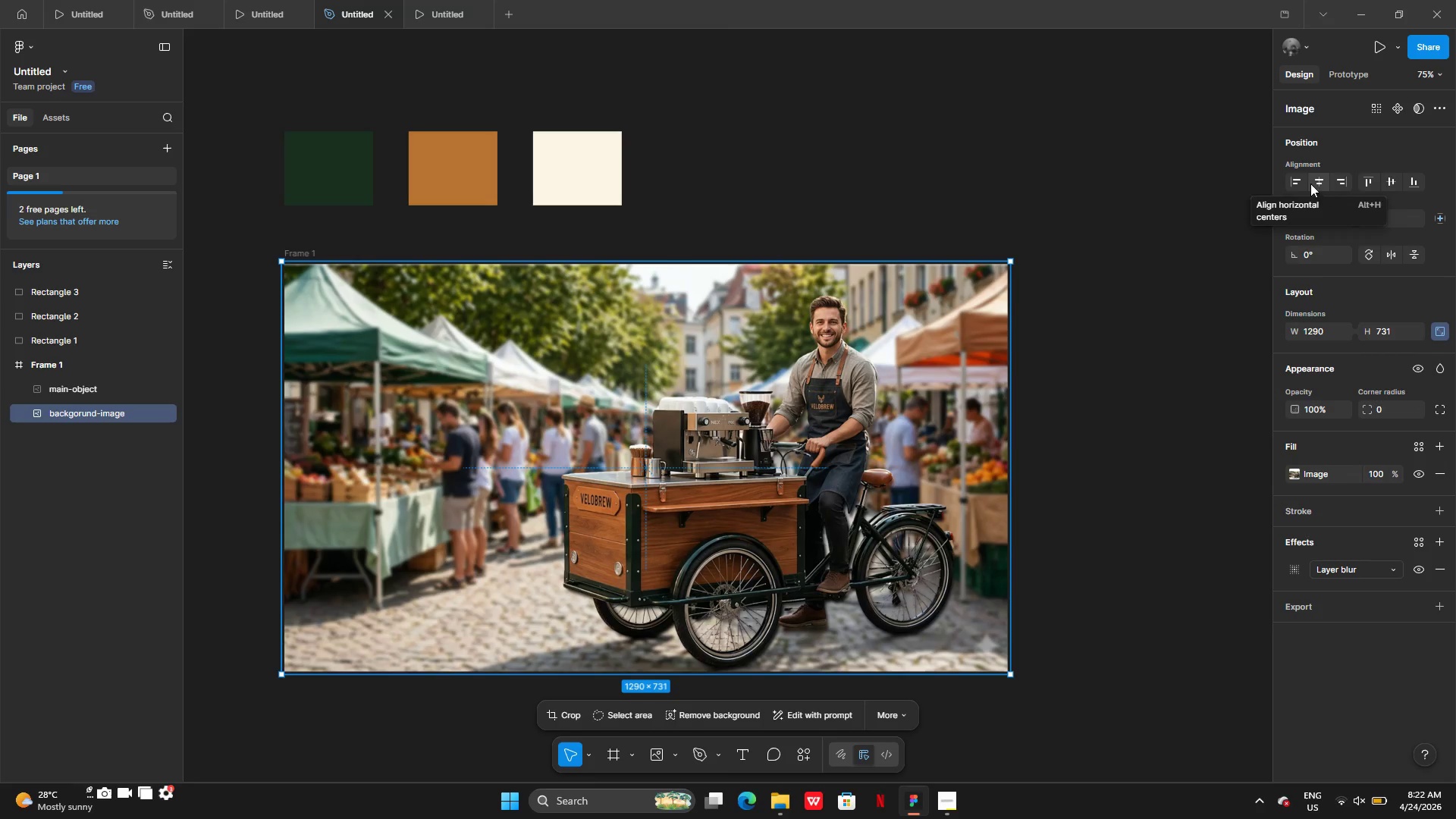 
left_click([1323, 180])
 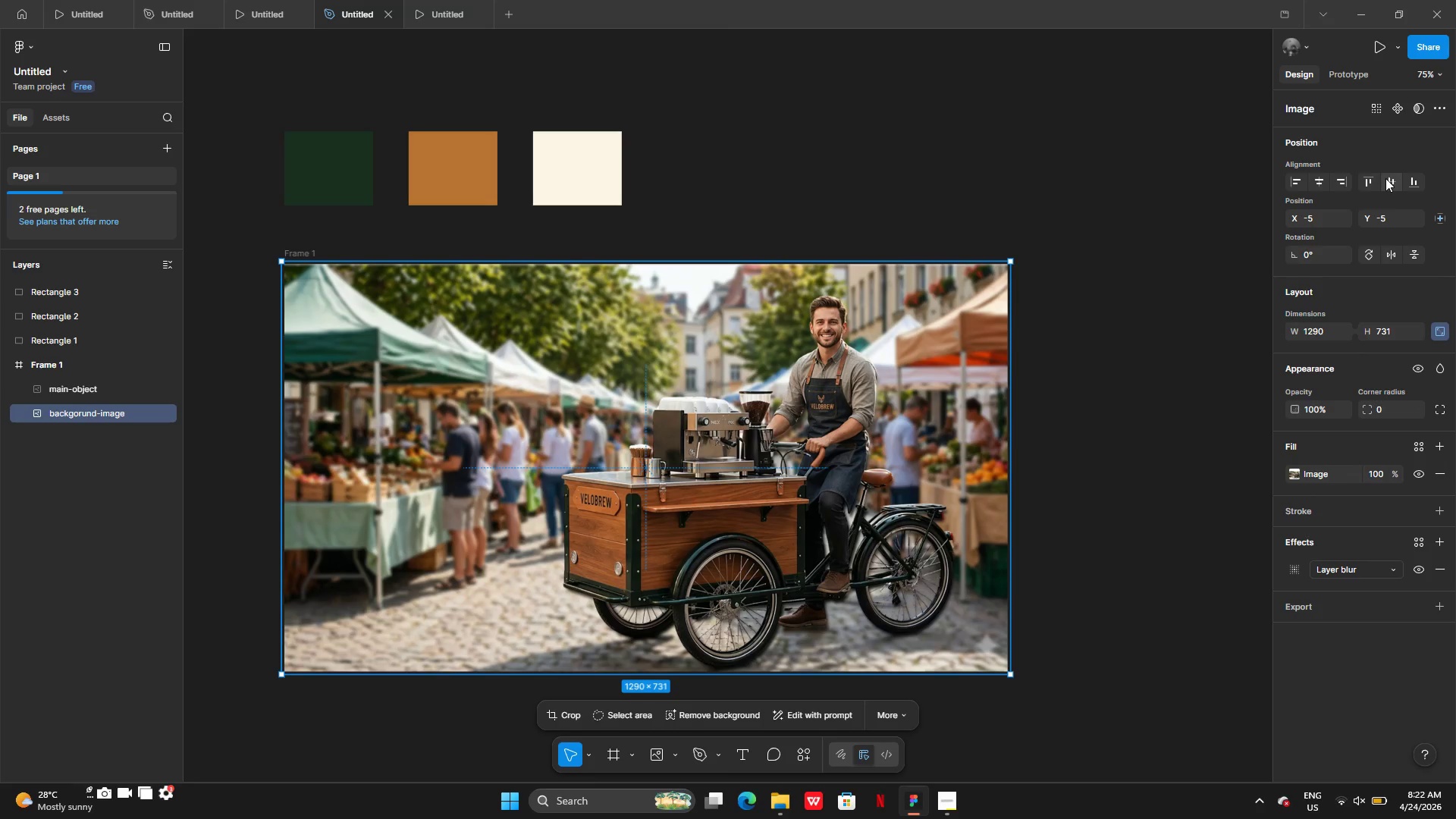 
left_click([1387, 178])
 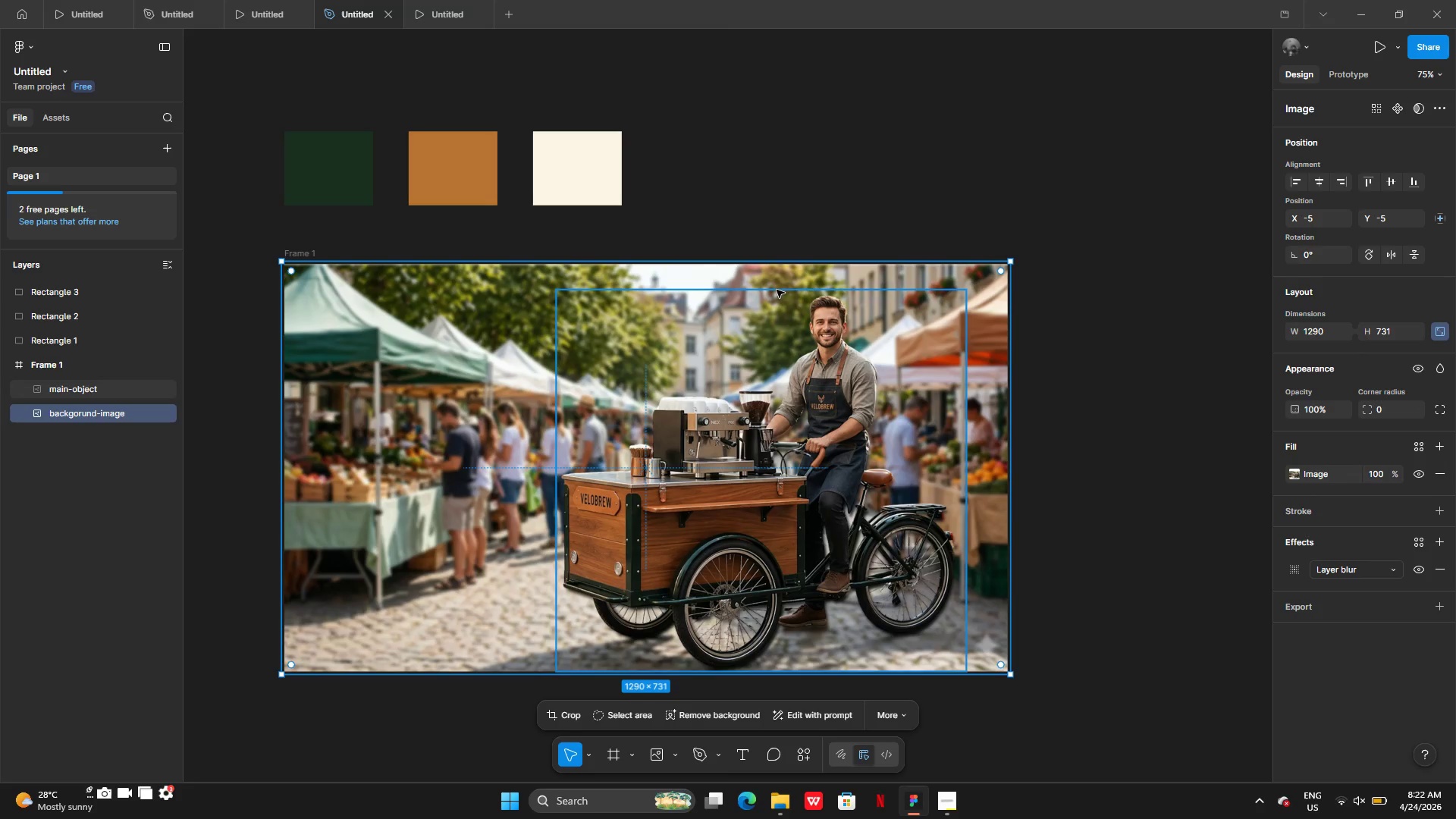 
left_click([821, 171])
 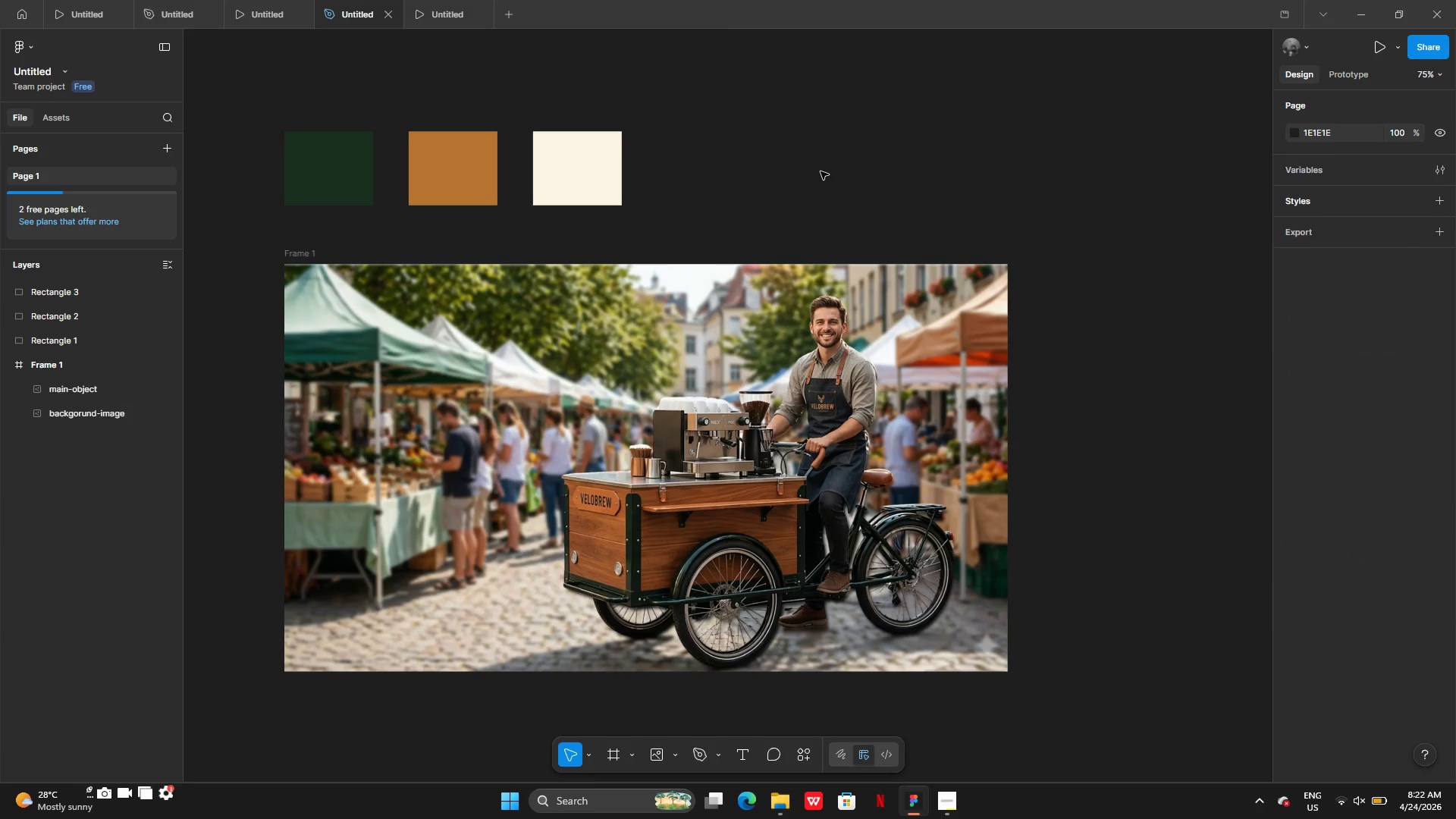 
left_click([821, 171])
 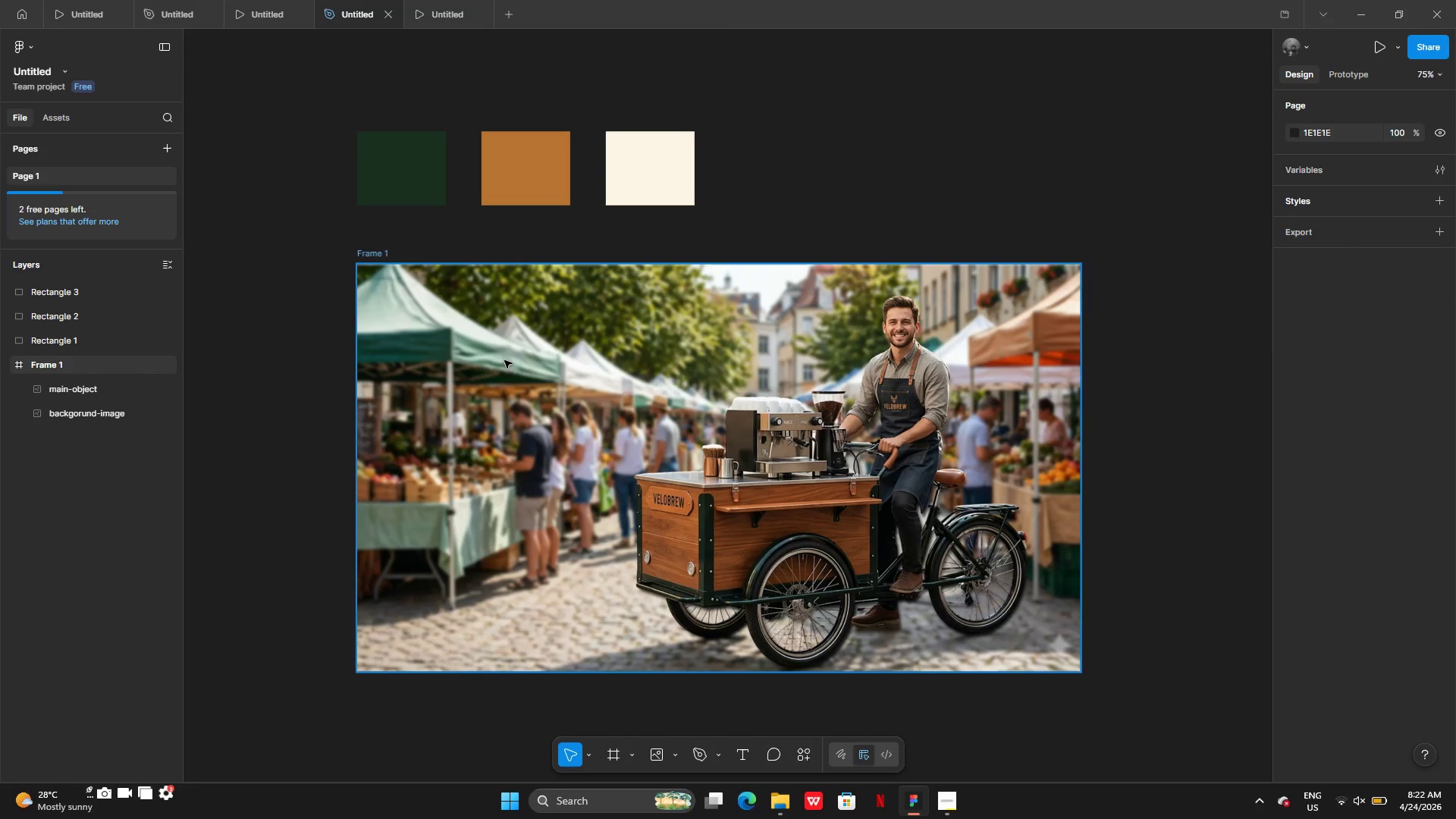 
left_click([295, 488])
 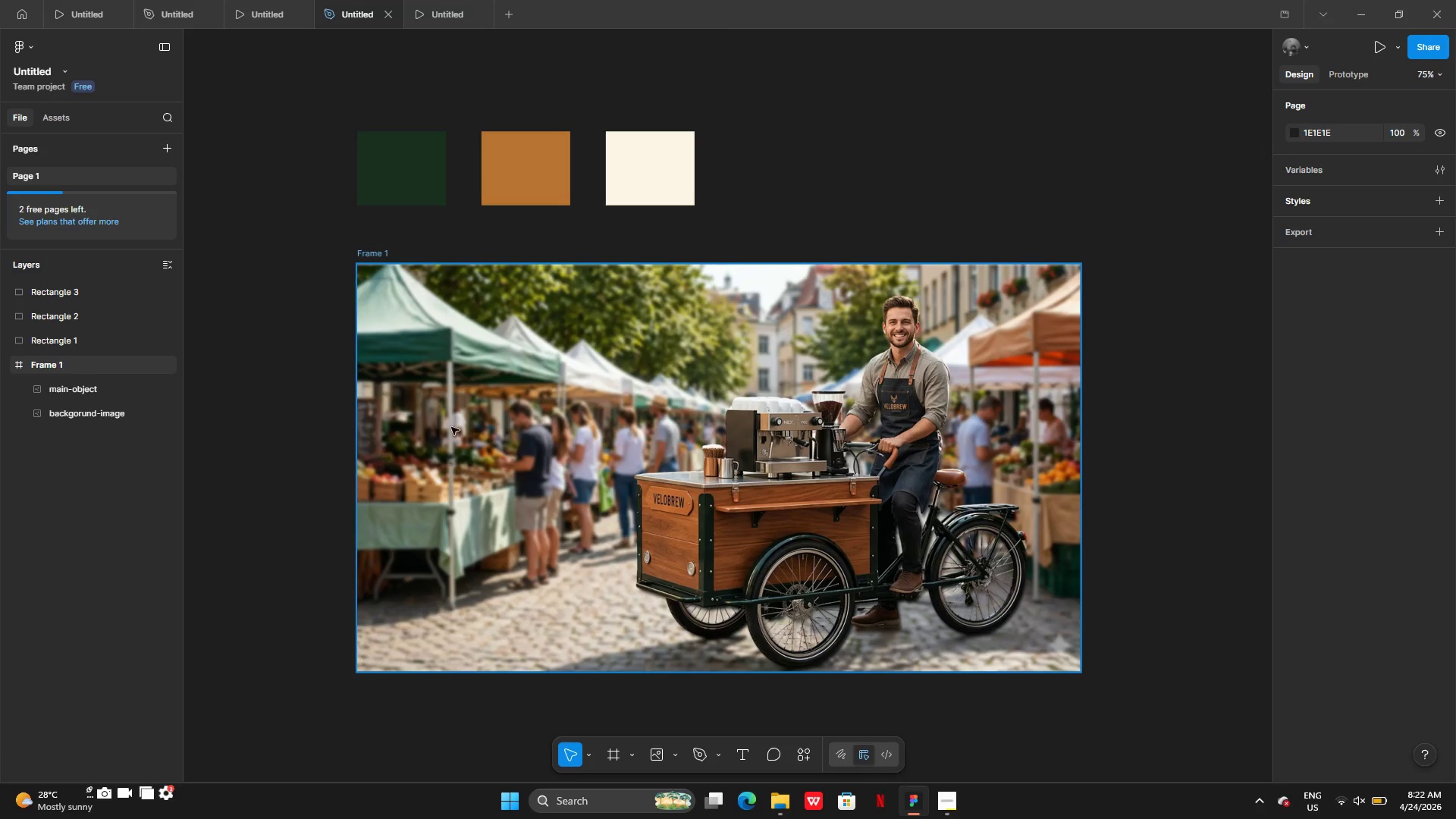 
left_click([480, 403])
 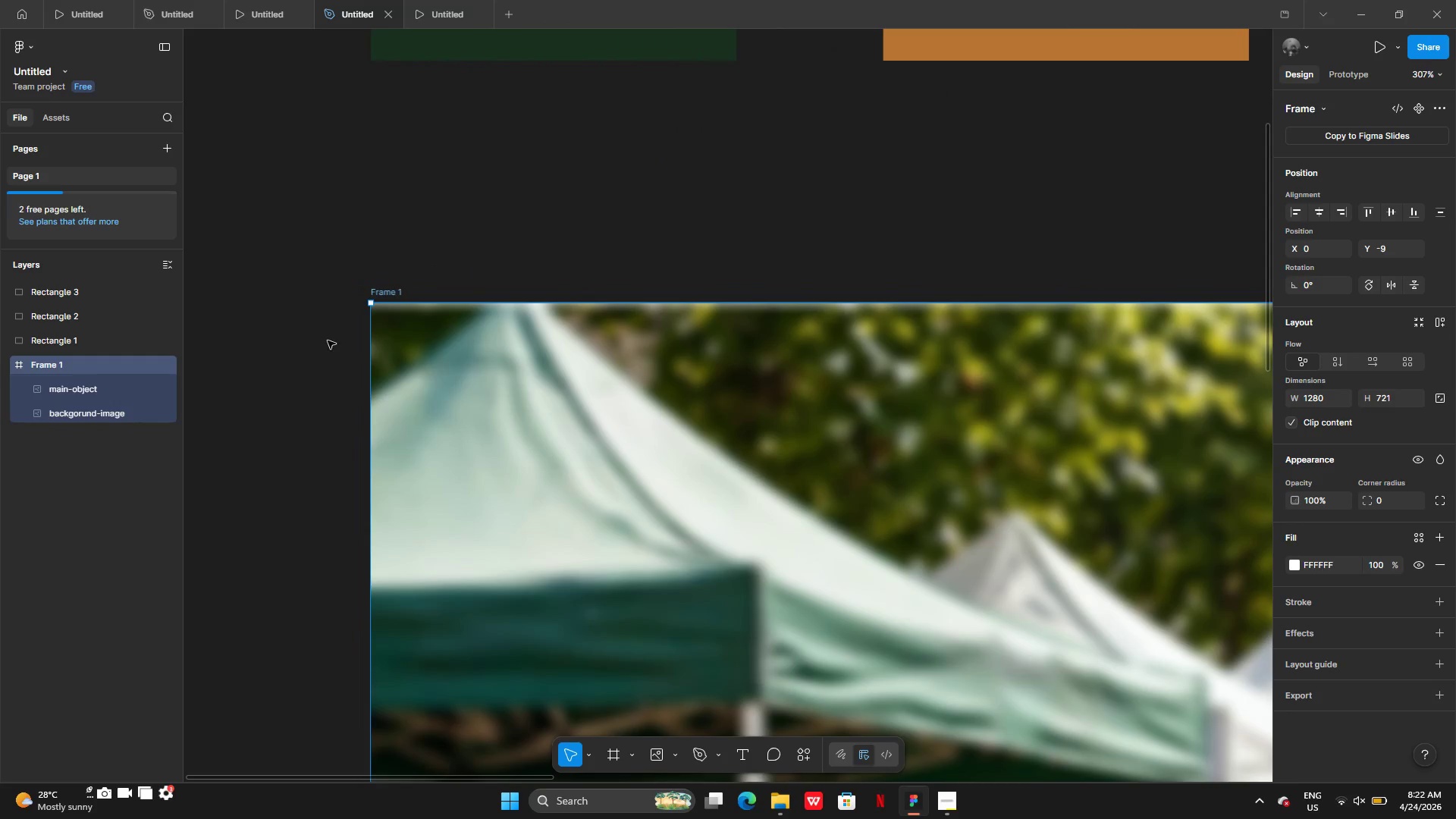 
wait(5.23)
 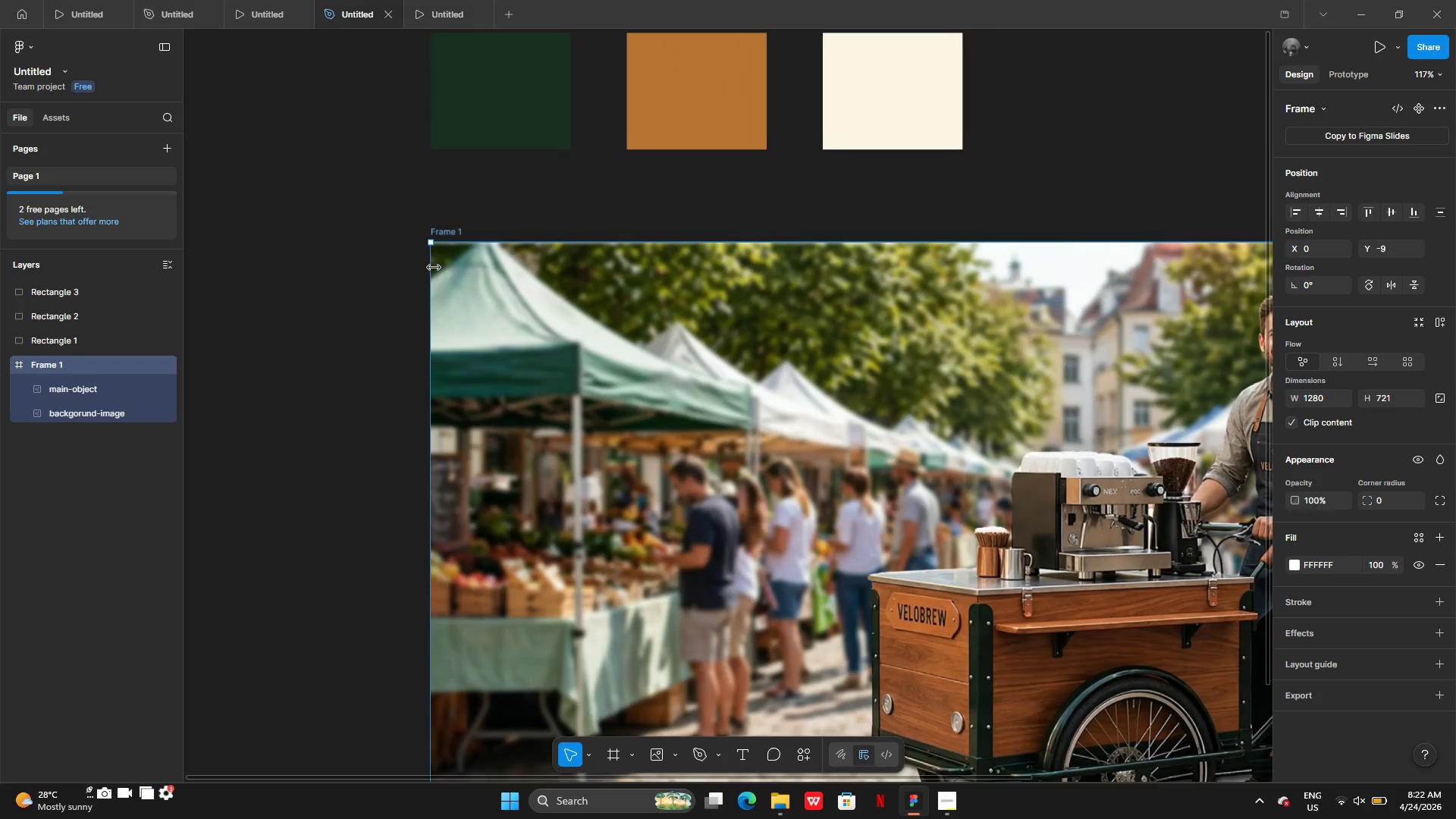 
left_click([484, 373])
 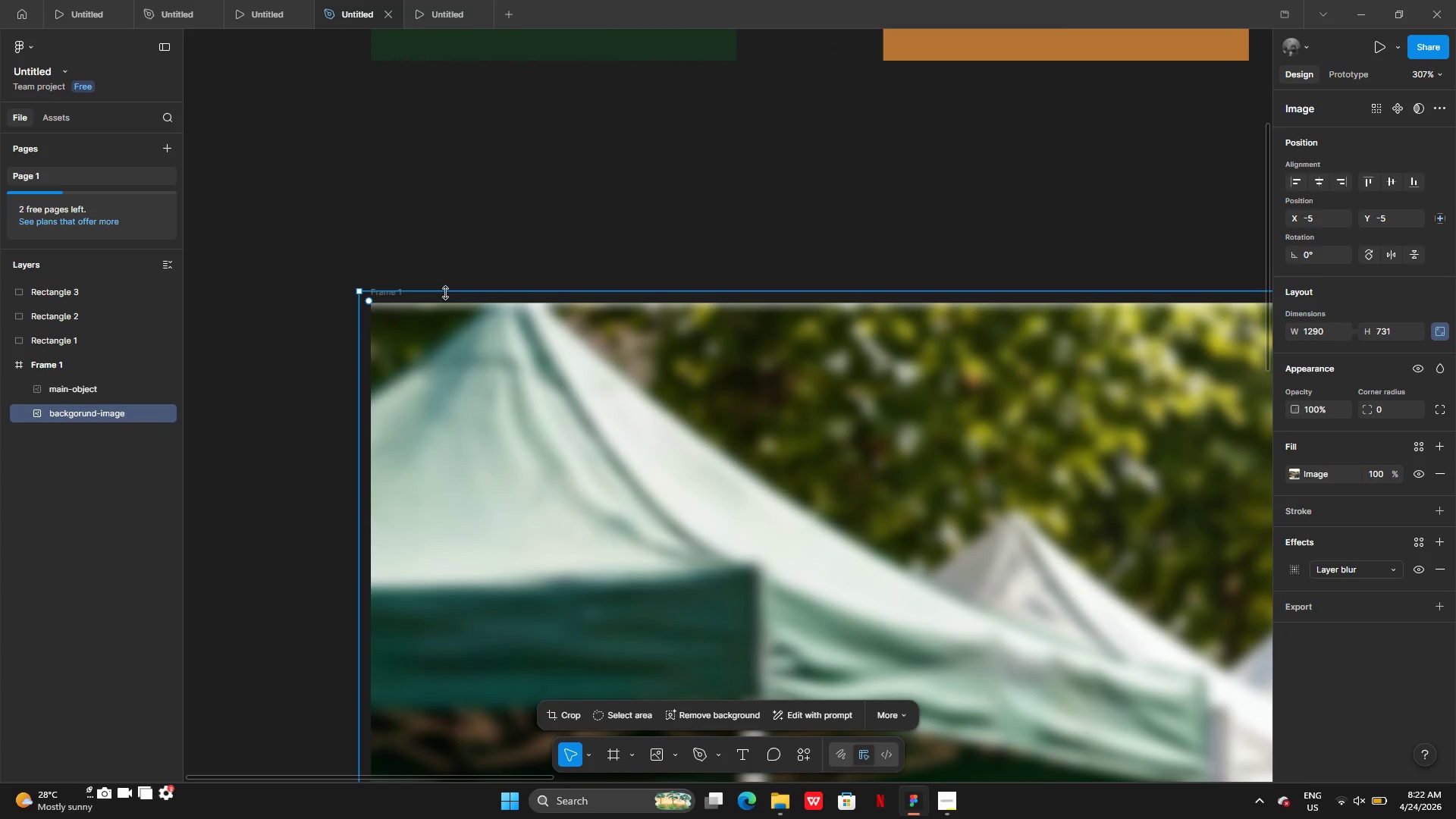 
left_click_drag(start_coordinate=[446, 293], to_coordinate=[446, 281])
 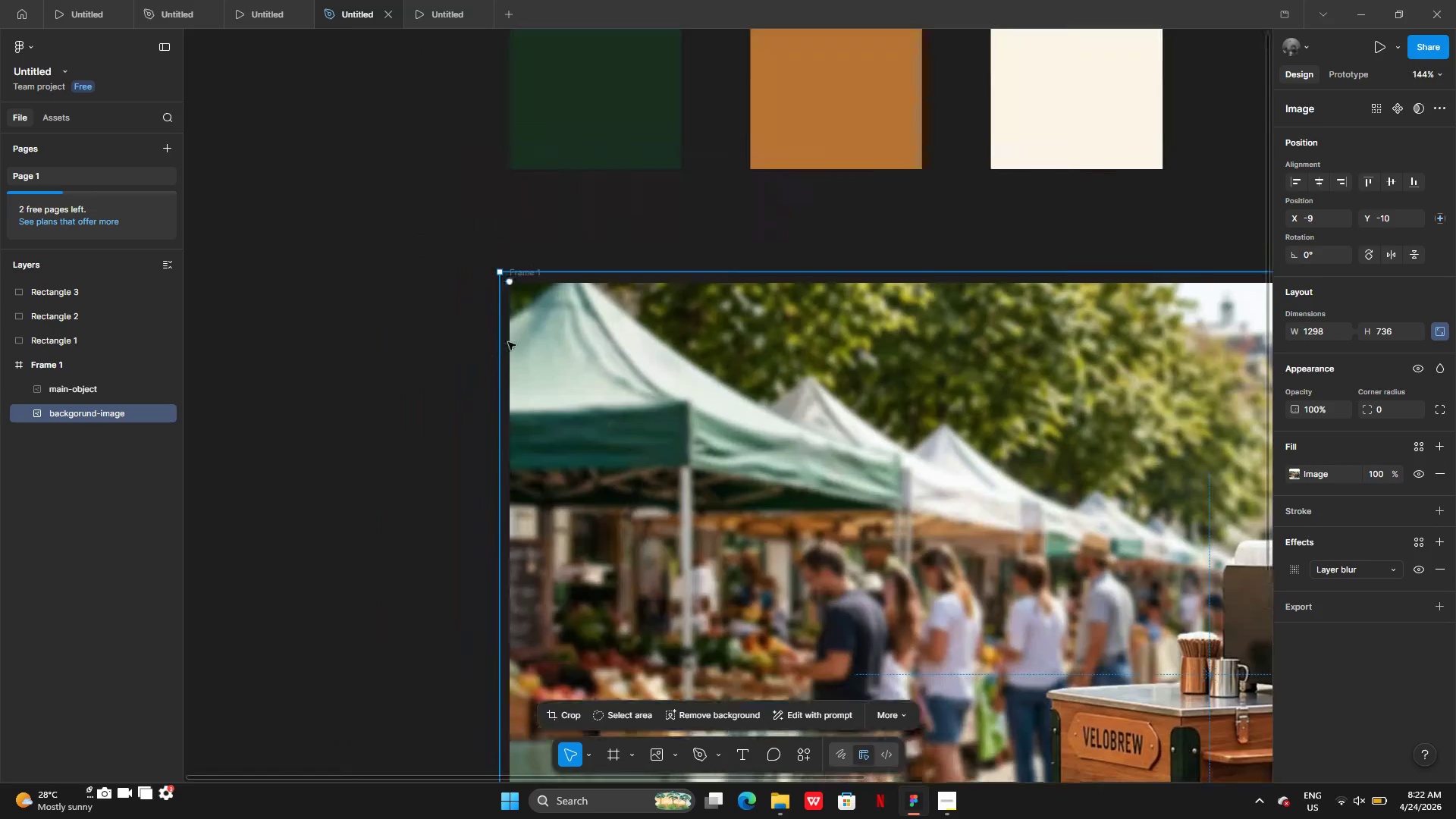 
wait(5.56)
 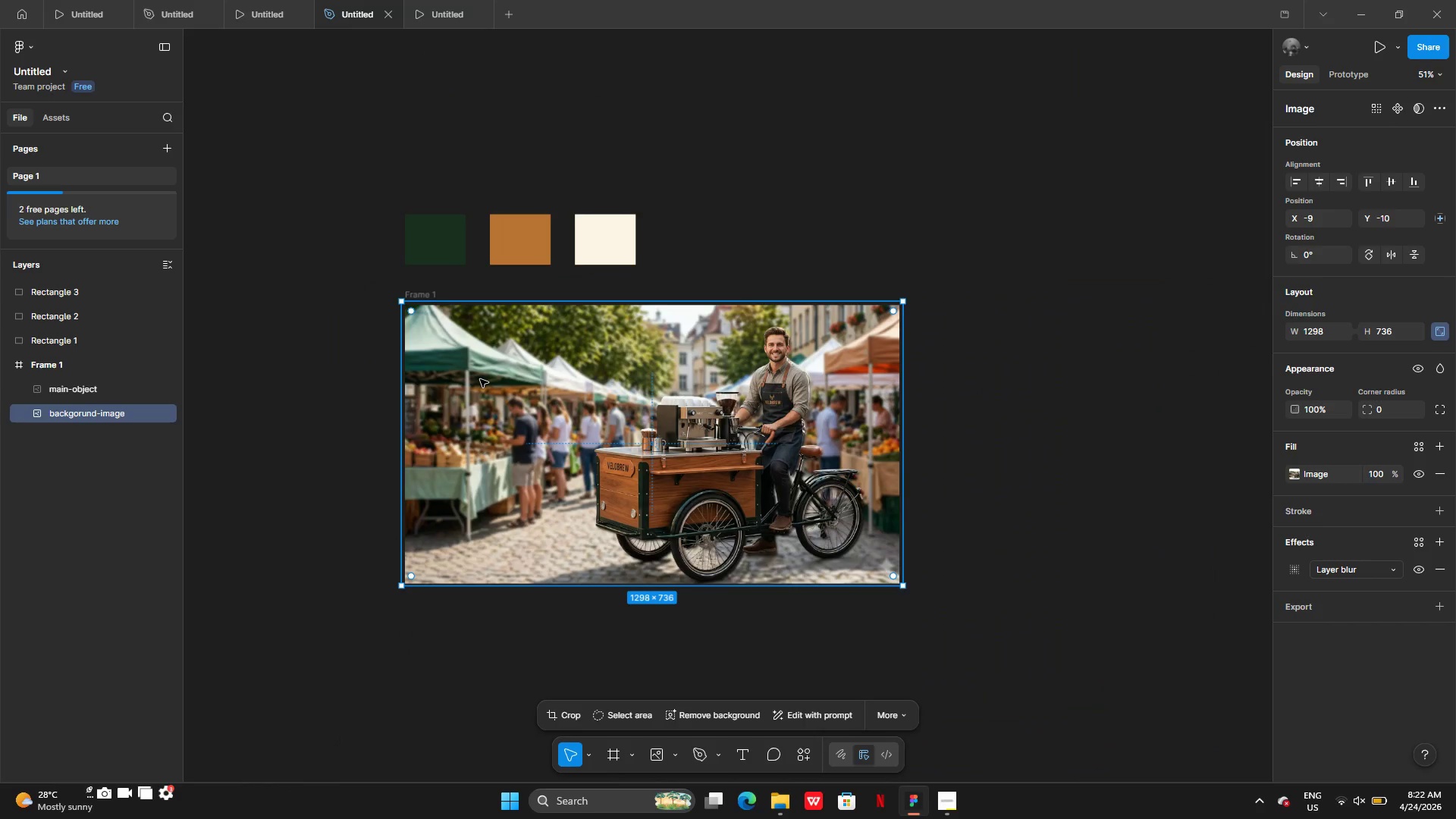 
left_click_drag(start_coordinate=[526, 366], to_coordinate=[535, 366])
 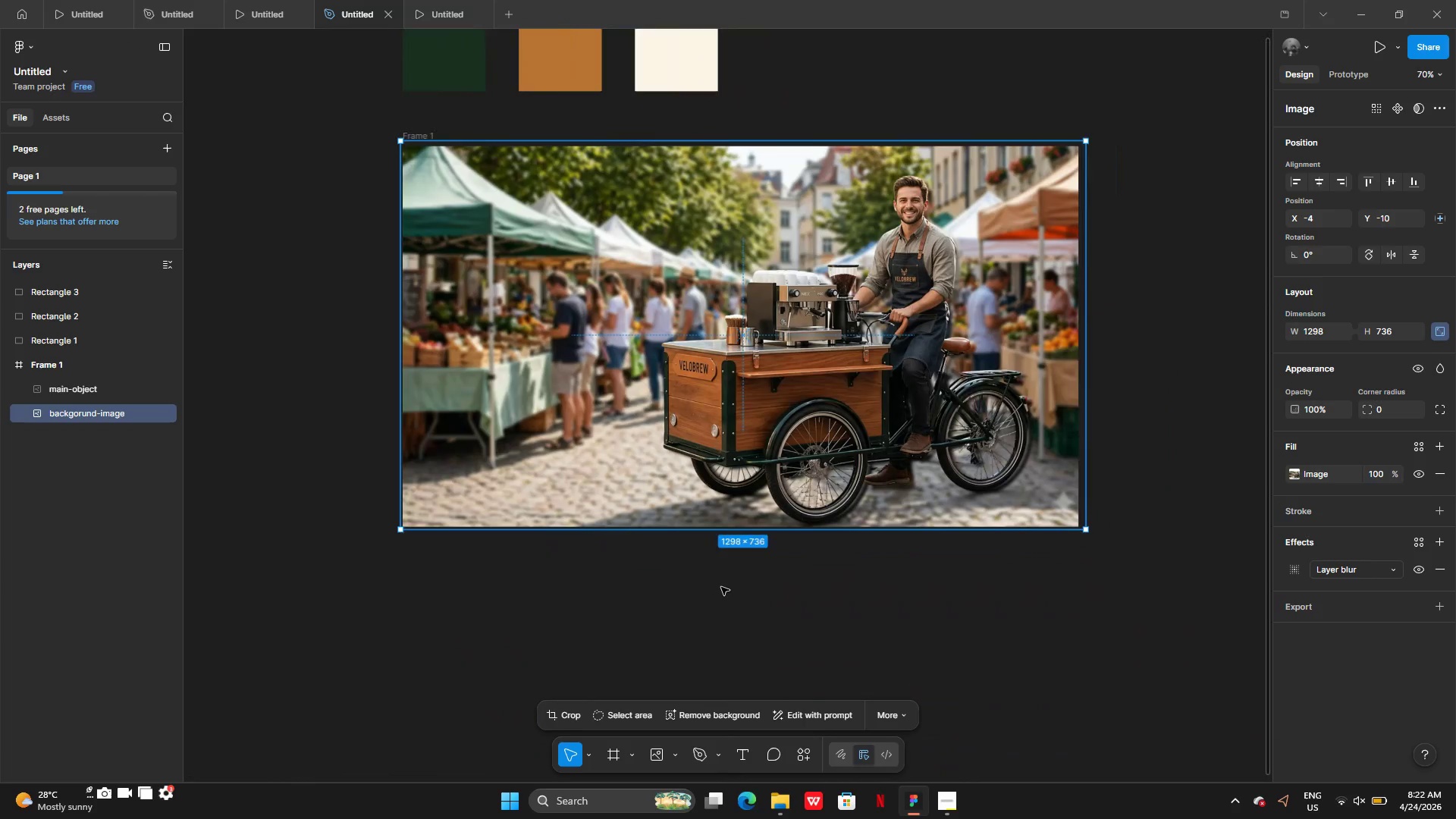 
left_click([727, 587])
 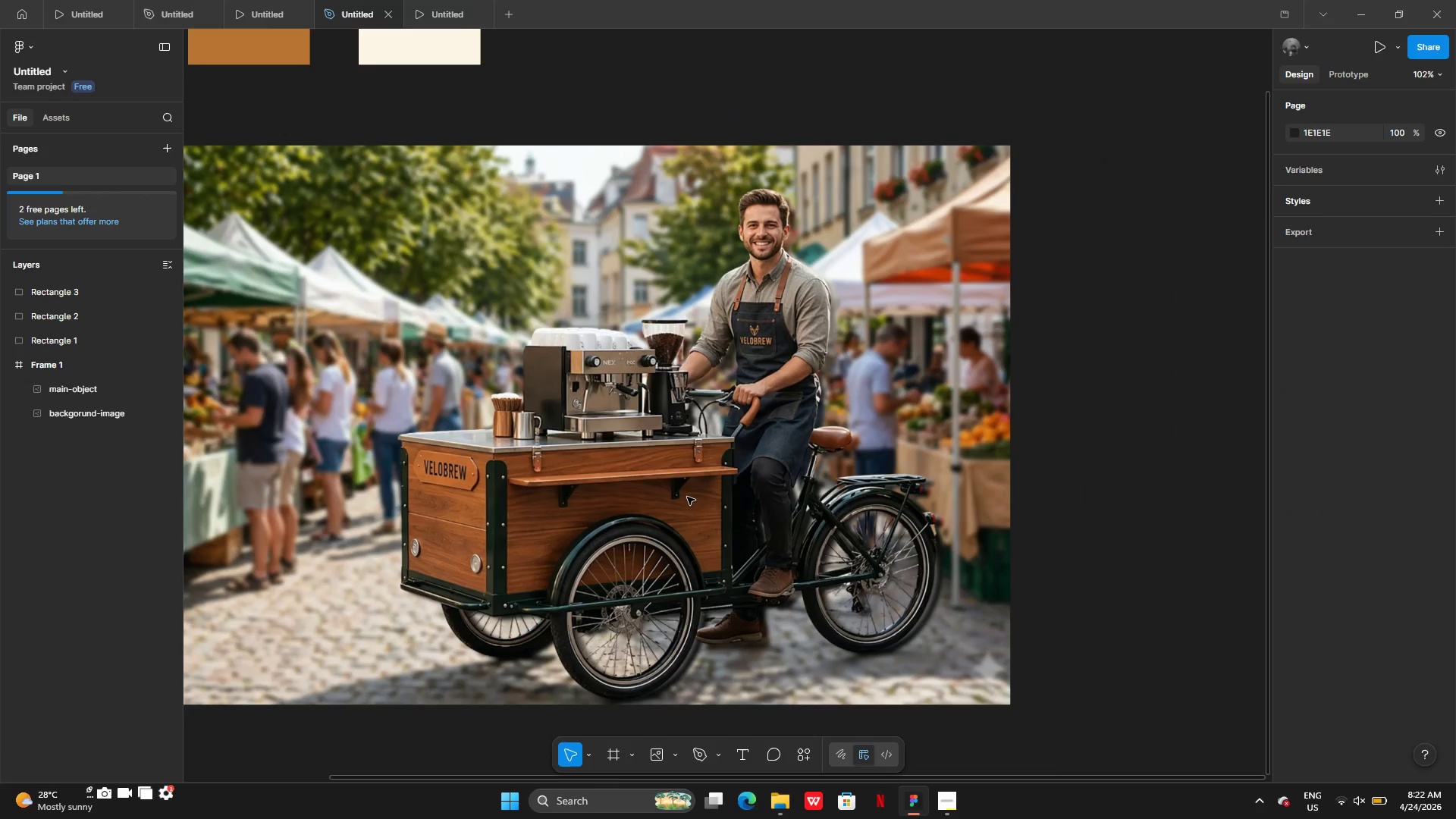 
wait(7.47)
 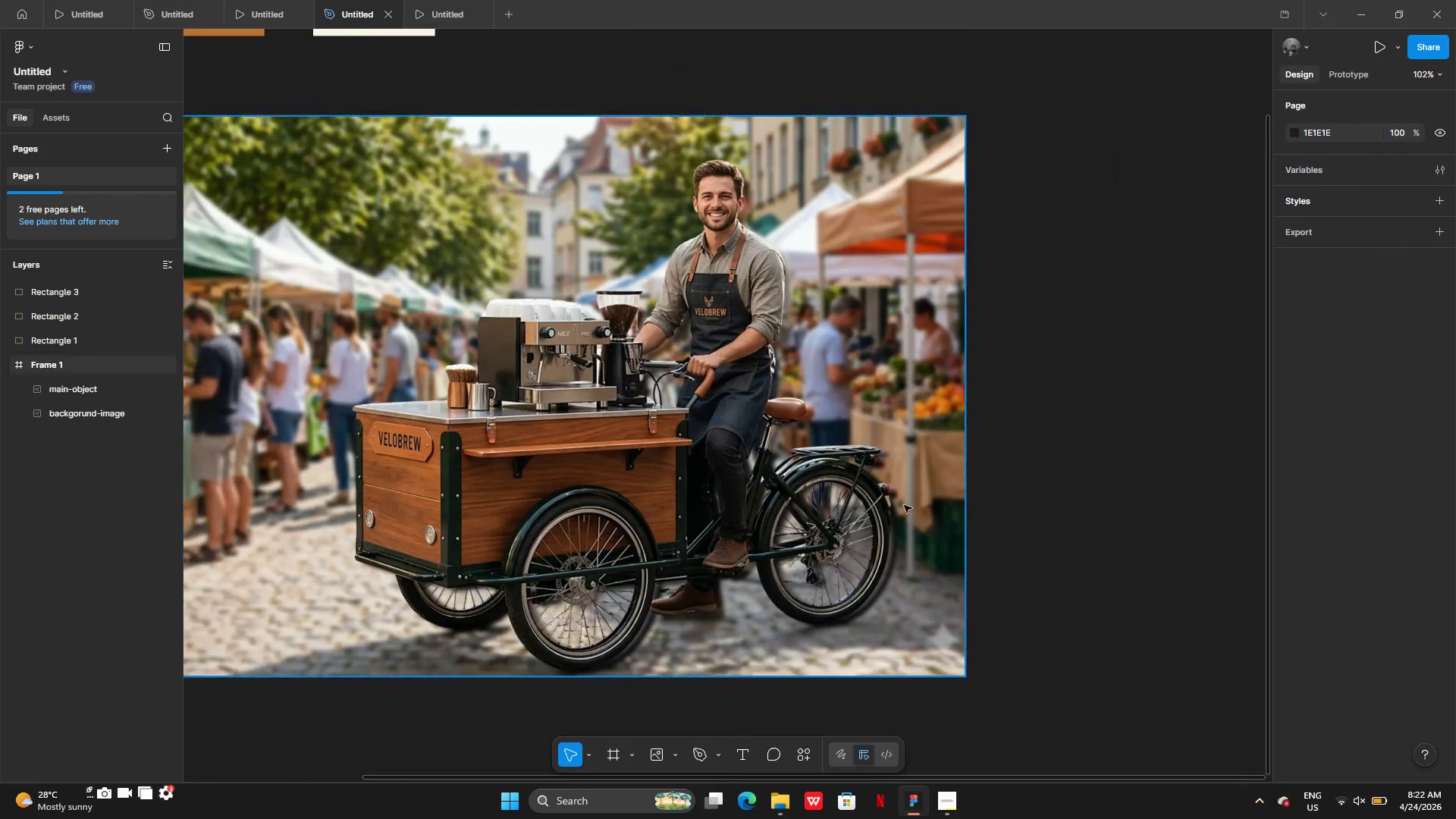 
left_click([666, 466])
 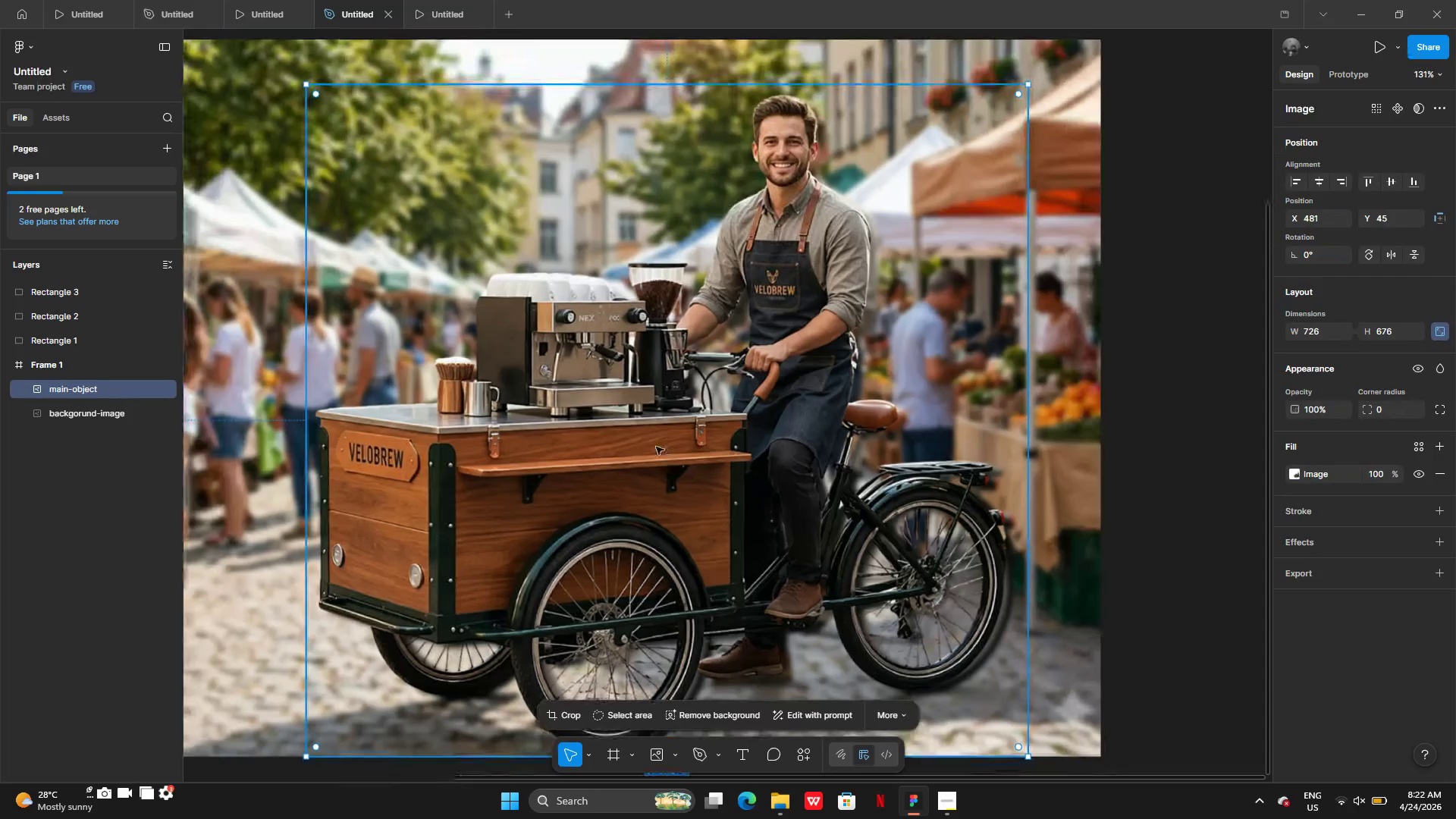 
left_click_drag(start_coordinate=[657, 441], to_coordinate=[668, 447])
 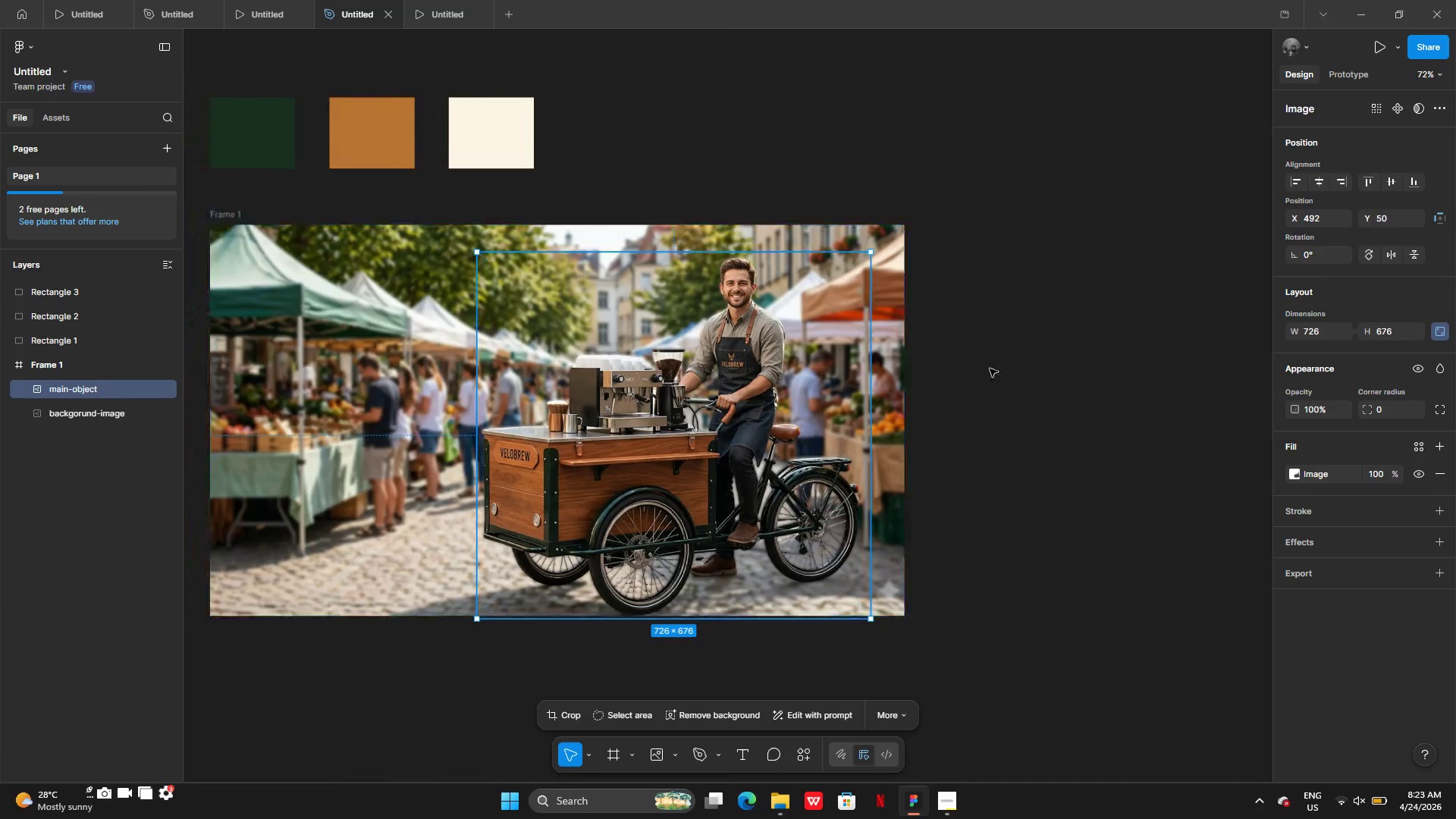 
left_click([990, 369])
 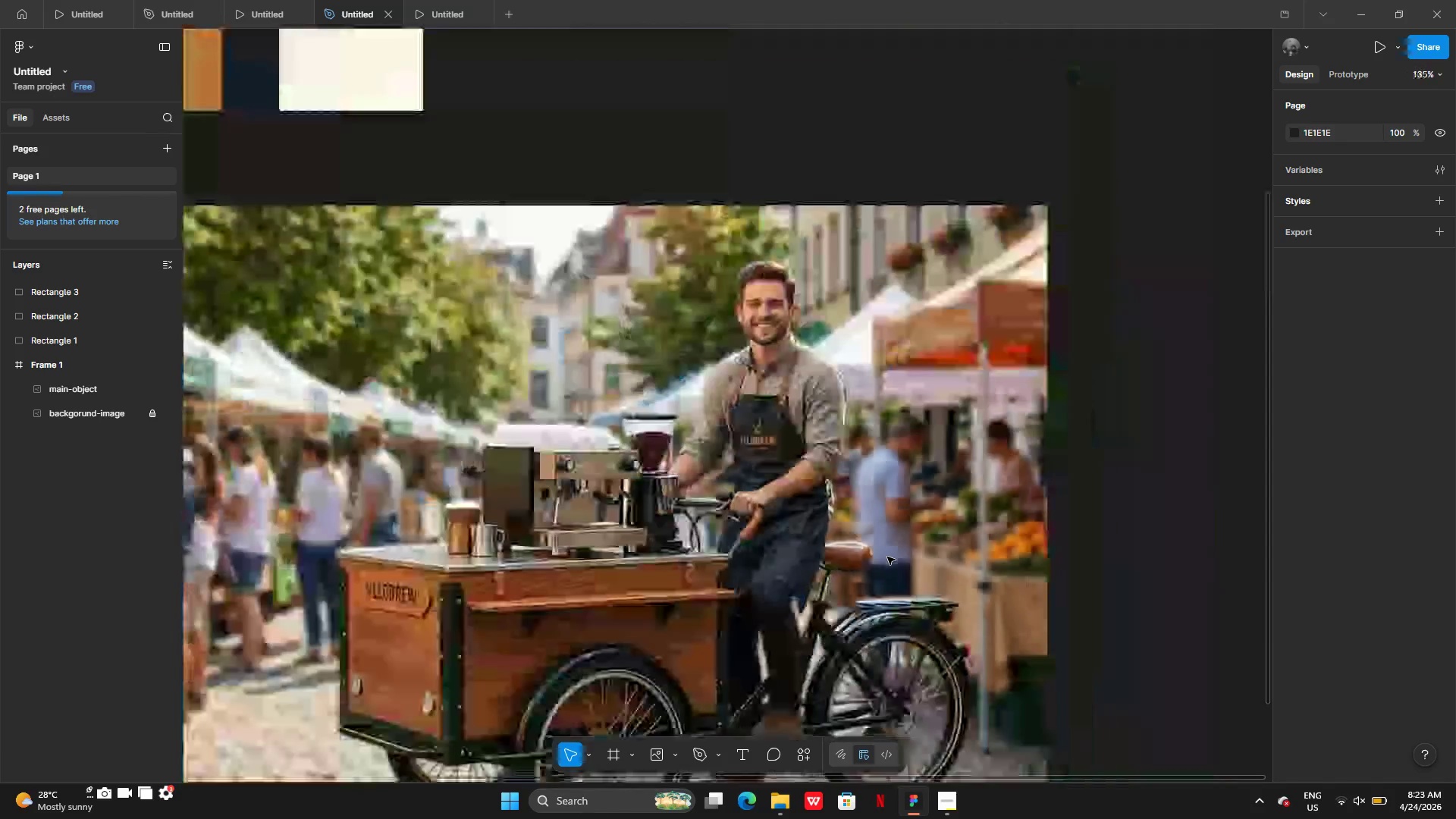 
wait(36.27)
 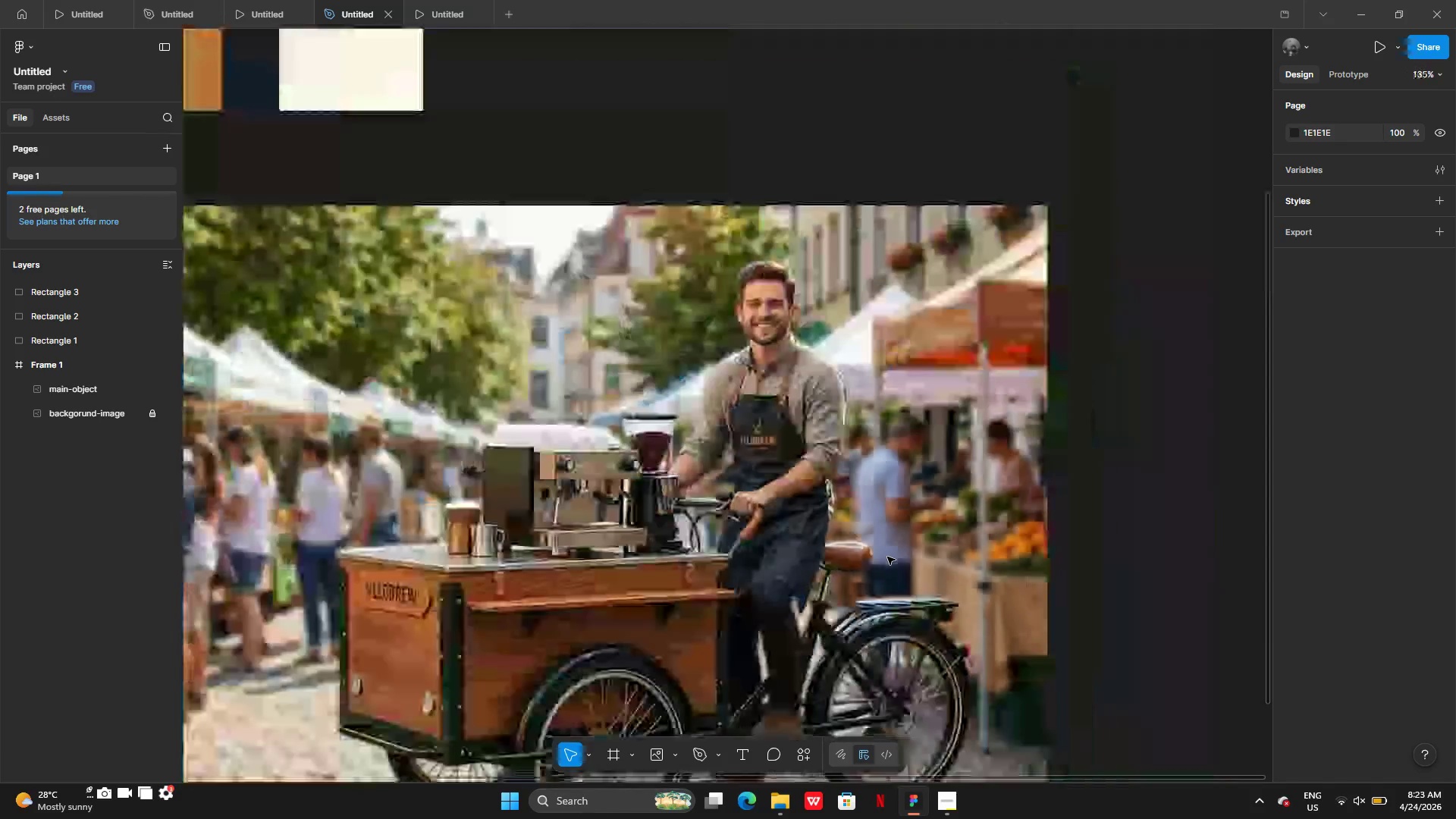 
left_click([735, 486])
 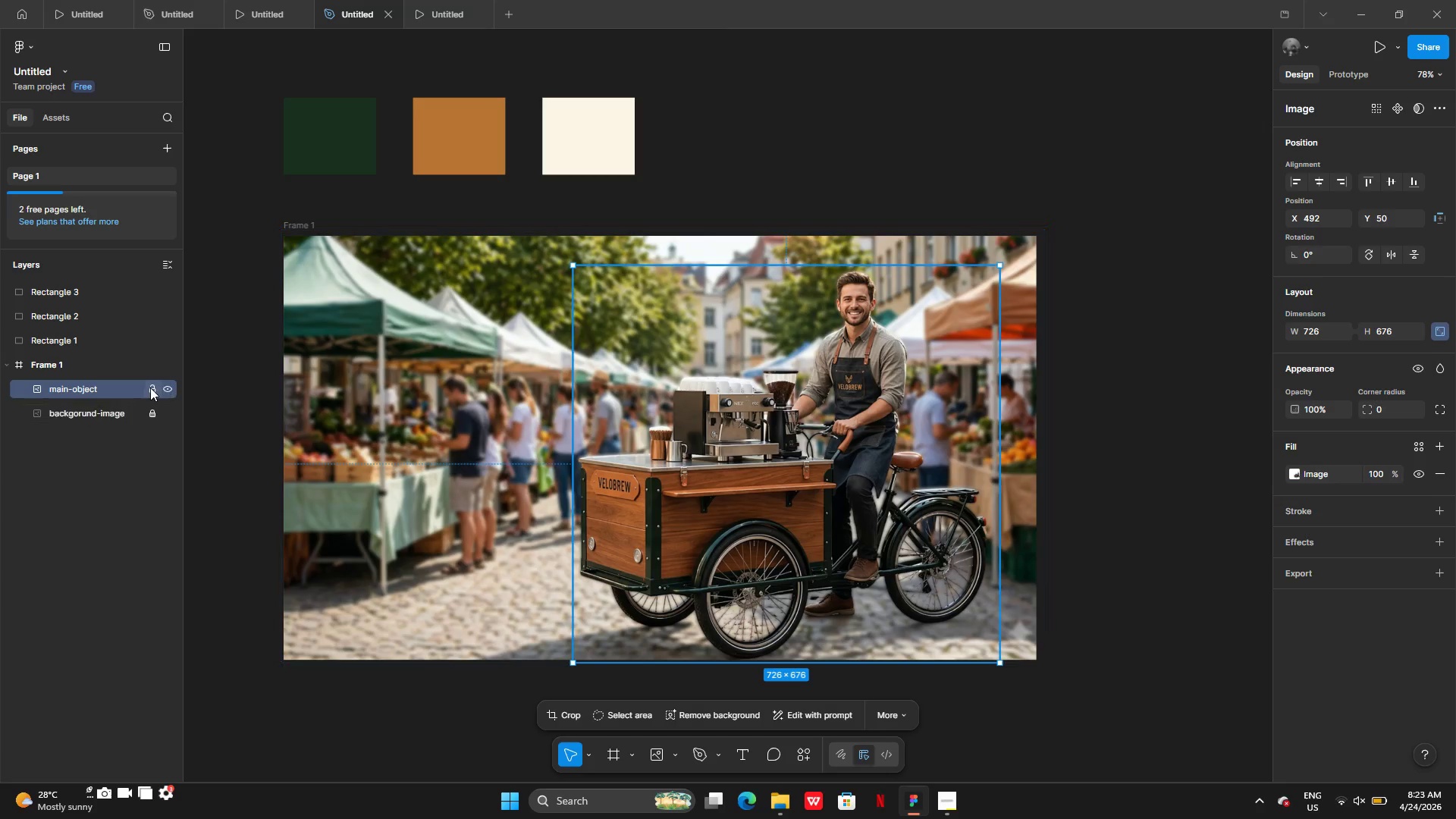 
left_click([149, 388])
 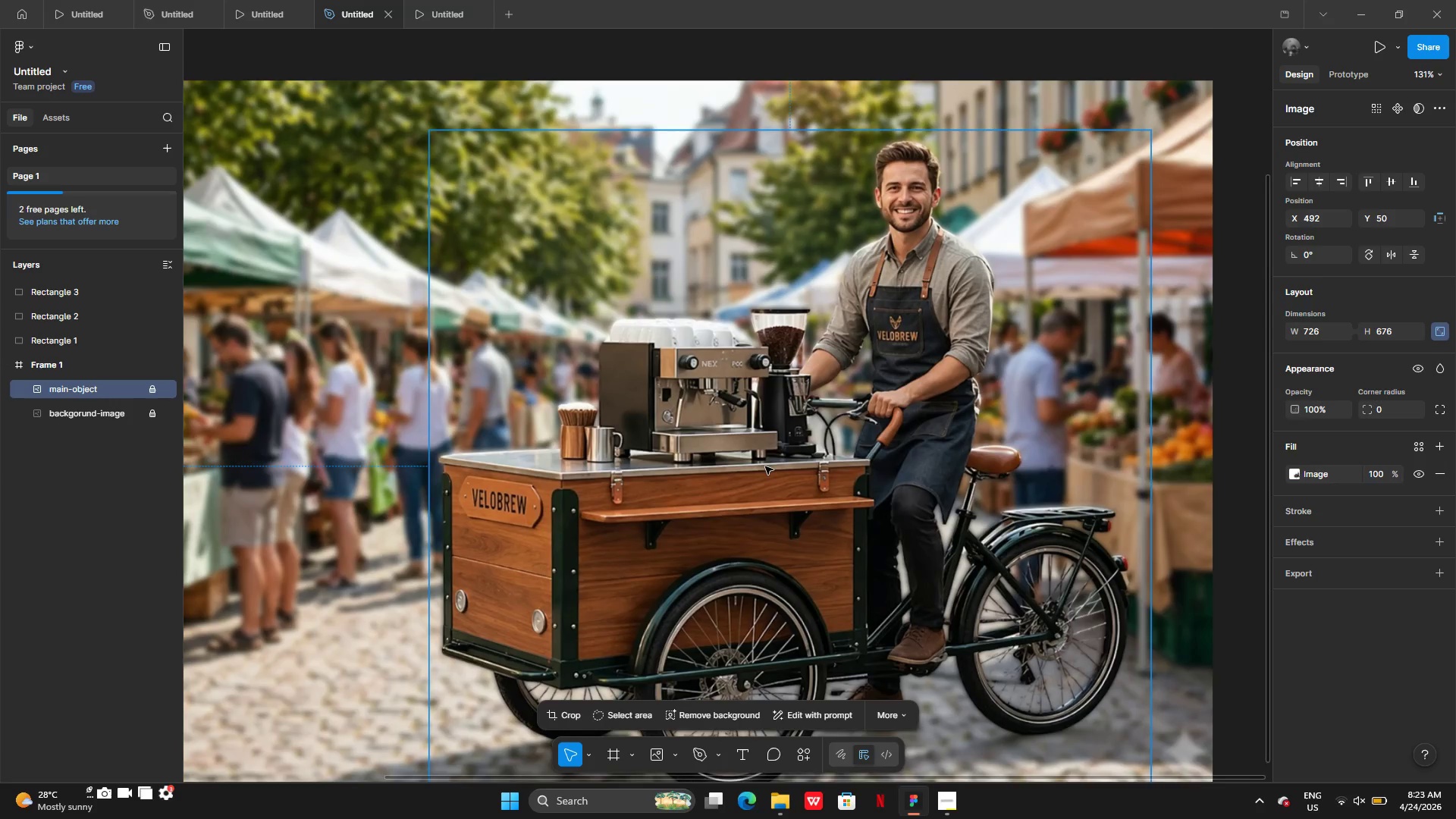 
wait(8.41)
 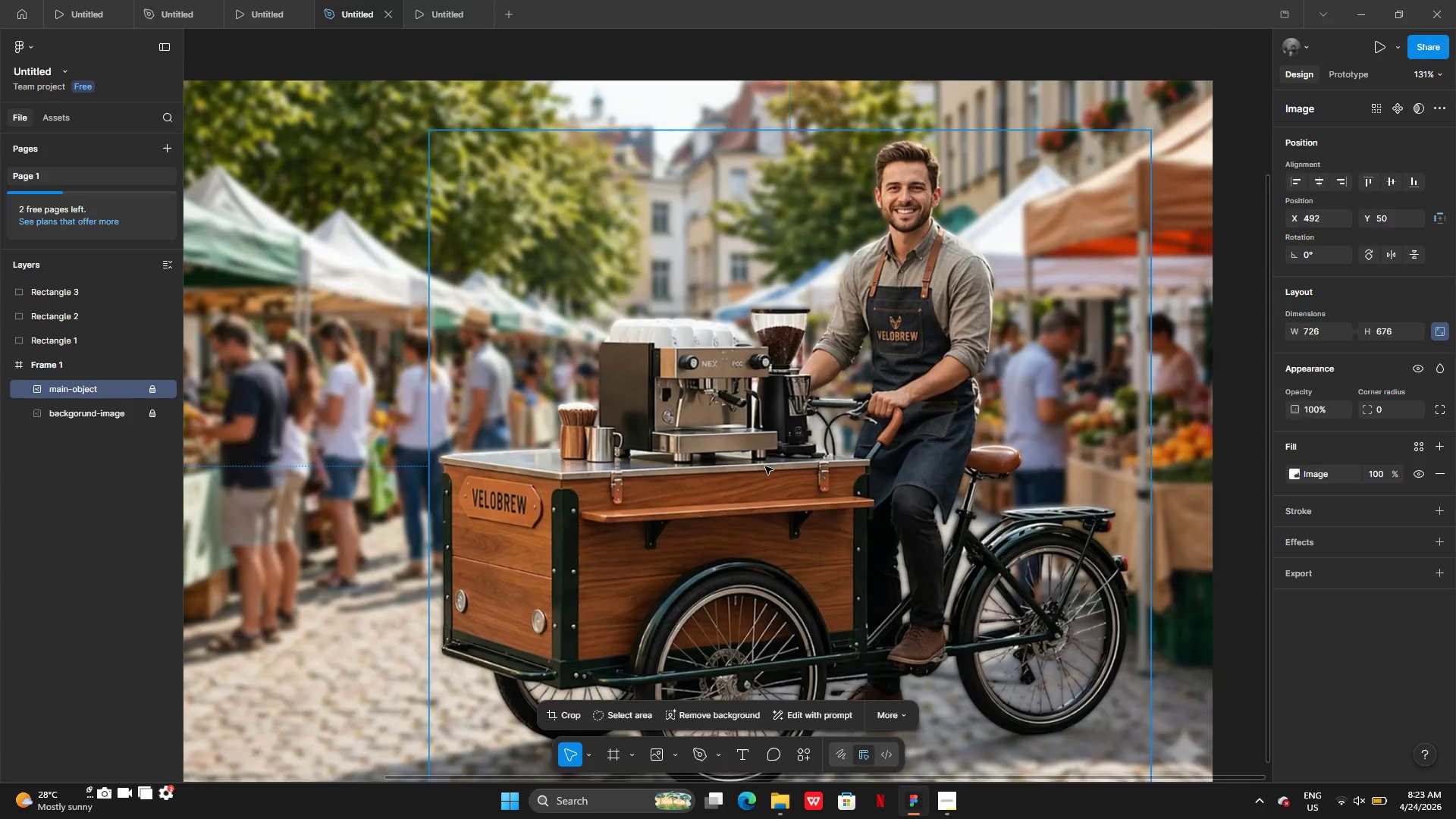 
left_click([672, 758])
 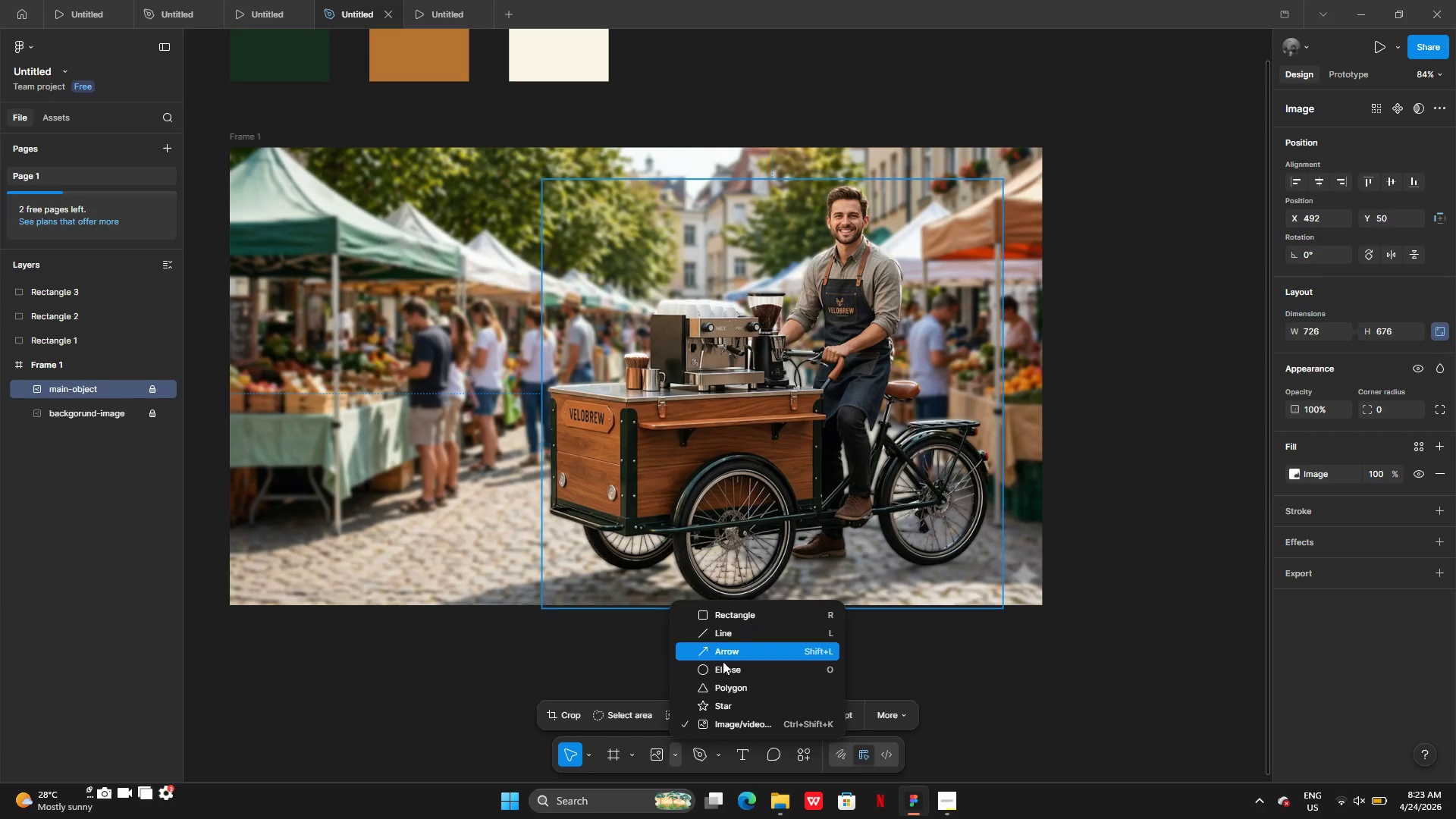 
left_click([724, 672])
 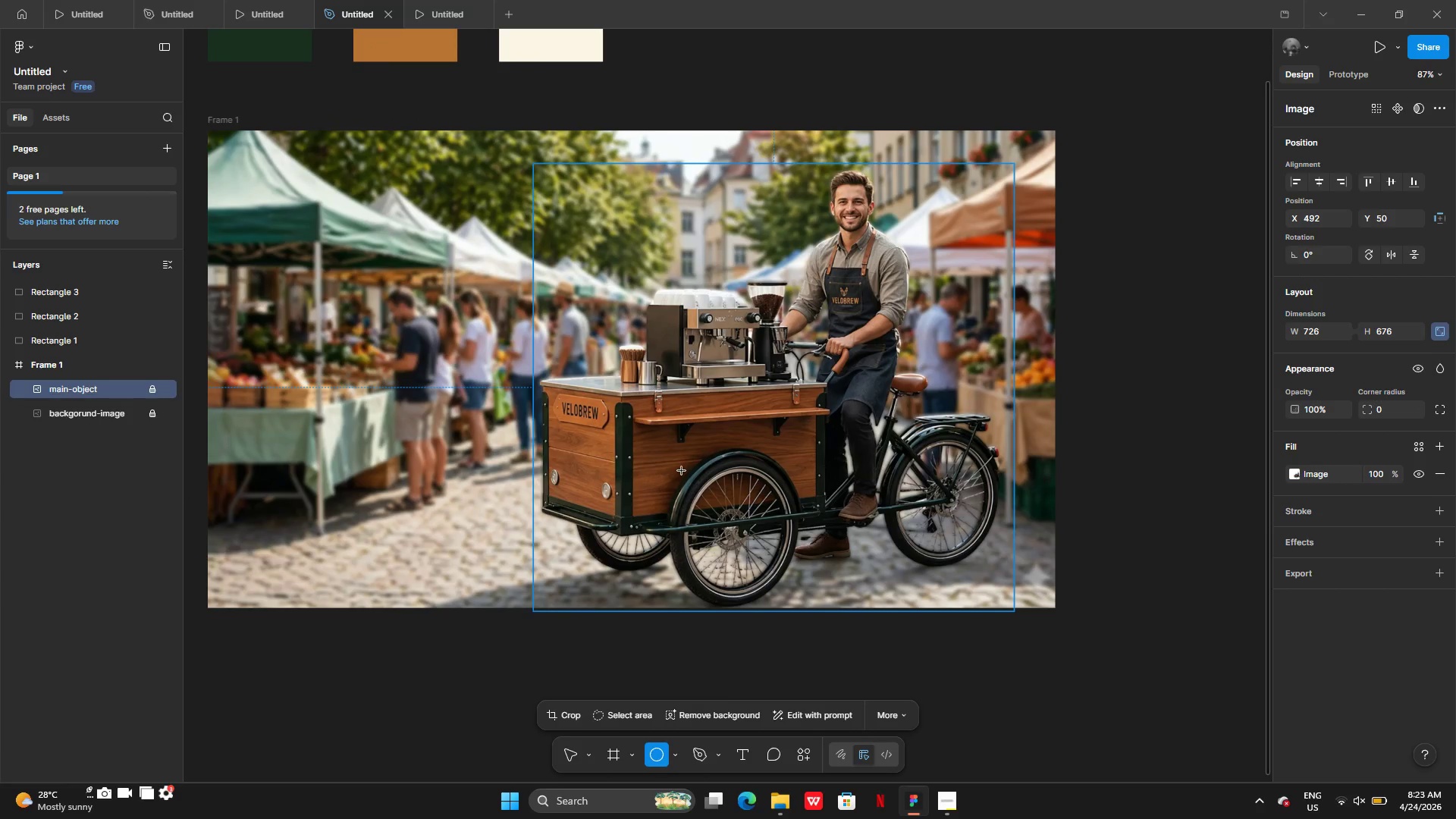 
wait(5.06)
 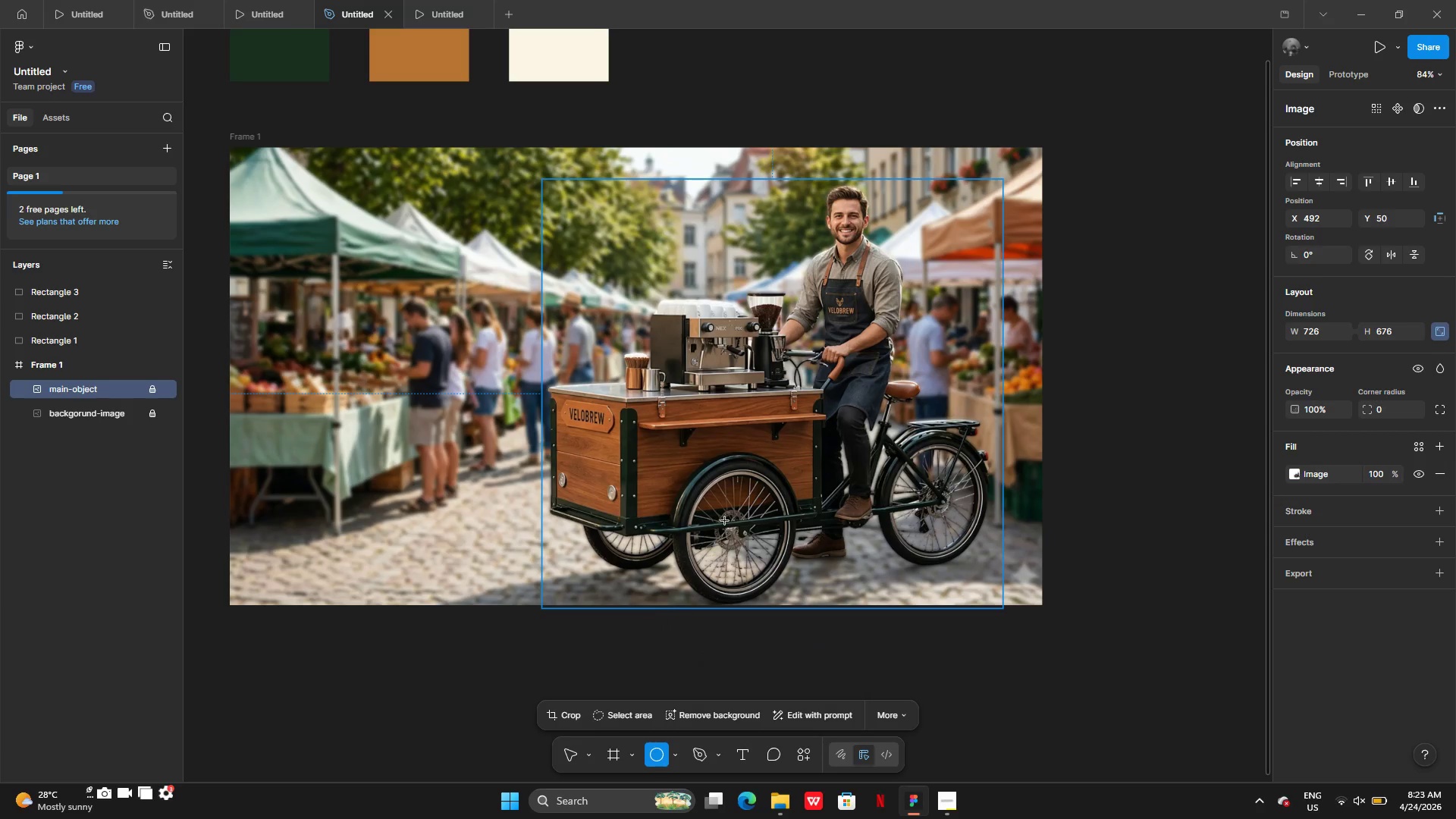 
left_click_drag(start_coordinate=[661, 466], to_coordinate=[824, 632])
 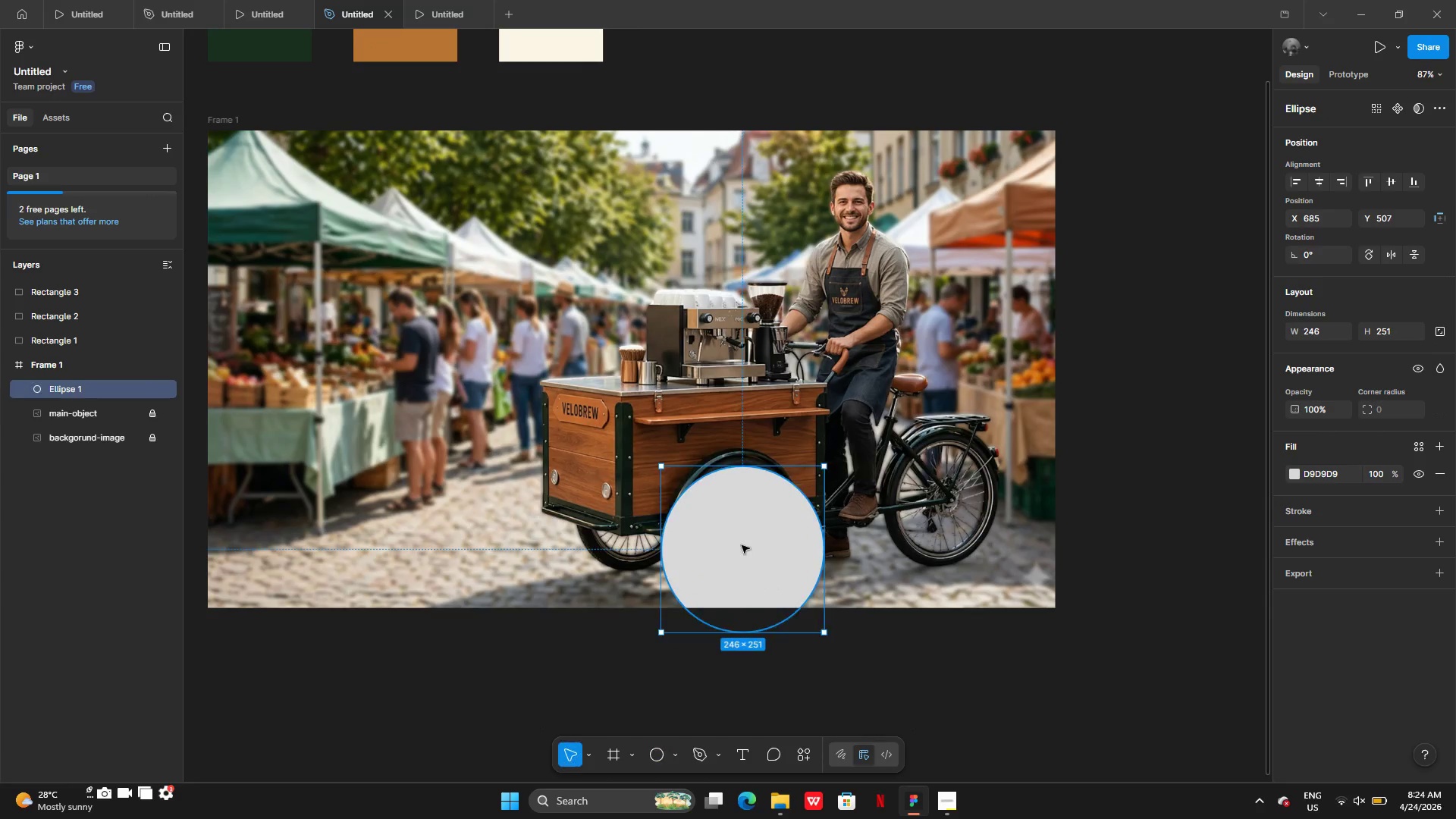 
left_click_drag(start_coordinate=[752, 566], to_coordinate=[744, 525])
 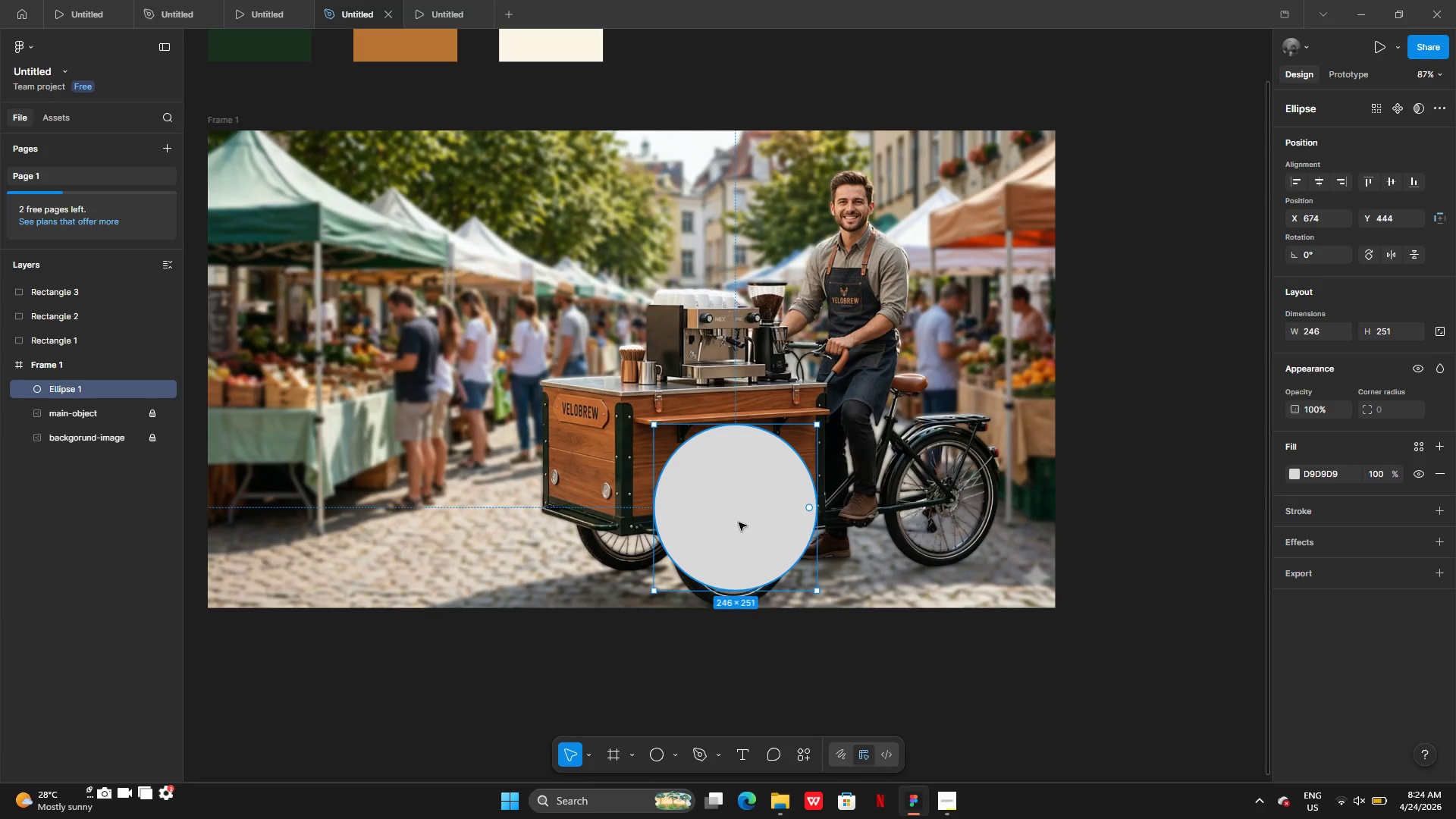 
wait(14.25)
 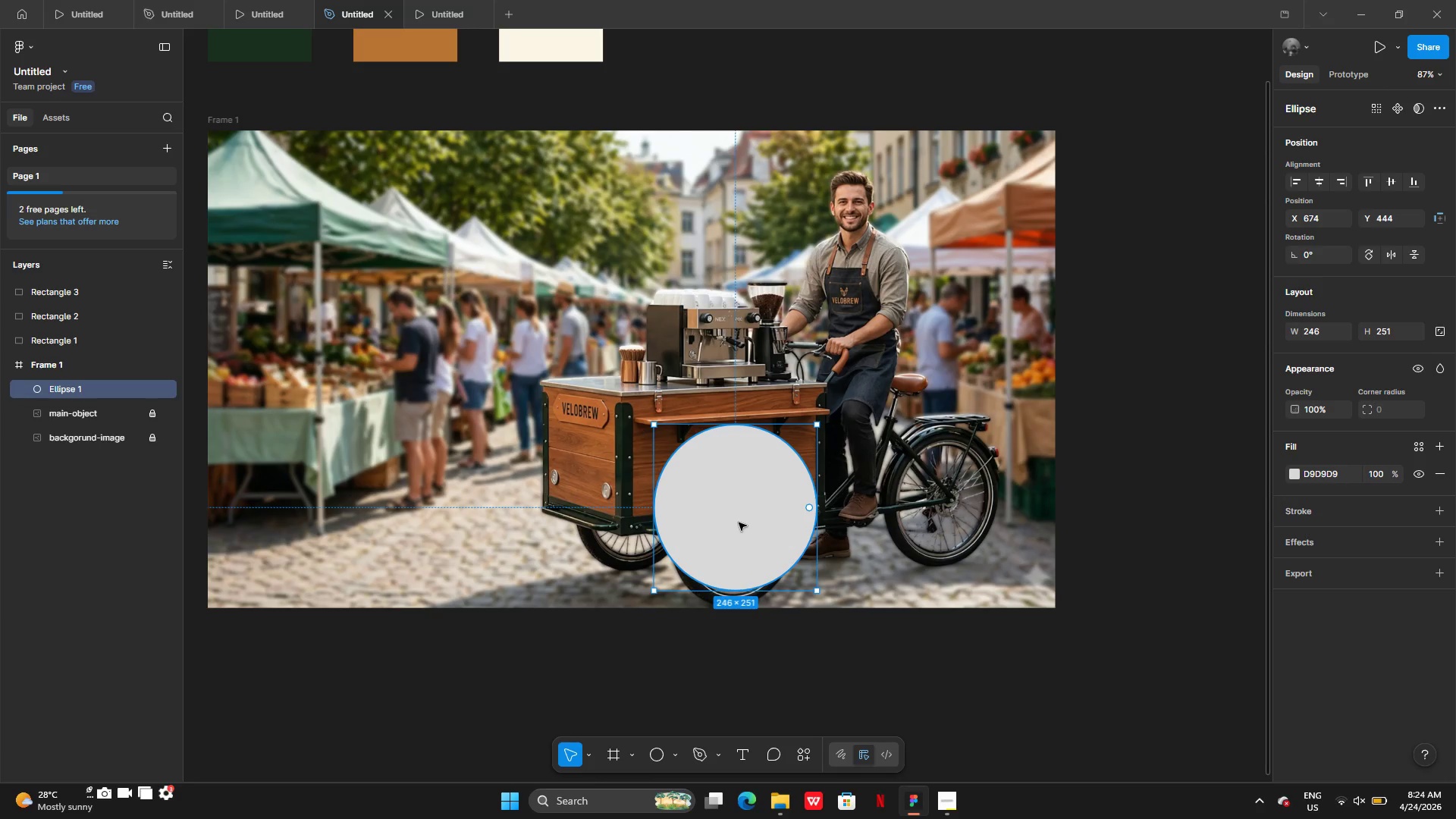 
left_click_drag(start_coordinate=[744, 521], to_coordinate=[944, 500])
 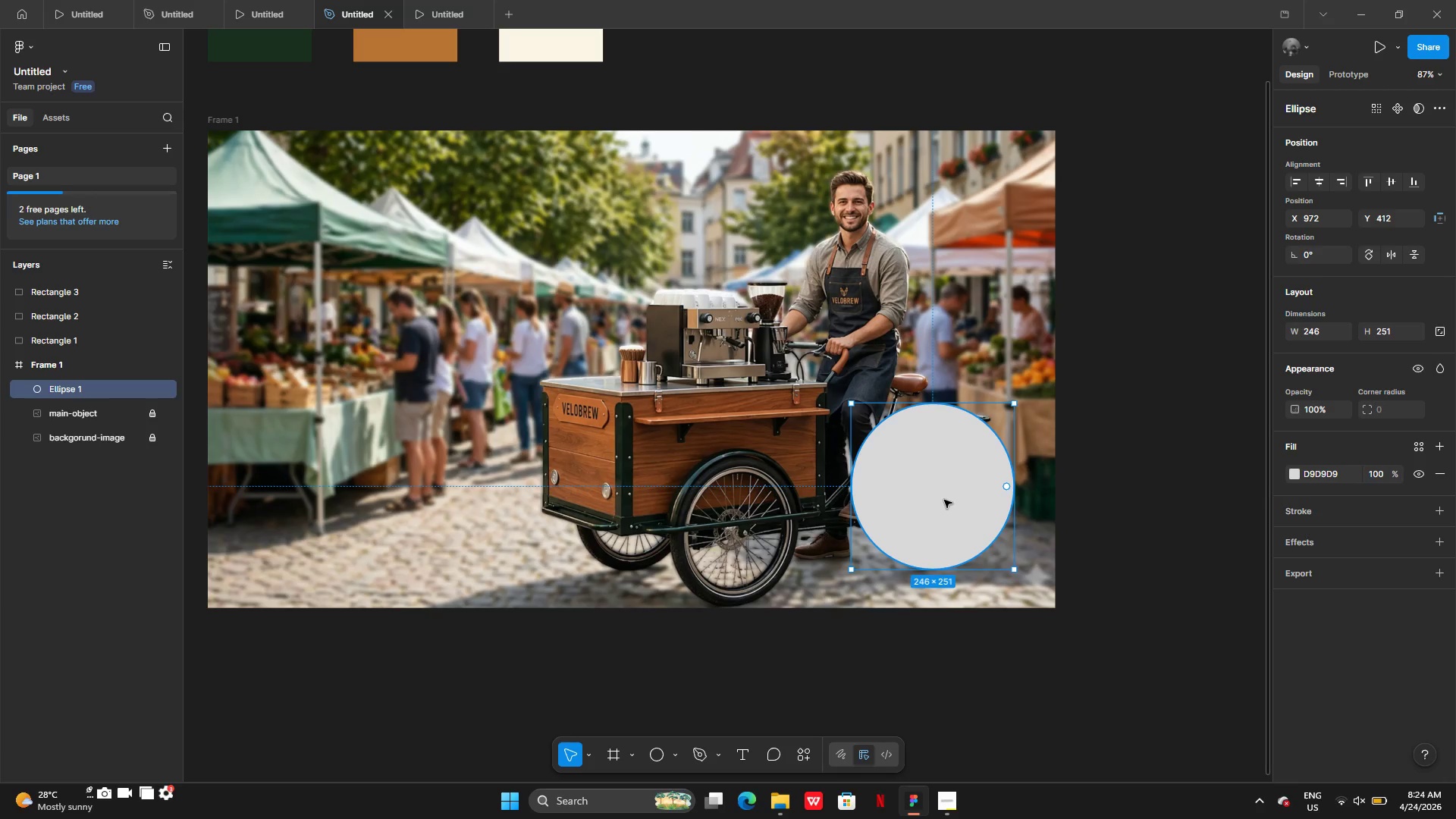 
left_click_drag(start_coordinate=[944, 500], to_coordinate=[937, 502])
 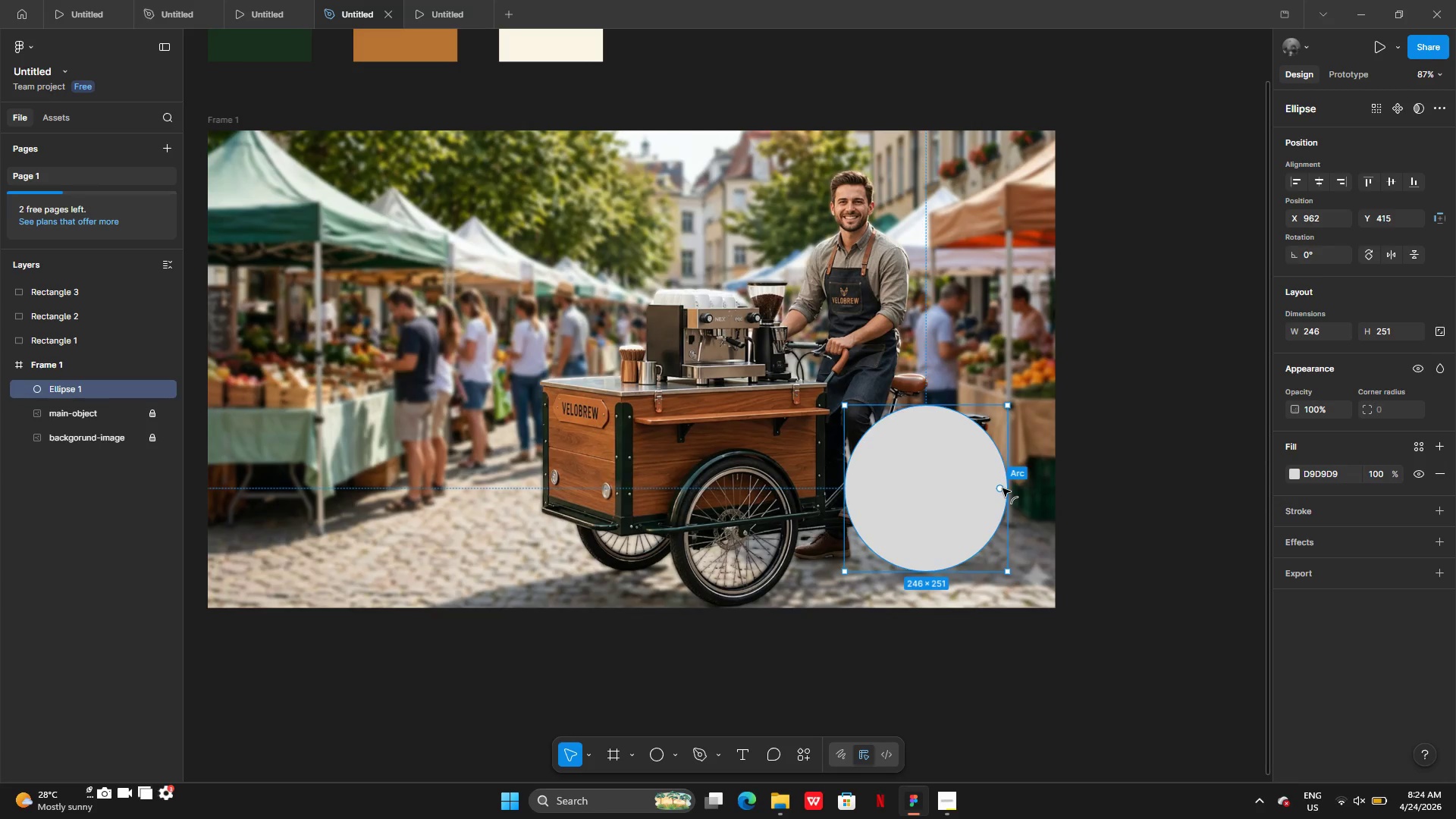 
left_click([1003, 488])
 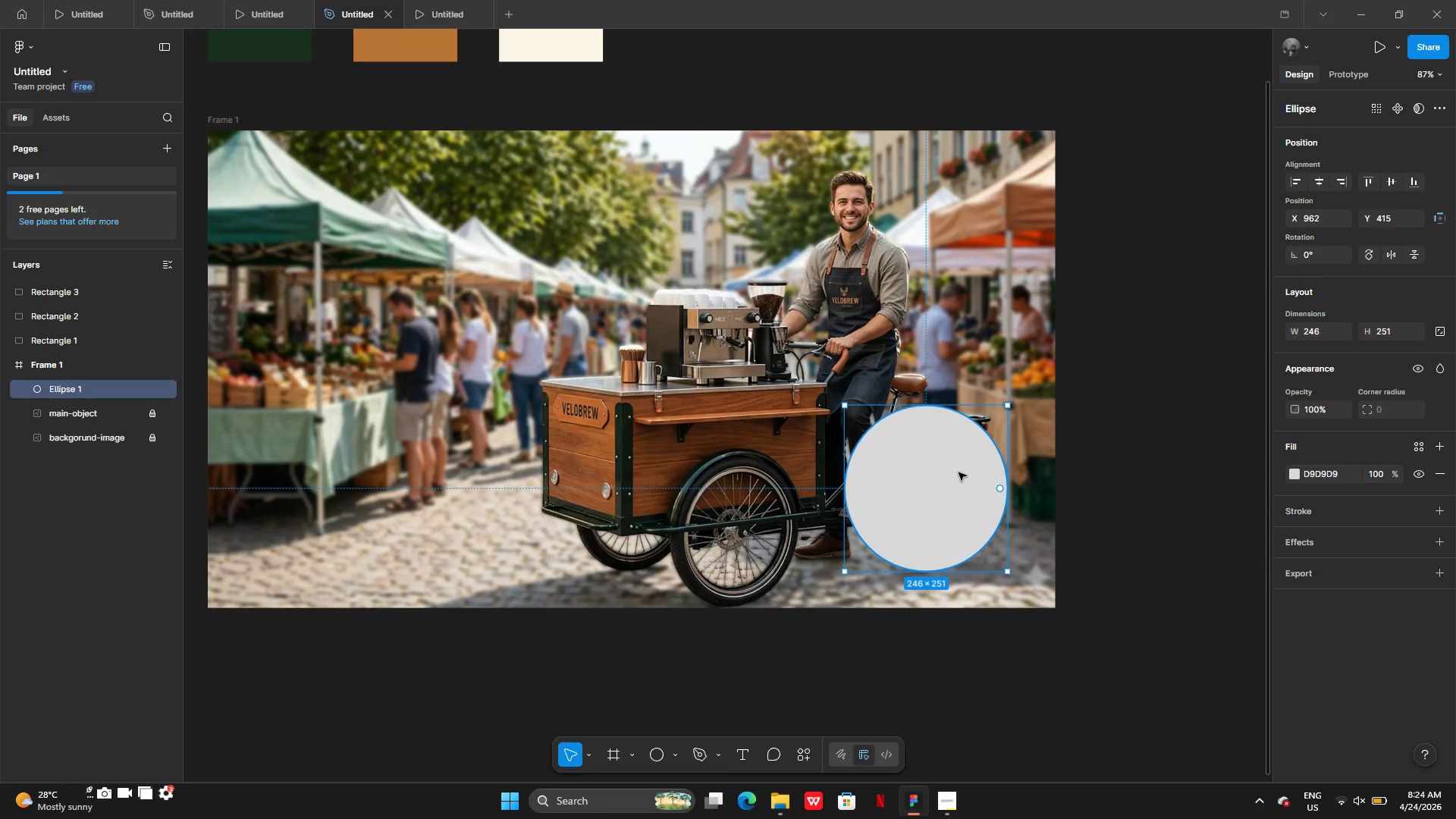 
key(Backspace)
 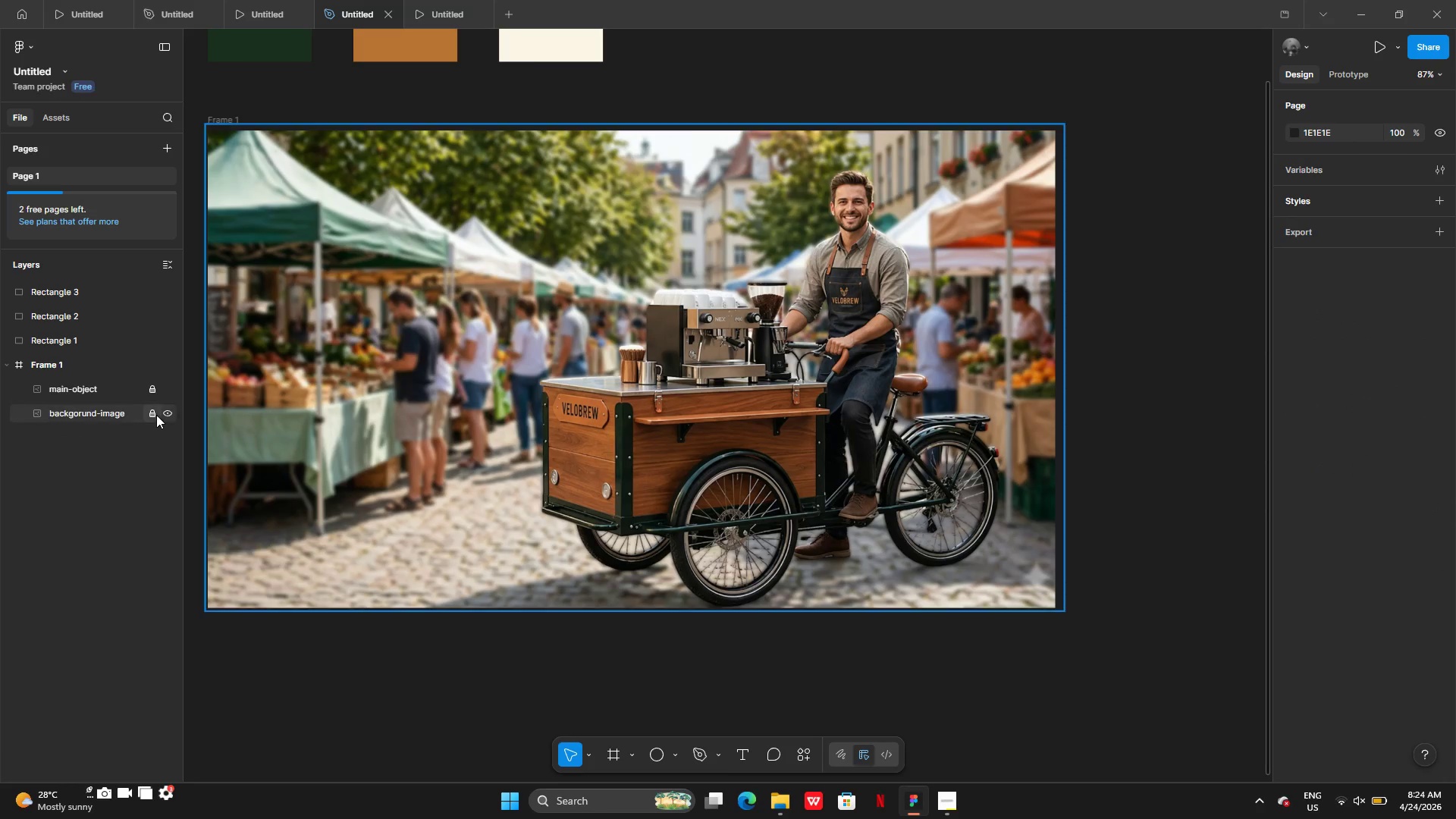 
double_click([151, 384])
 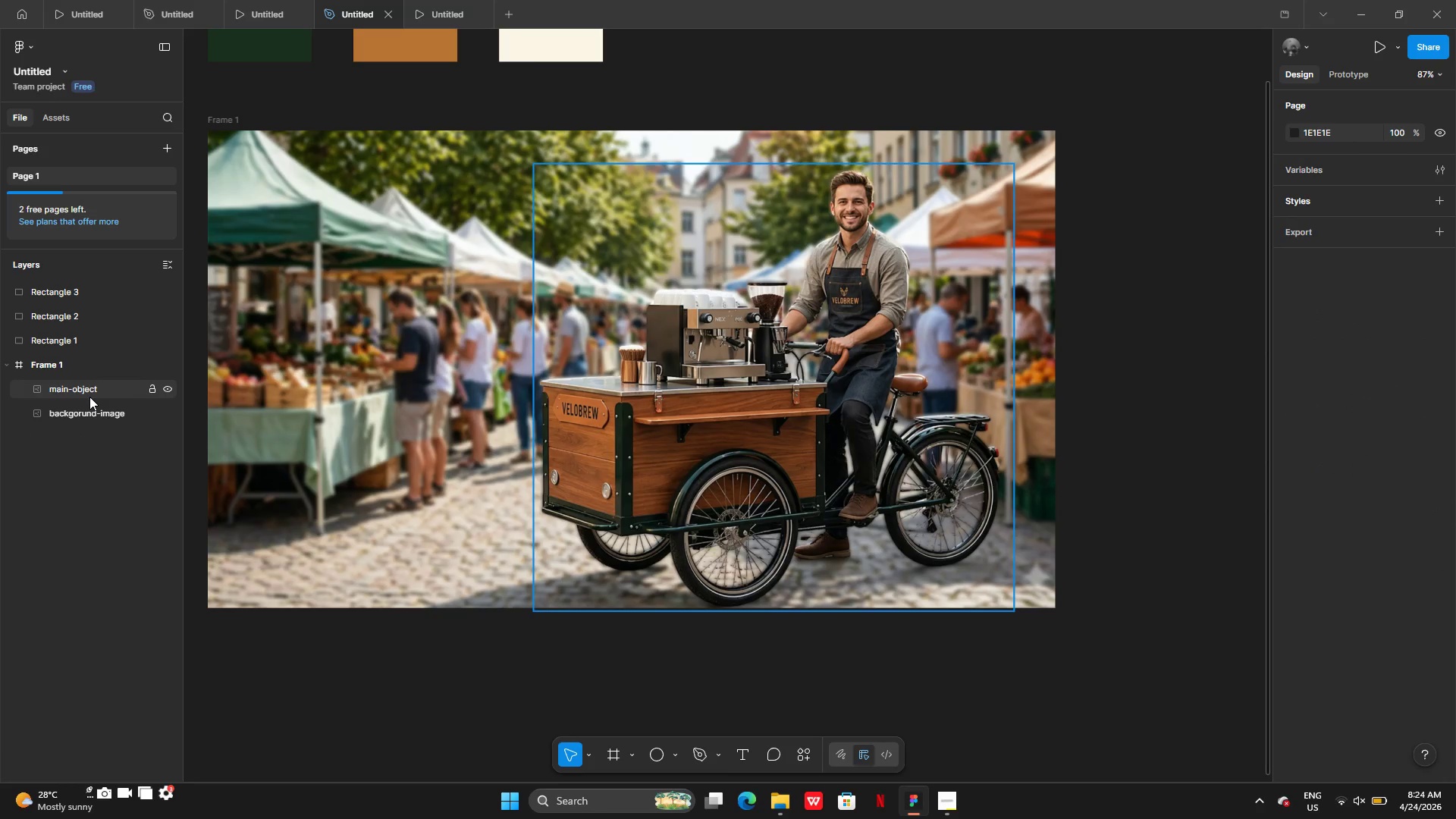 
double_click([95, 408])
 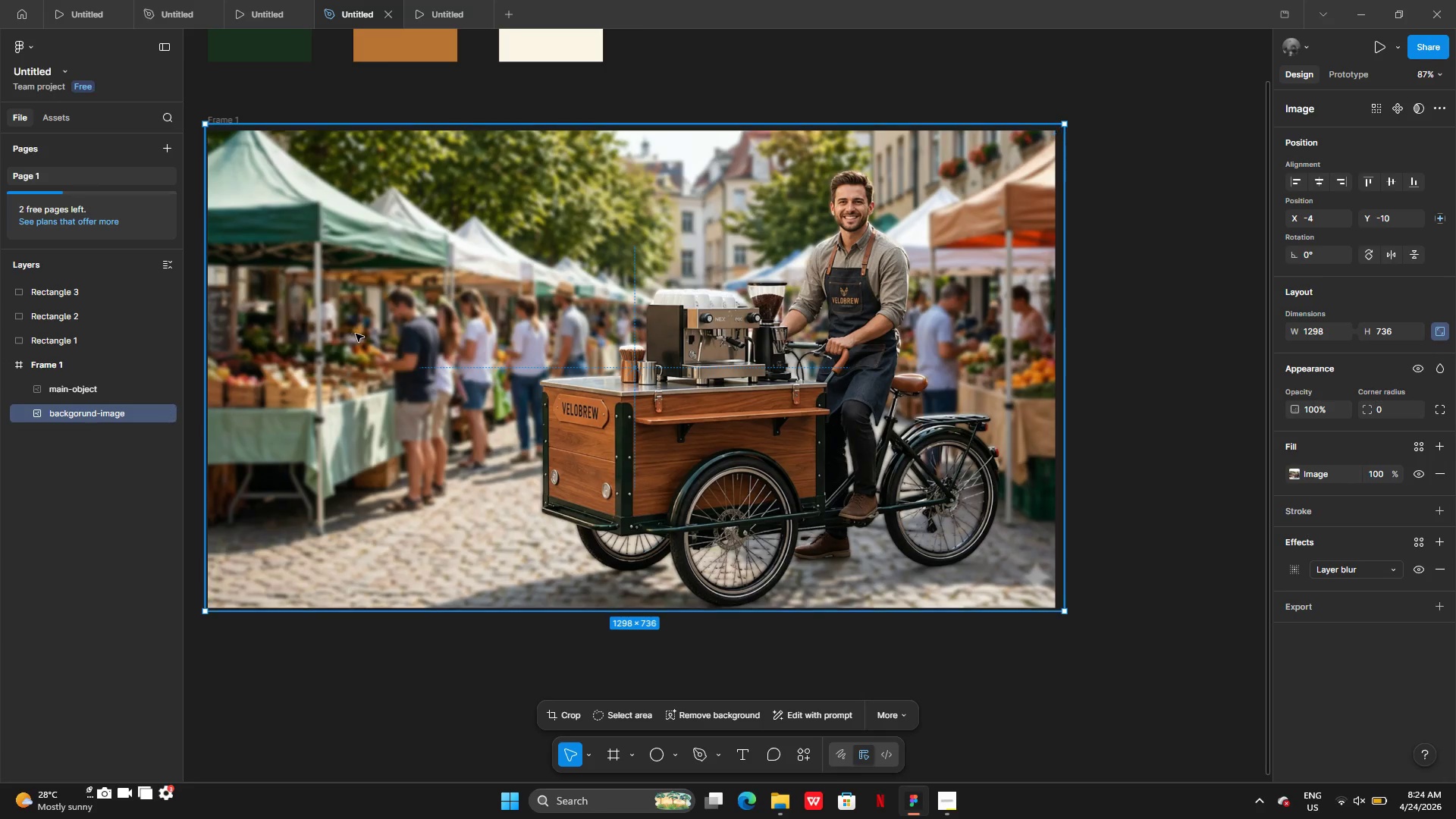 
left_click_drag(start_coordinate=[355, 334], to_coordinate=[347, 324])
 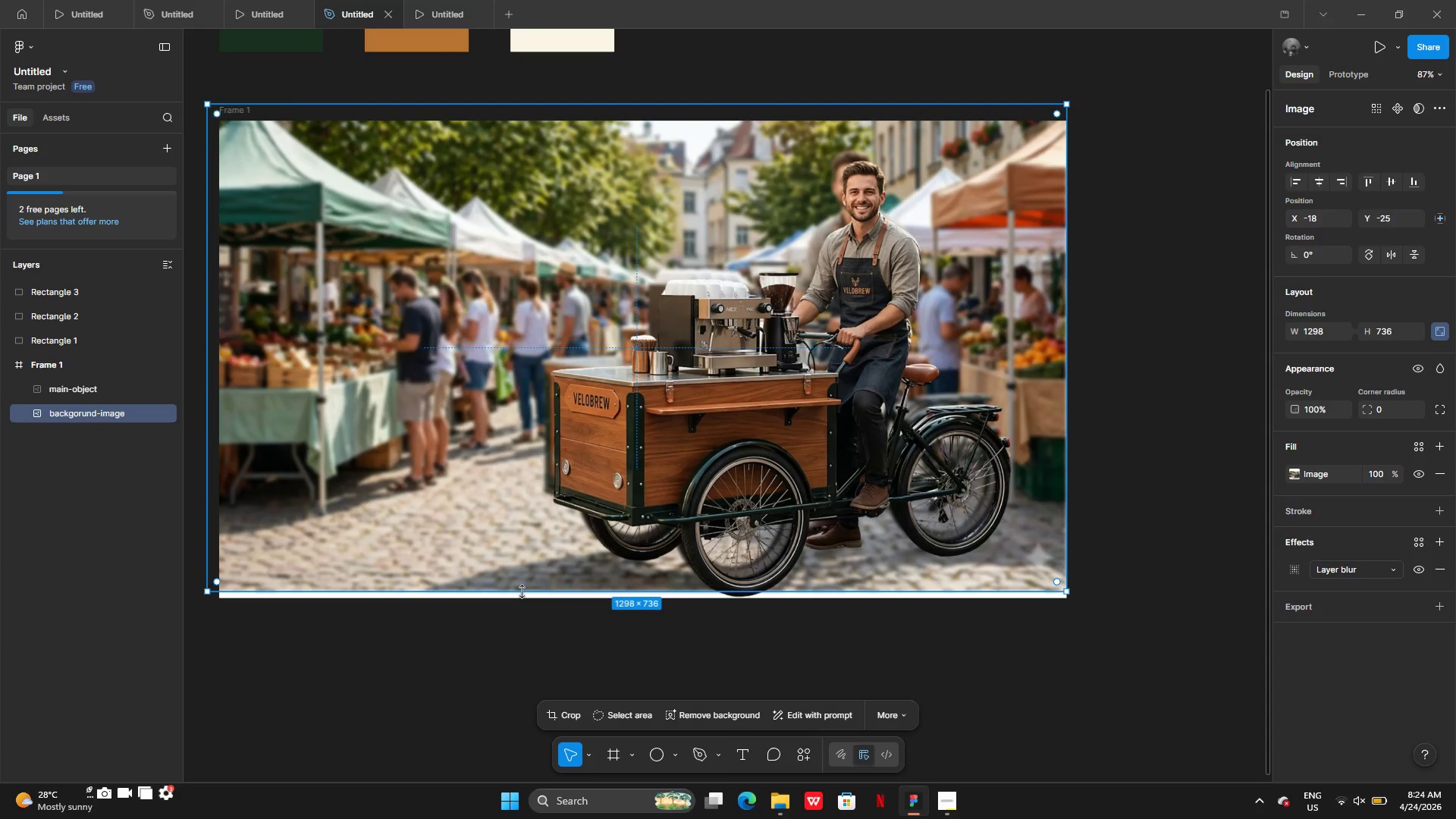 
left_click_drag(start_coordinate=[522, 592], to_coordinate=[522, 601])
 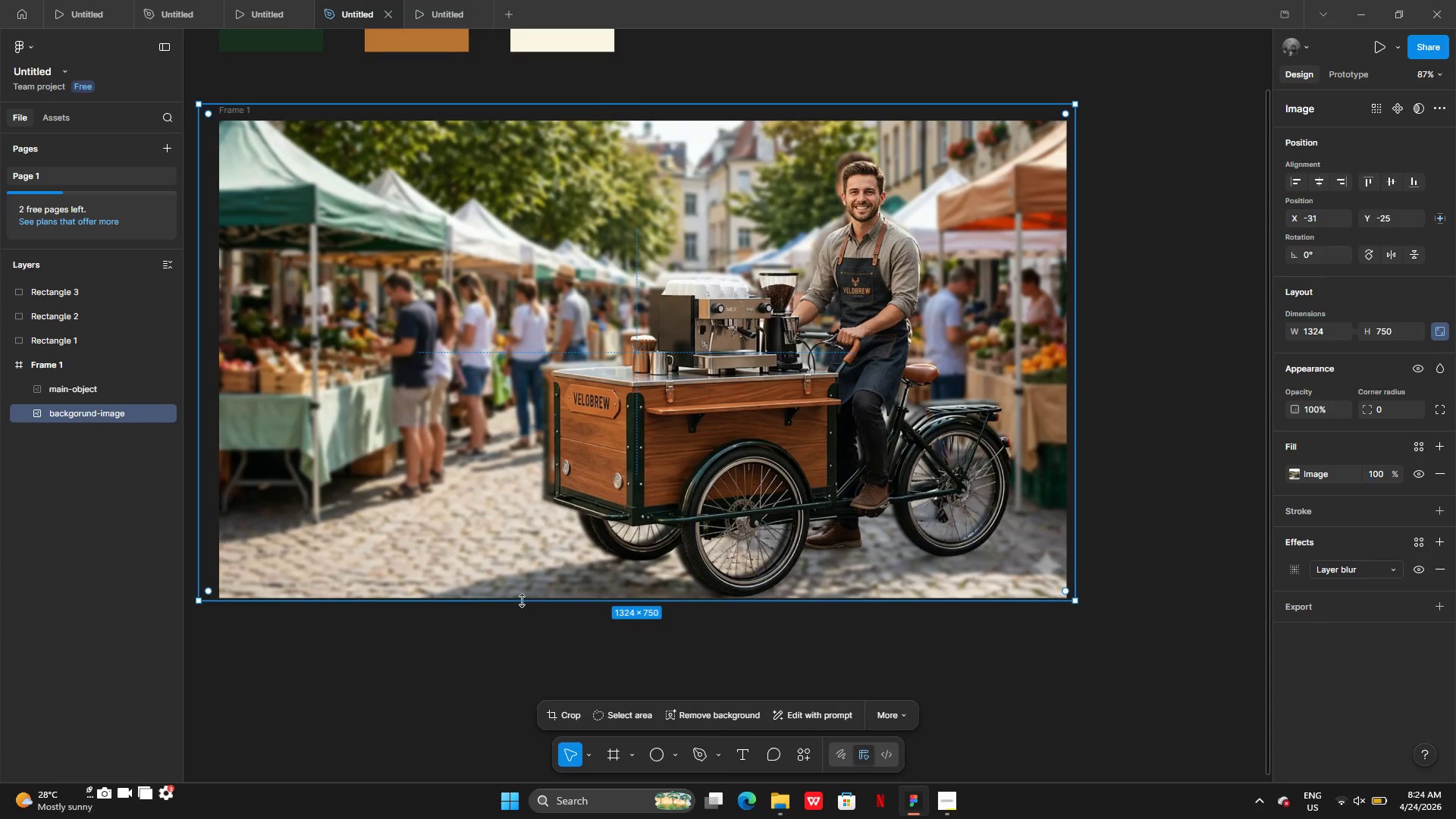 
key(Control+Z)
 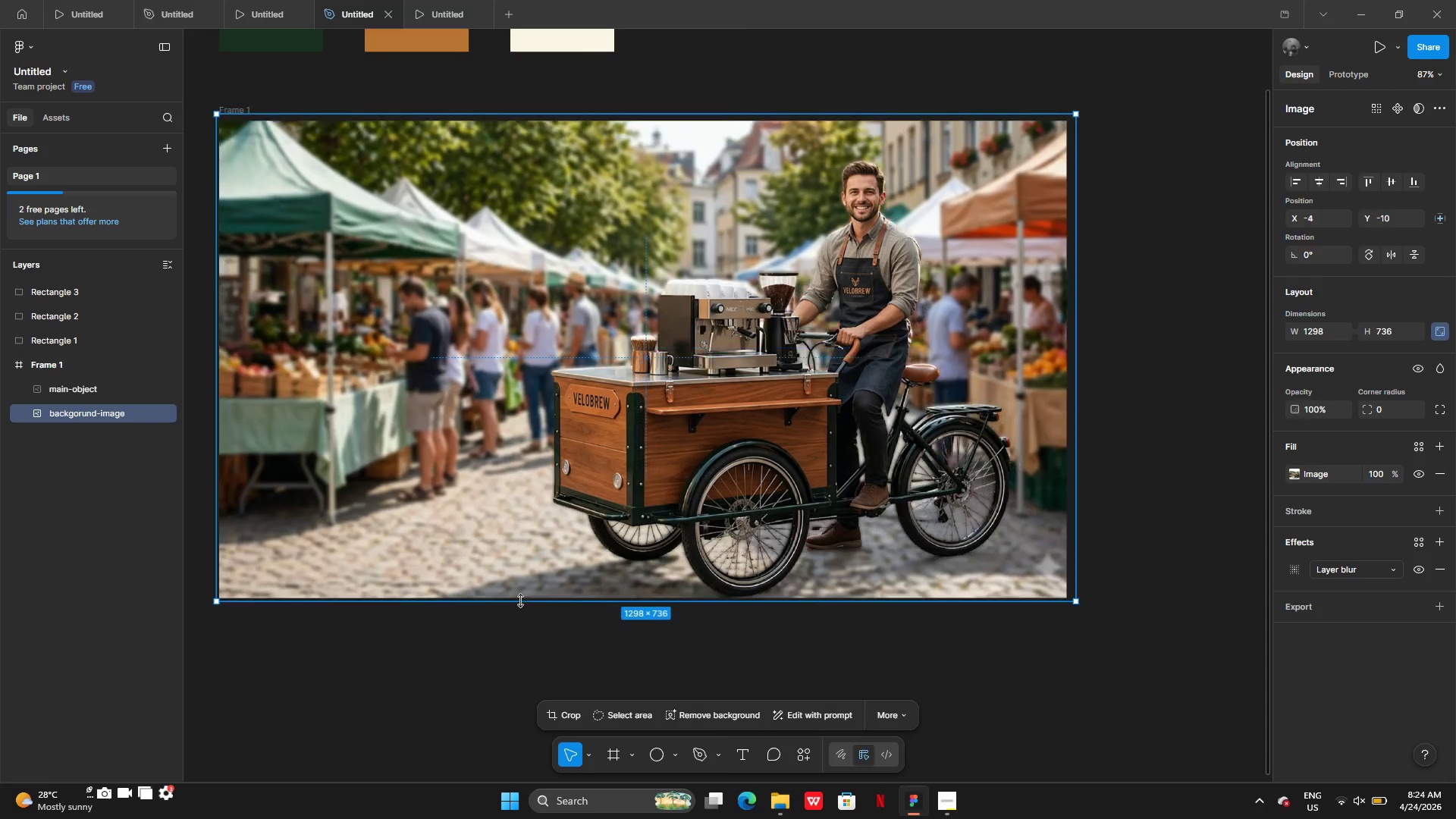 
key(Control+Z)
 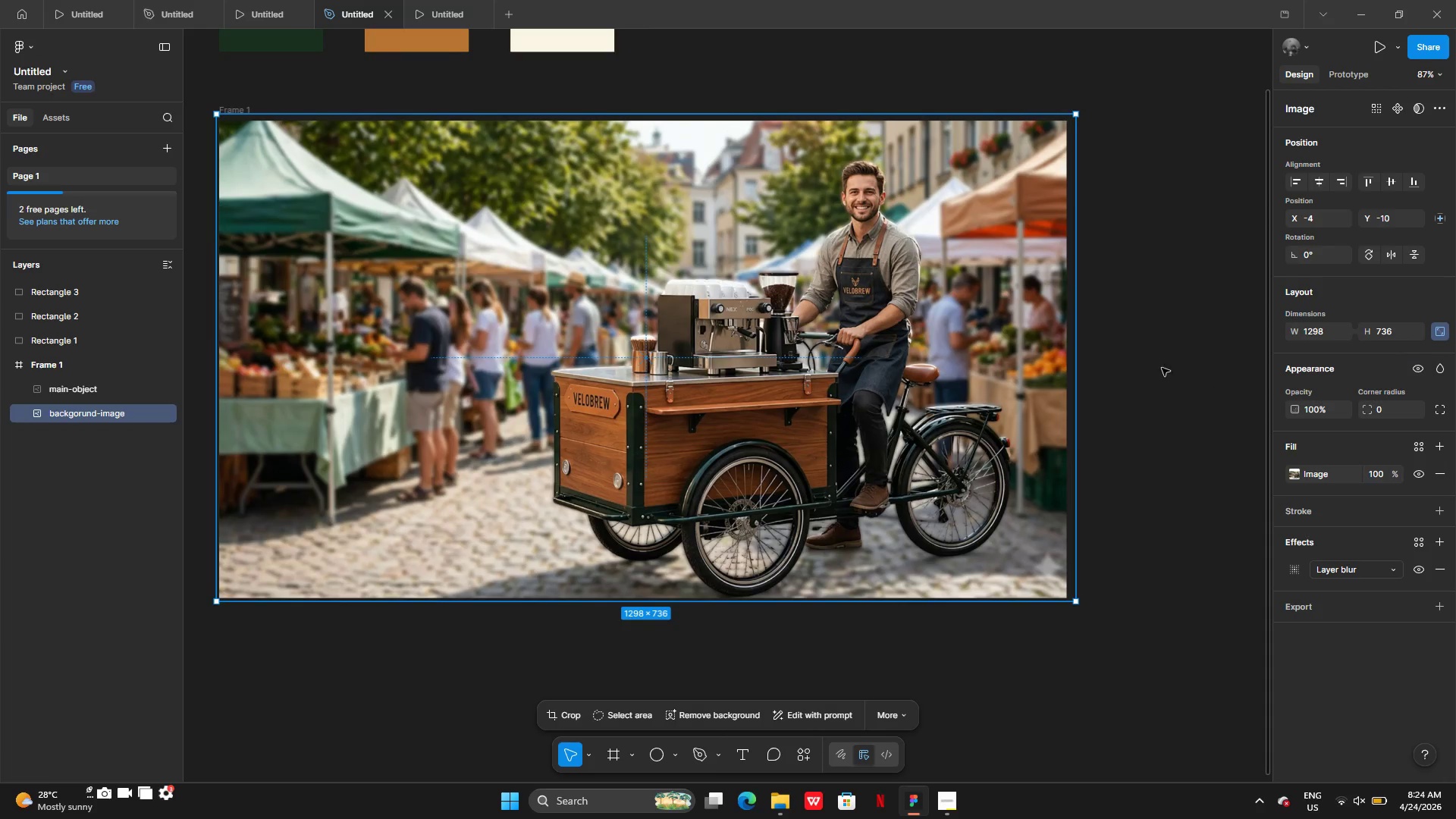 
left_click([1170, 331])
 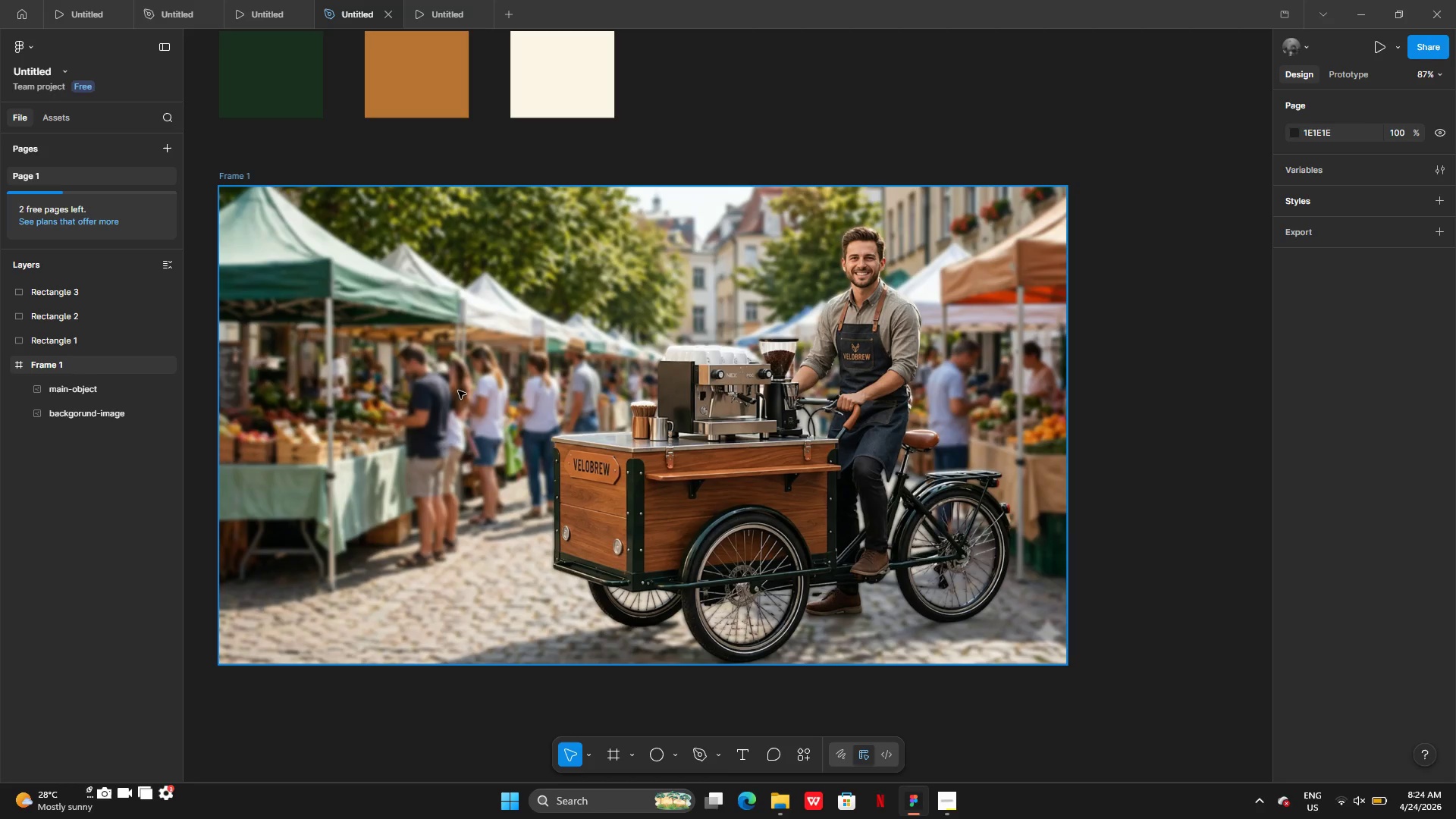 
wait(5.17)
 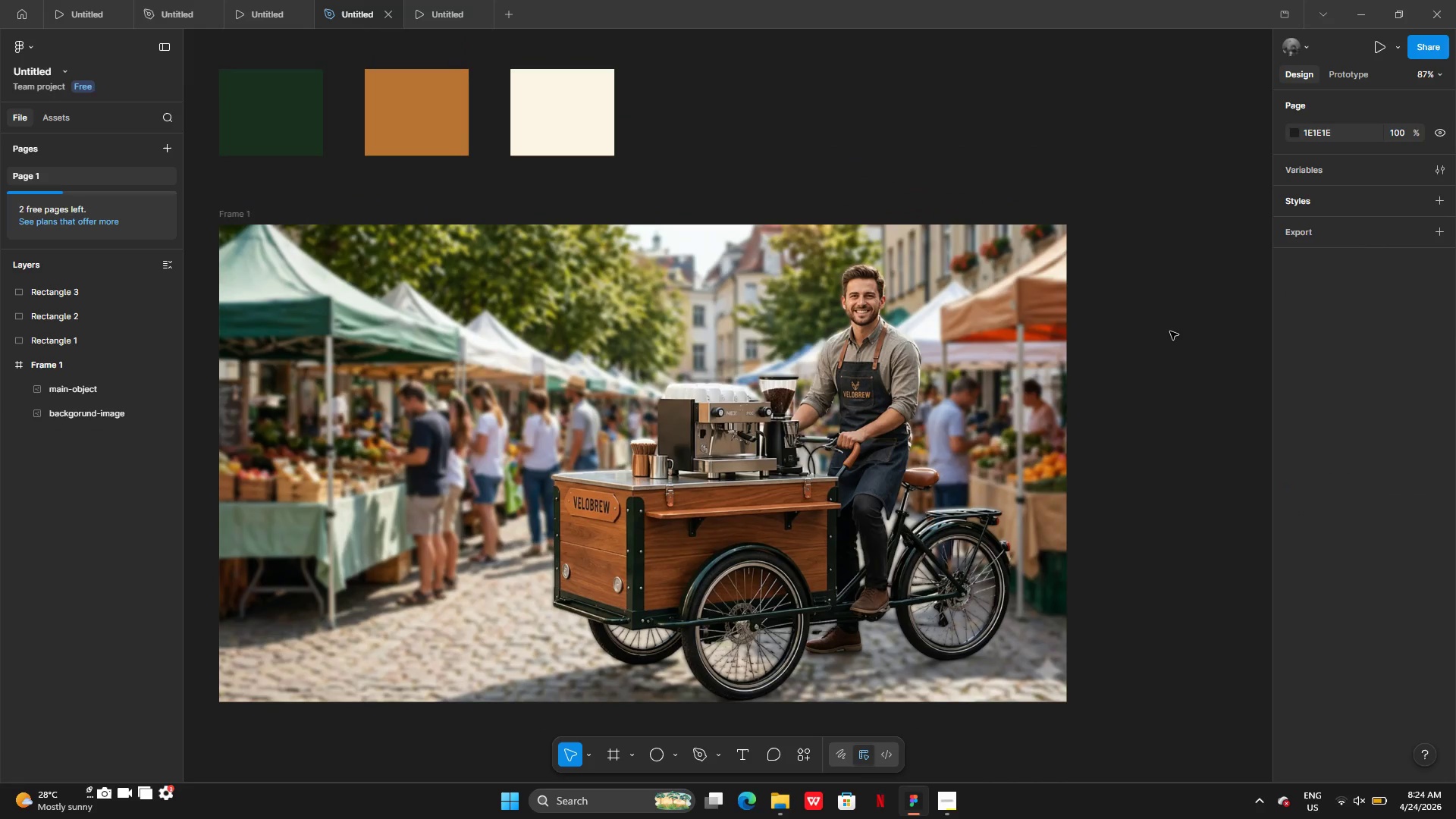 
left_click([111, 394])
 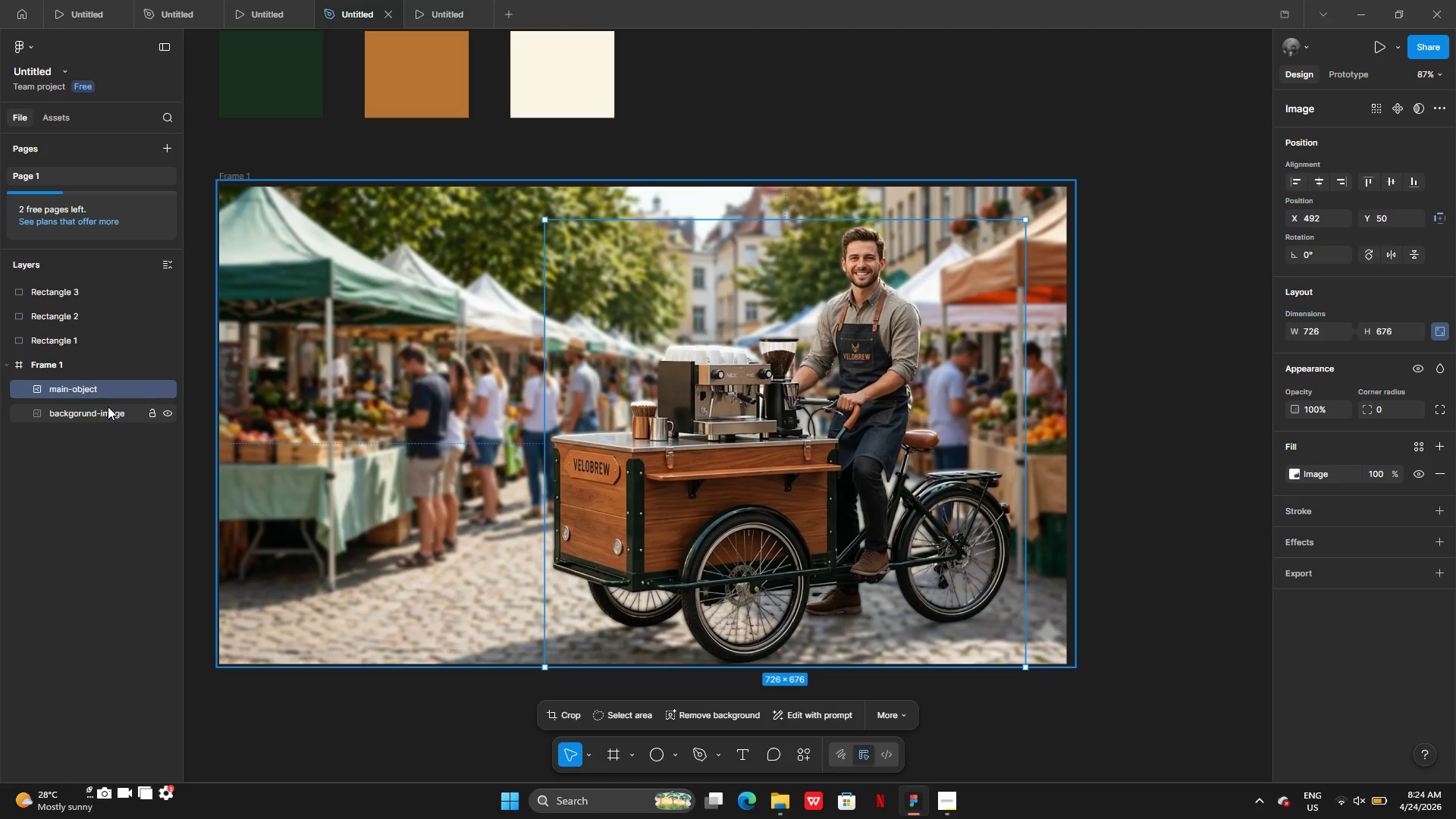 
left_click([108, 407])
 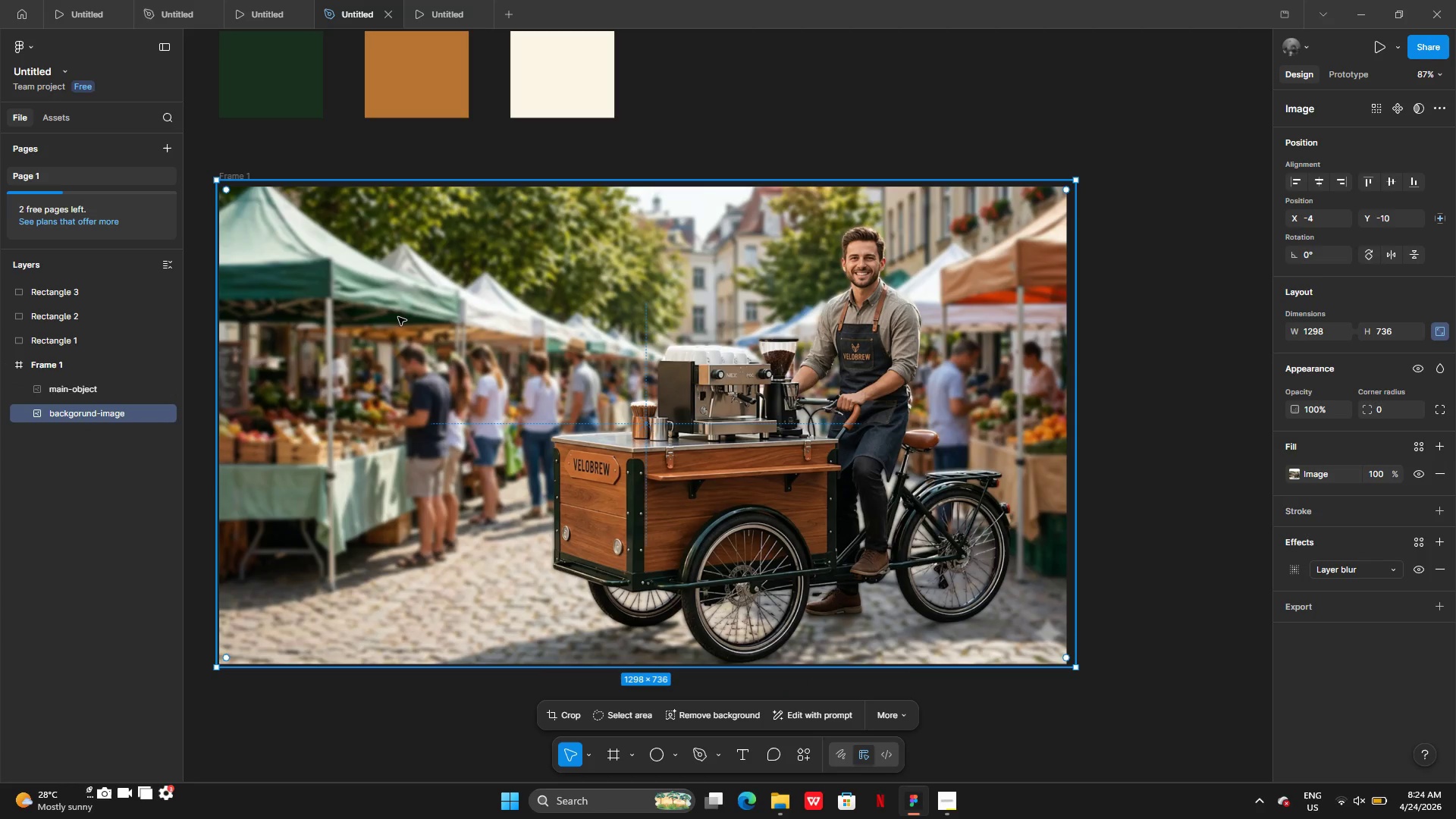 
left_click_drag(start_coordinate=[398, 317], to_coordinate=[393, 300])
 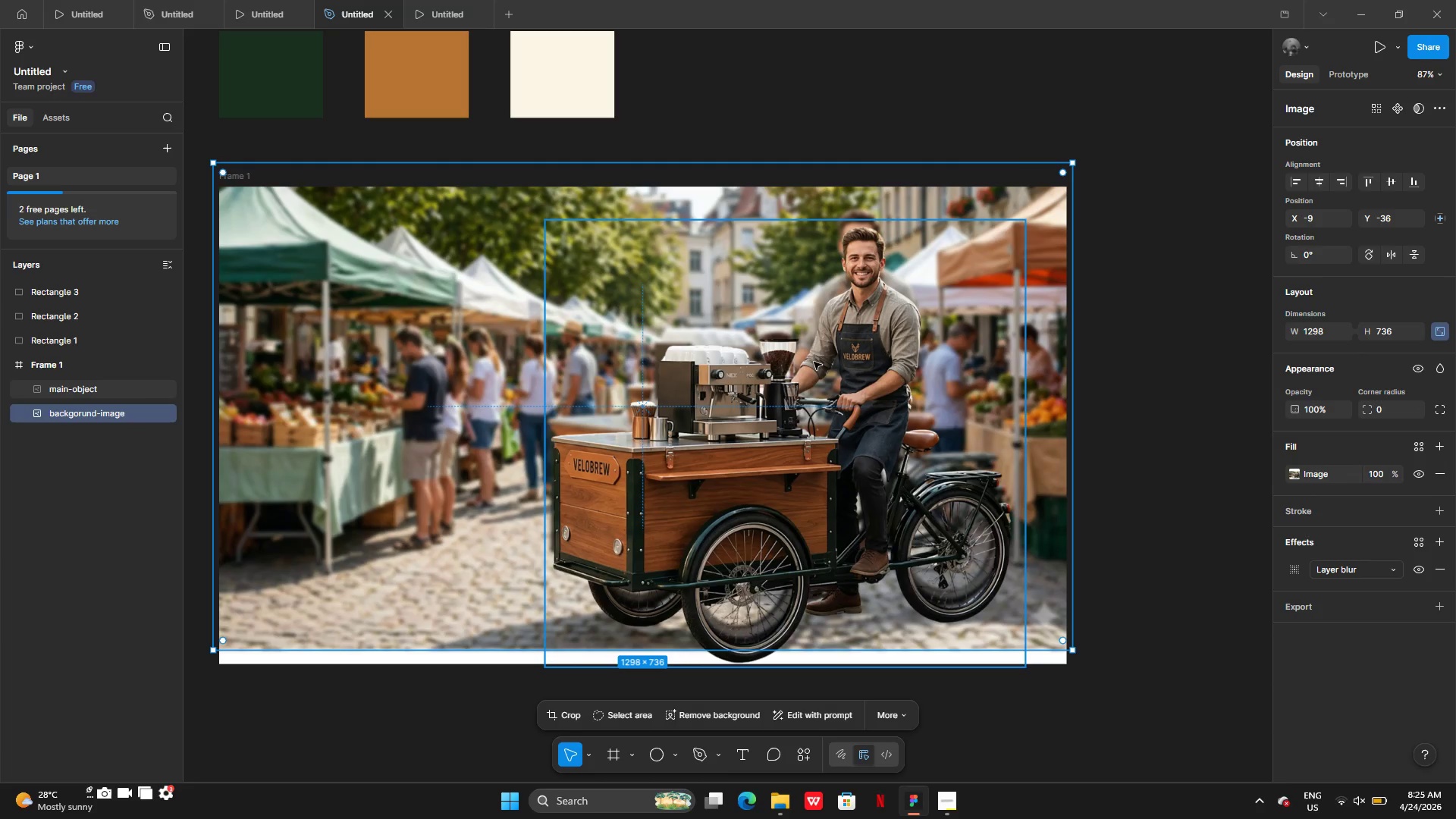 
left_click([793, 417])
 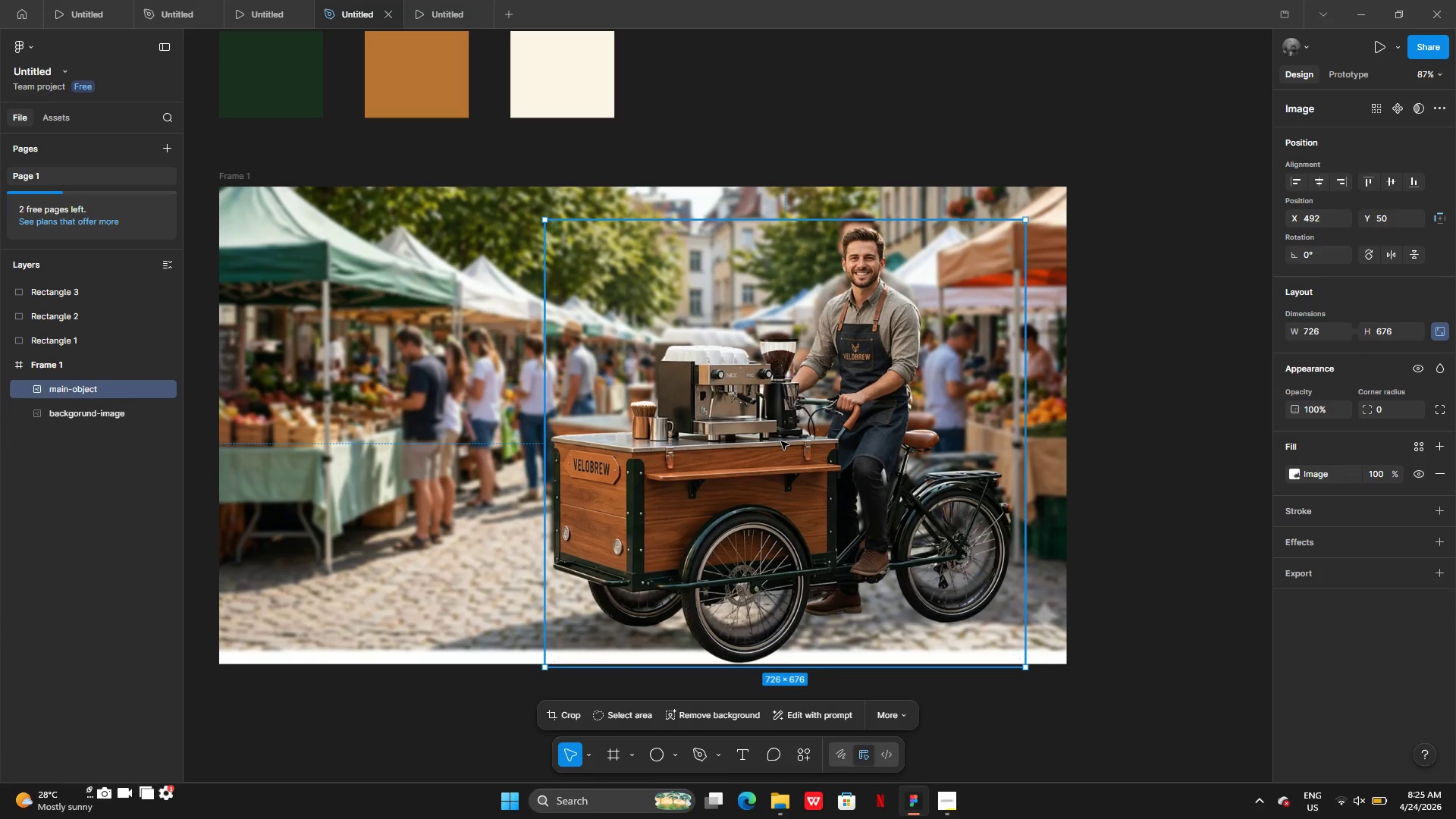 
left_click_drag(start_coordinate=[781, 441], to_coordinate=[776, 424])
 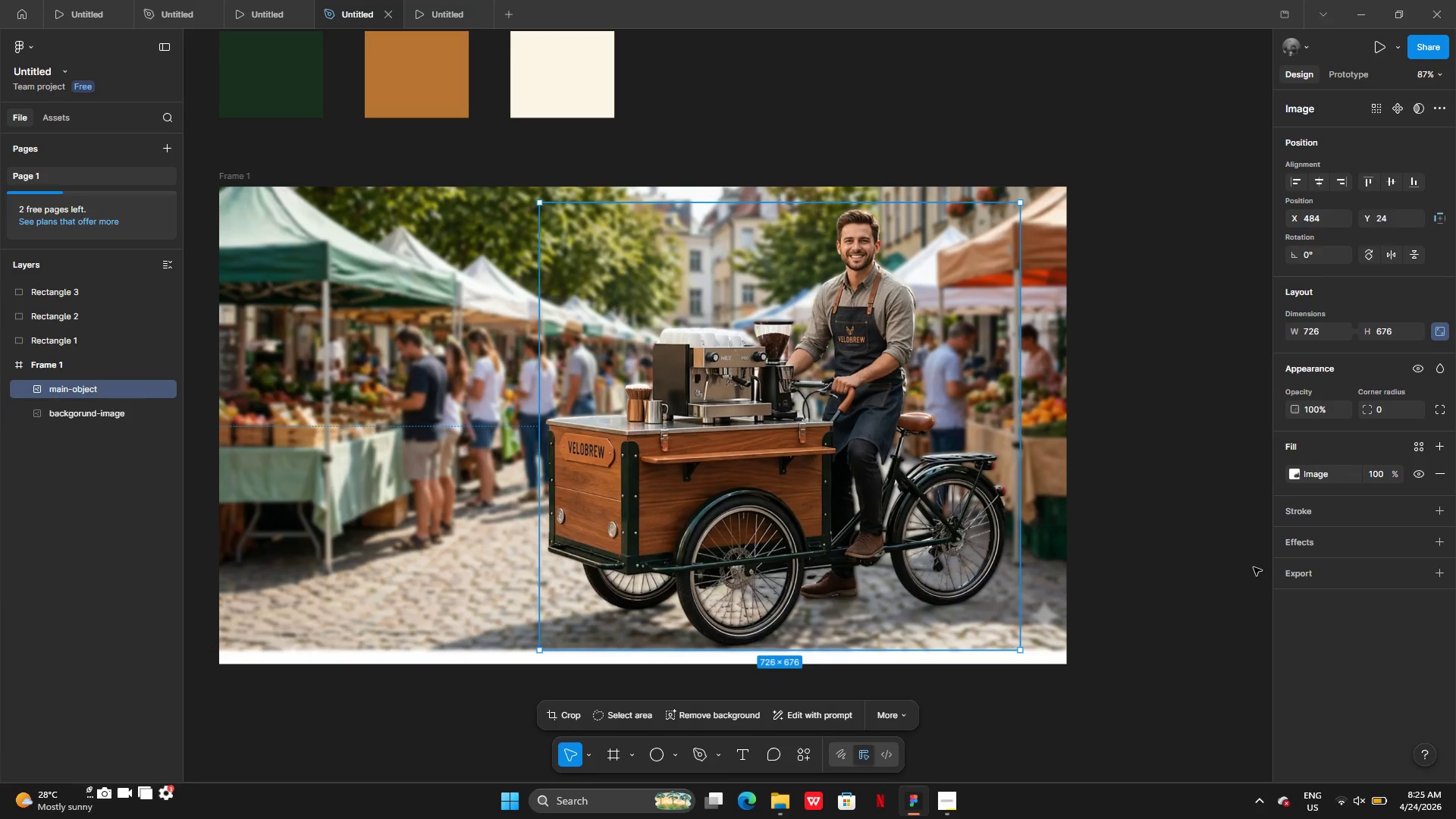 
left_click([1254, 567])
 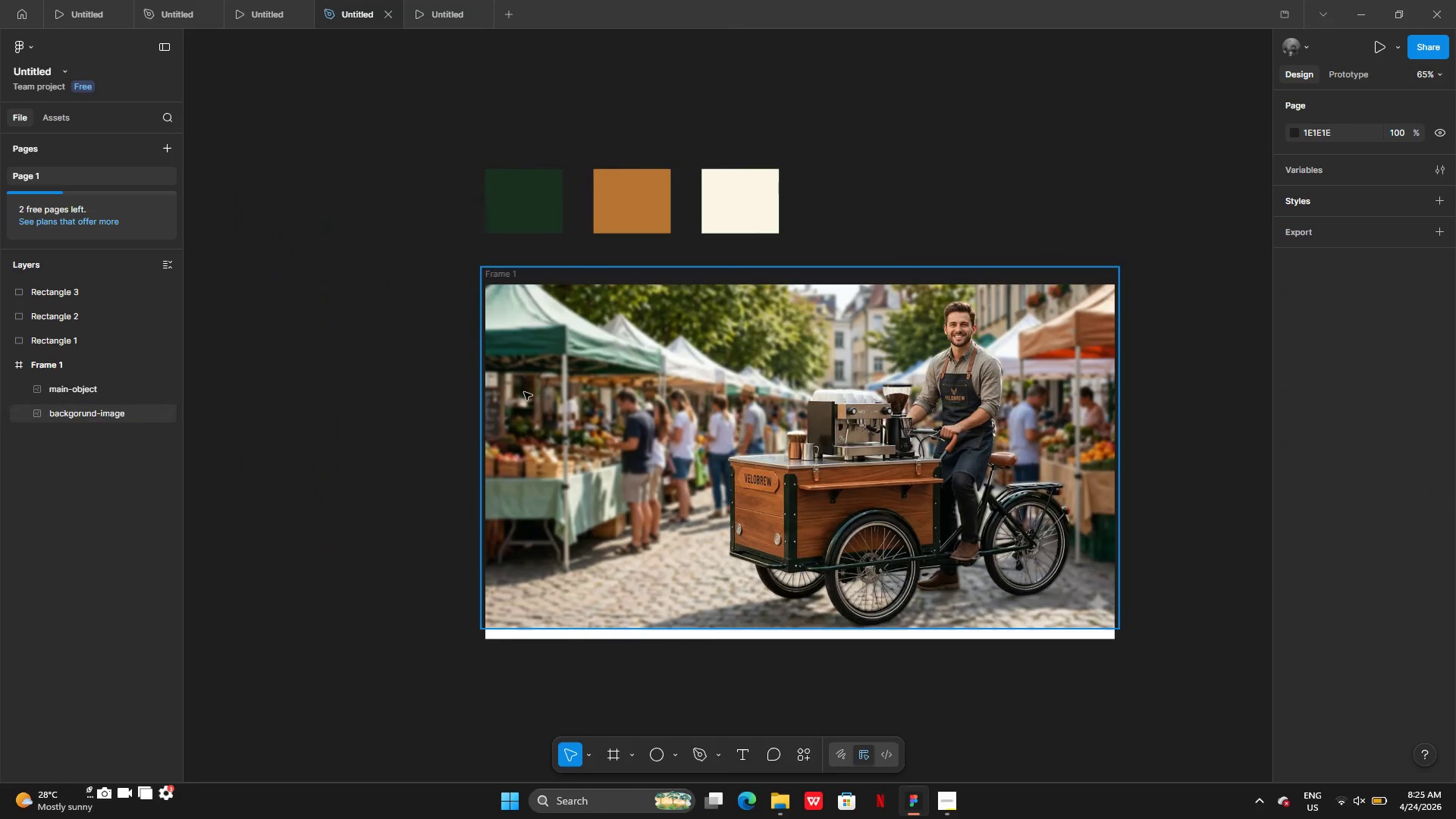 
left_click([524, 392])
 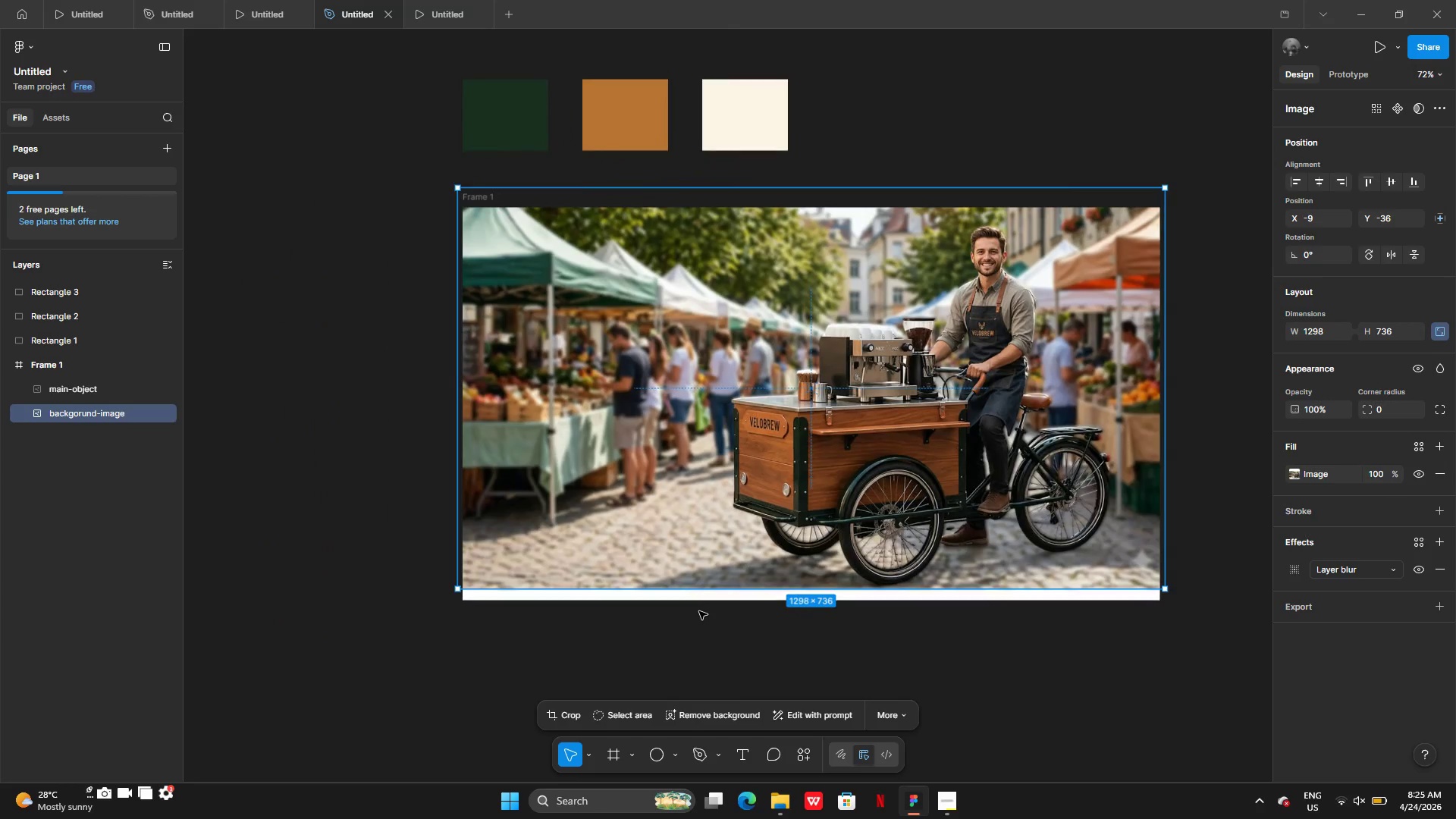 
key(Control+Z)
 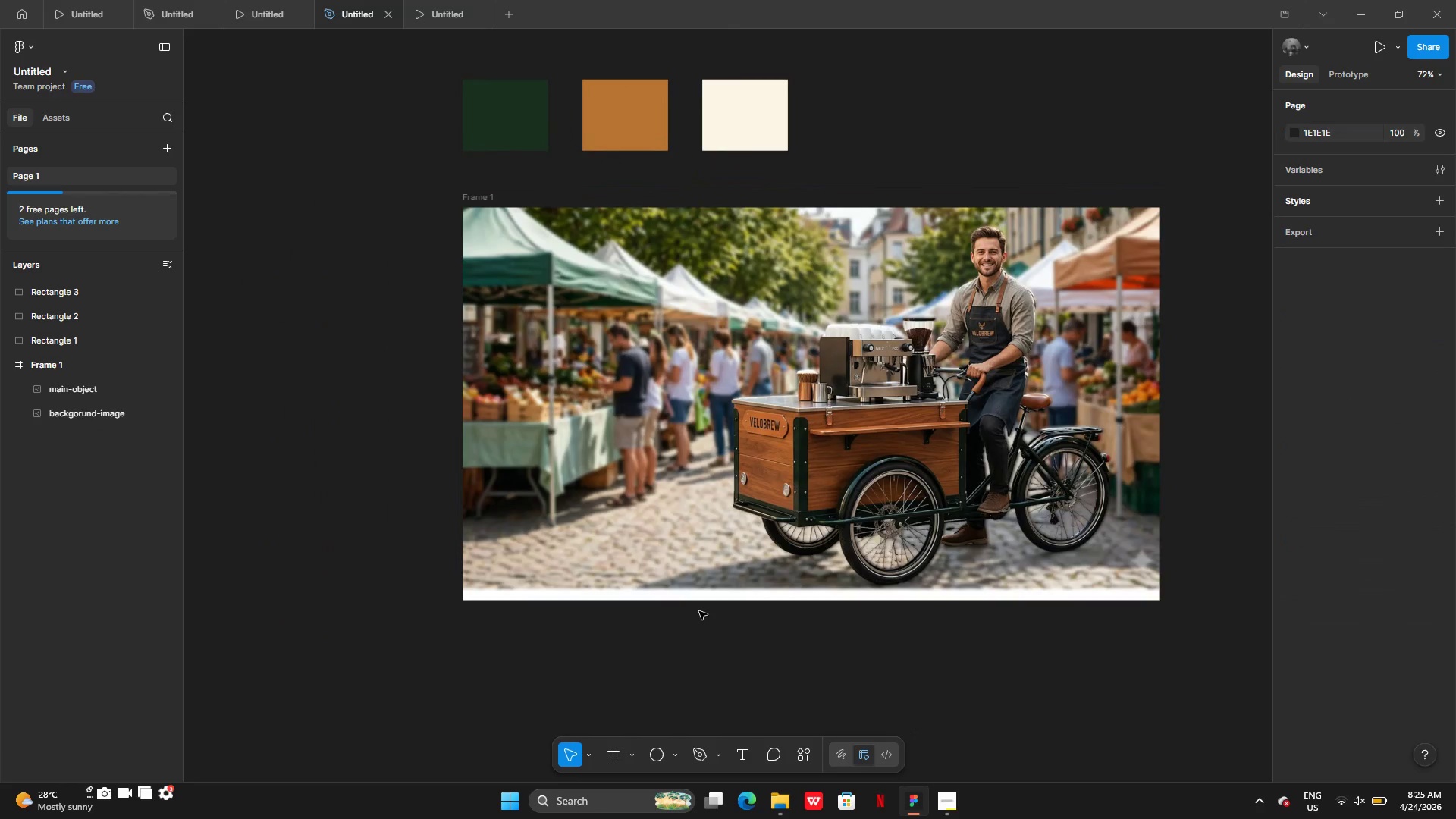 
key(Control+Z)
 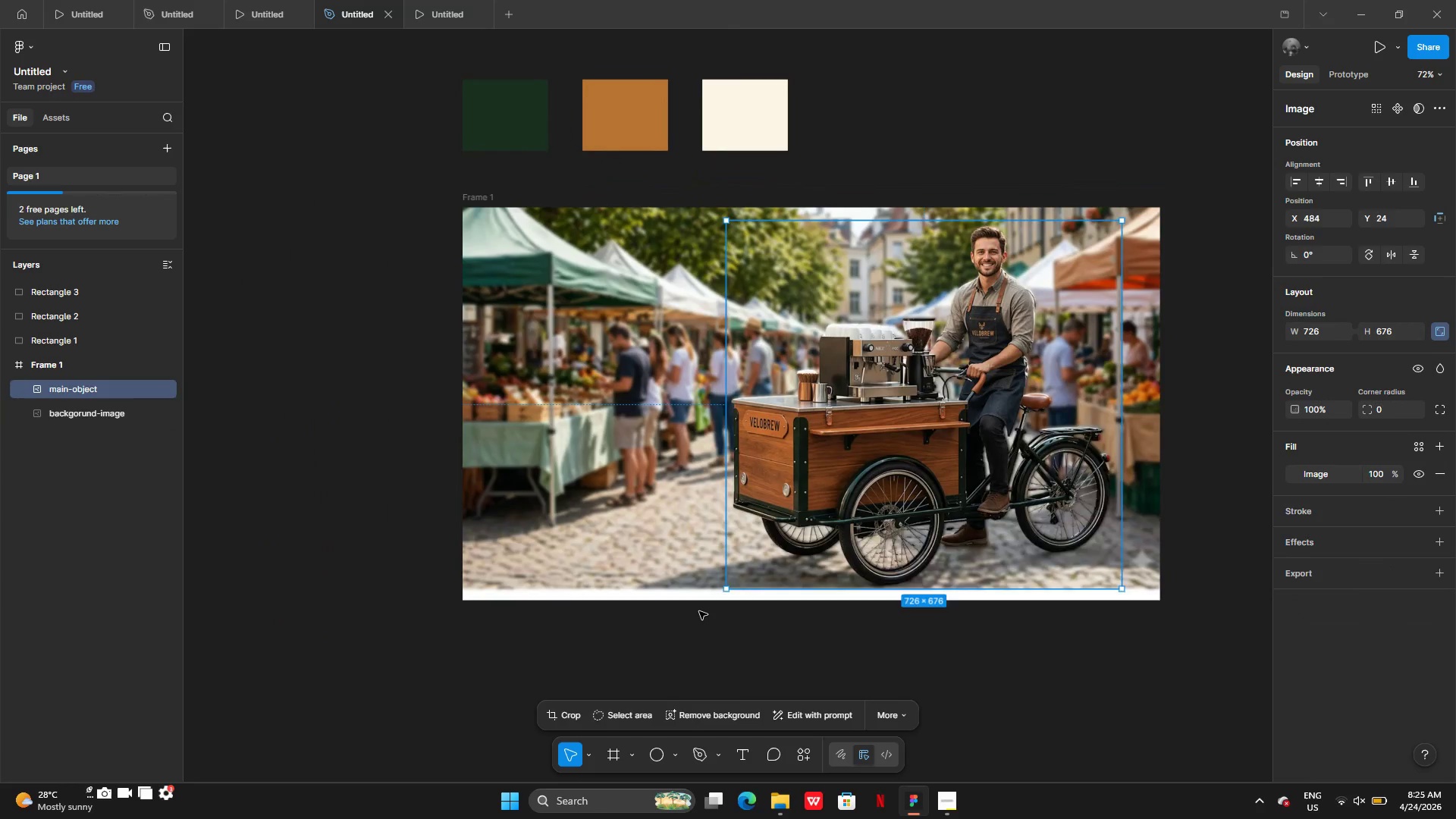 
key(Control+Z)
 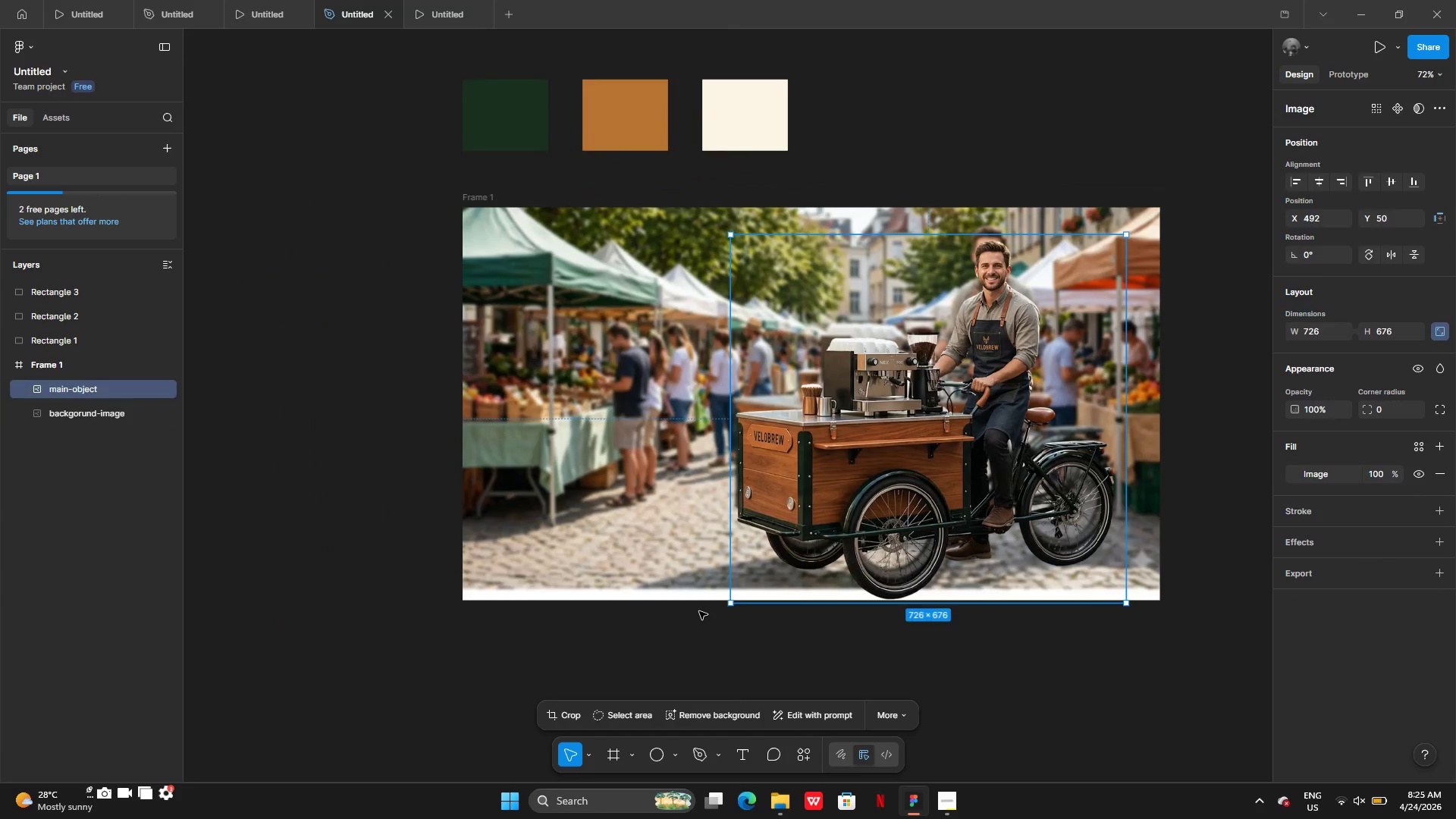 
key(Control+Z)
 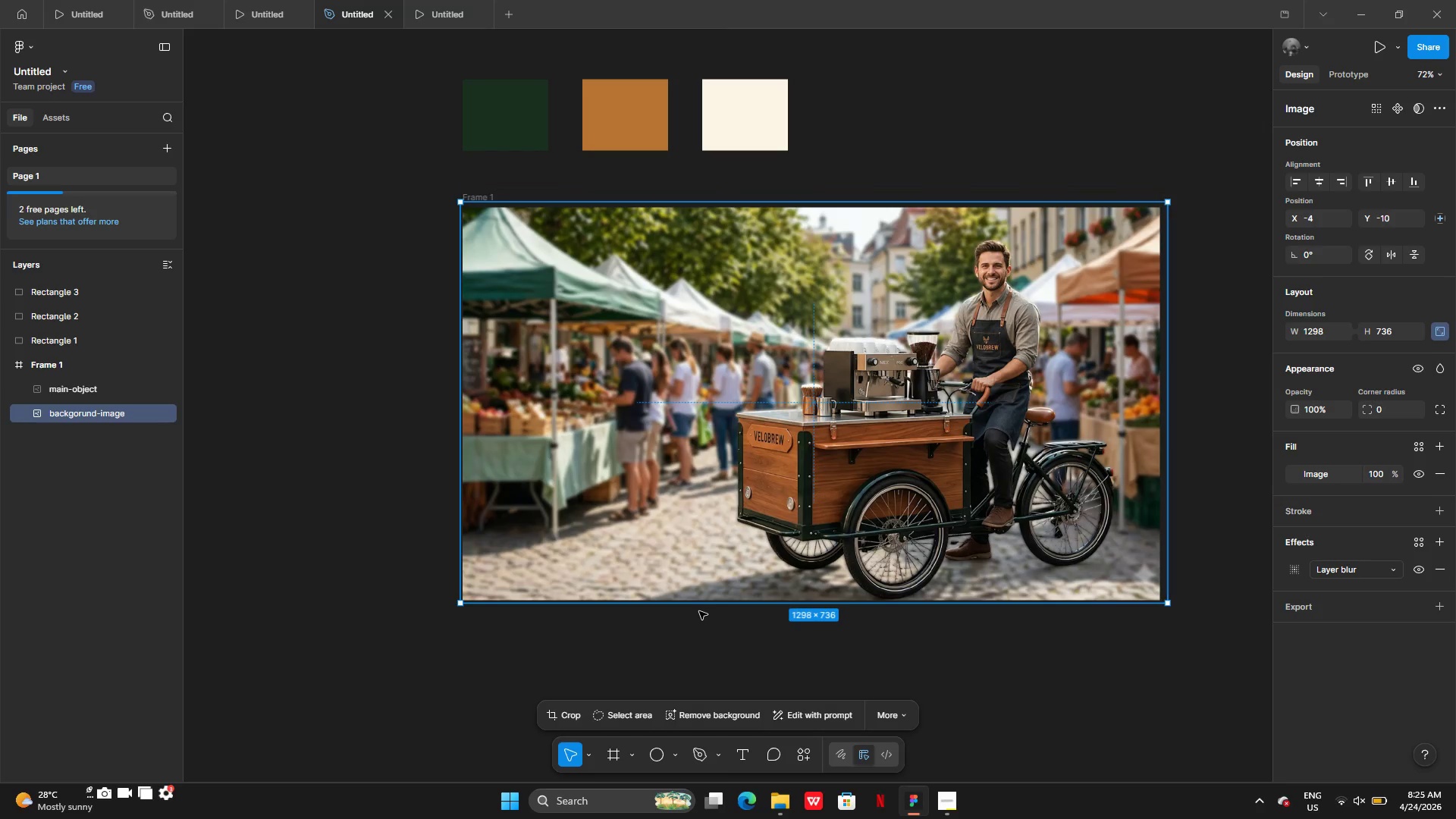 
key(Control+Z)
 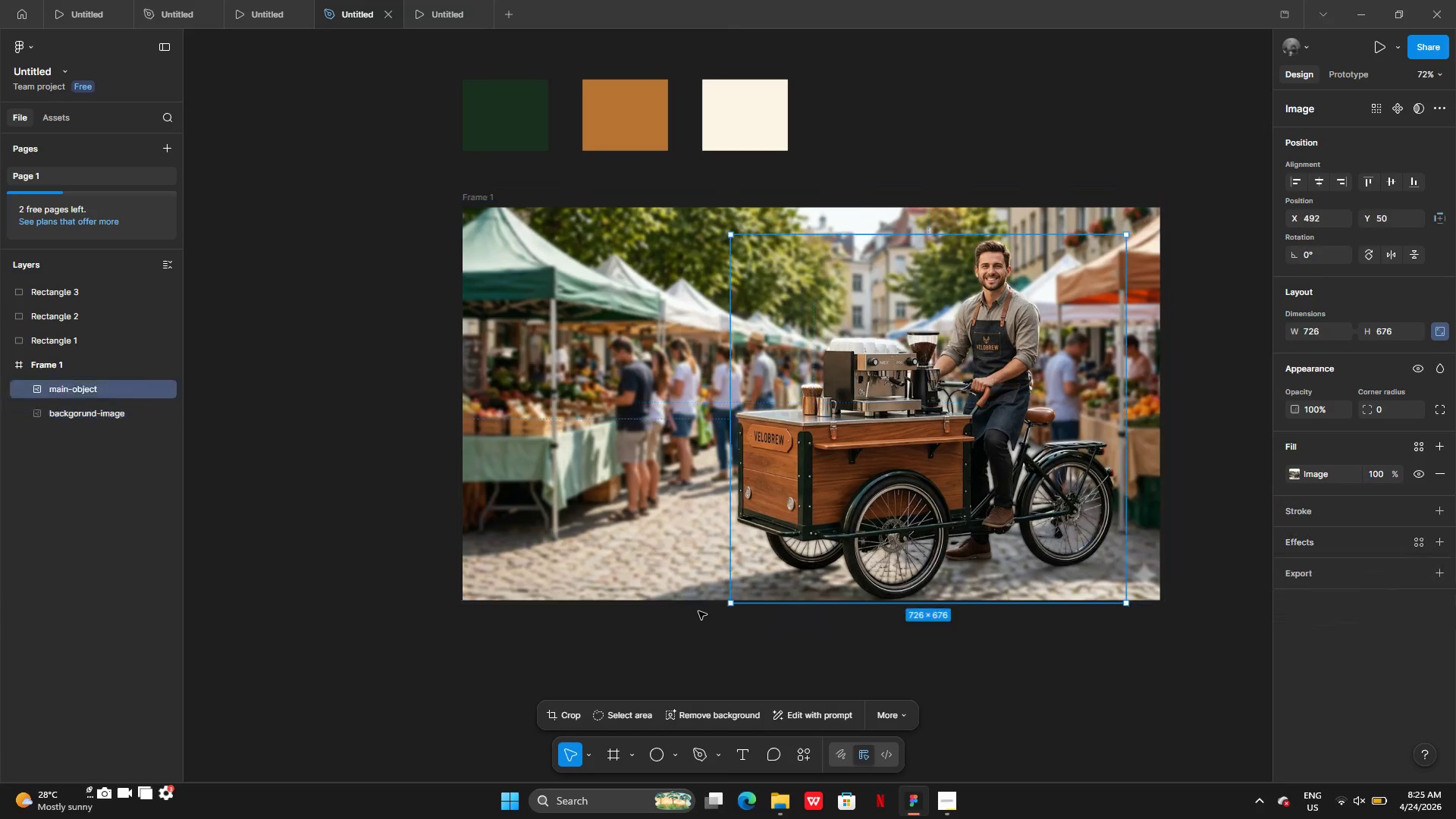 
key(Control+Z)
 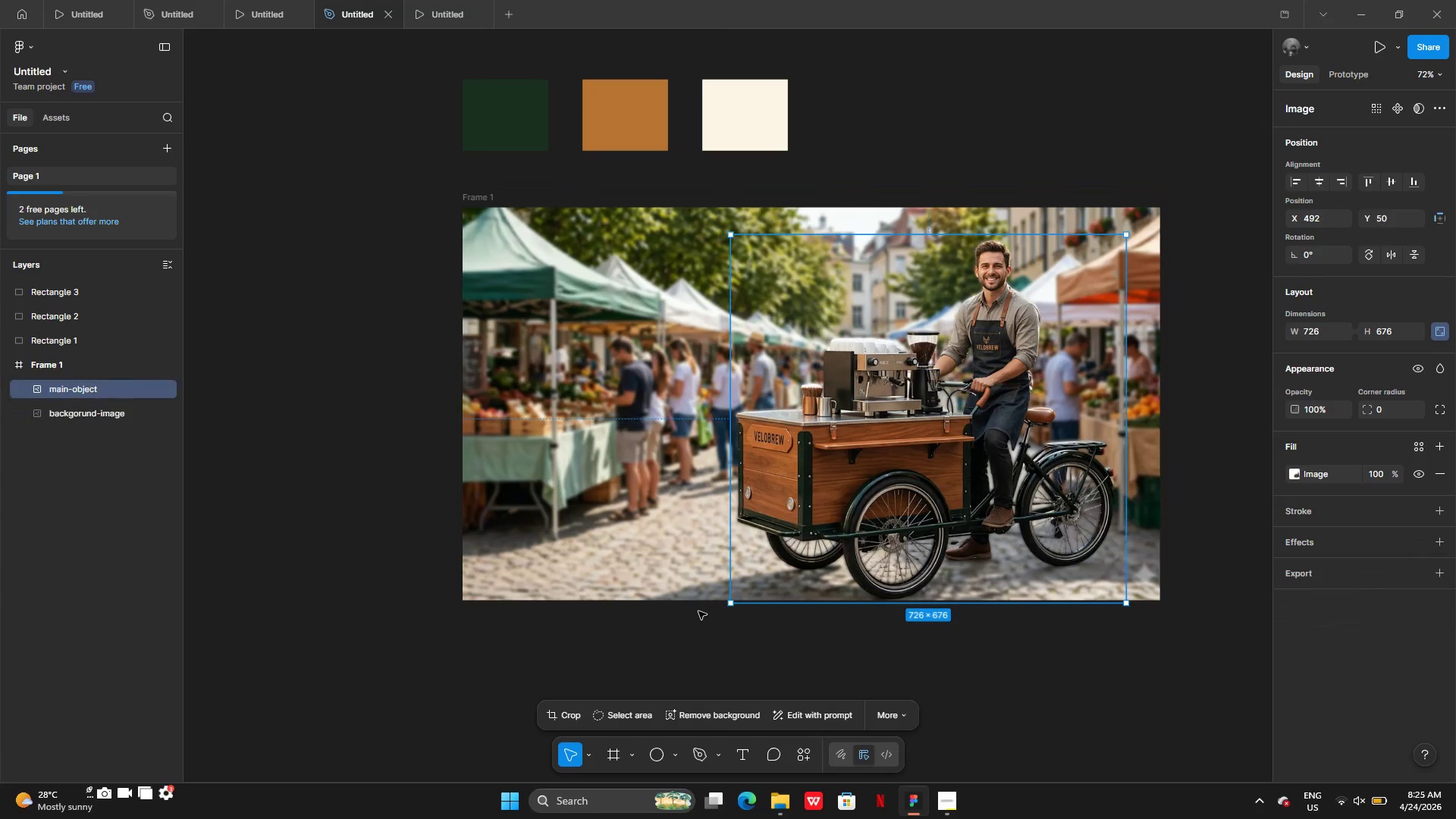 
key(Control+Z)
 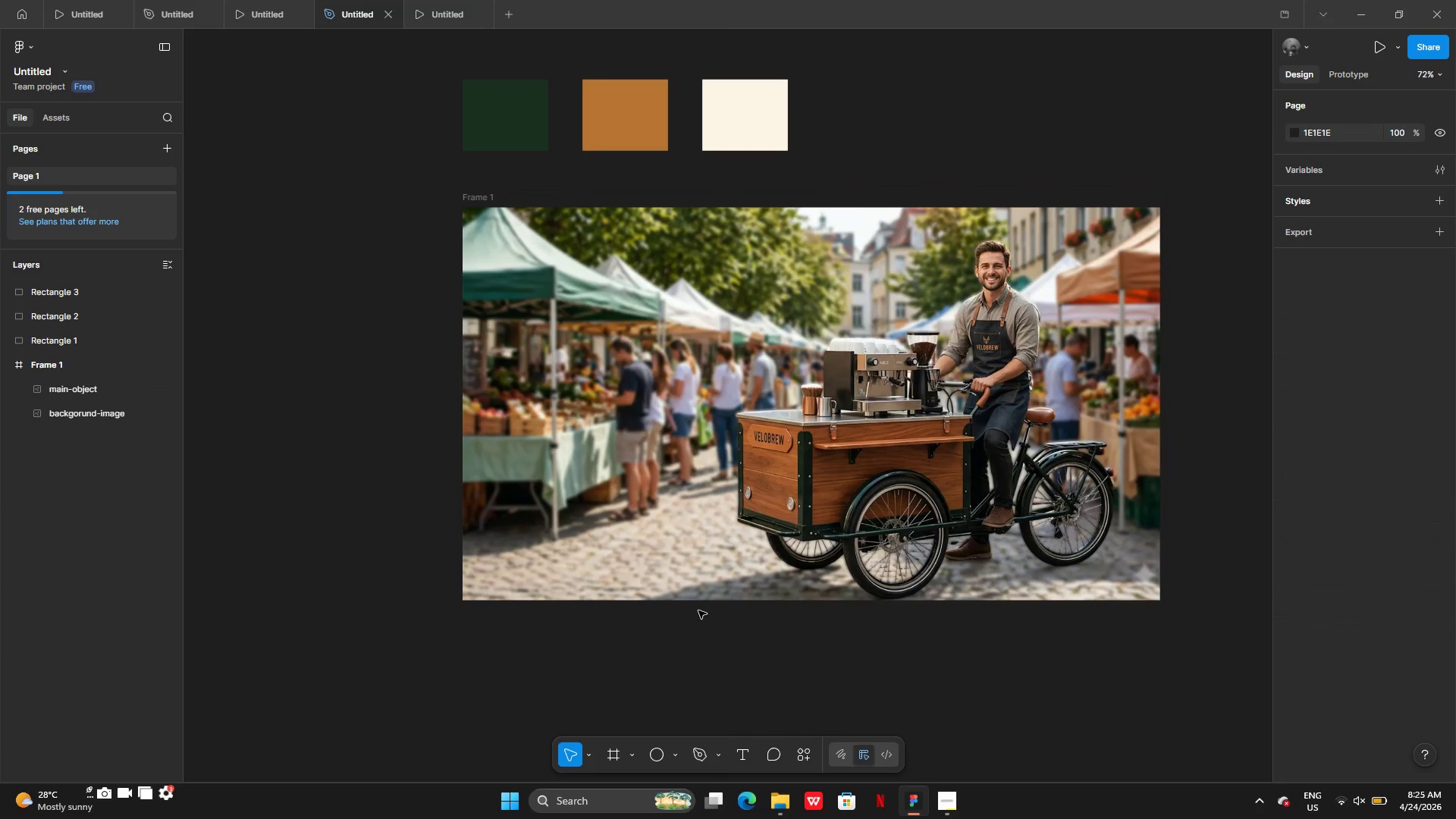 
key(Control+Z)
 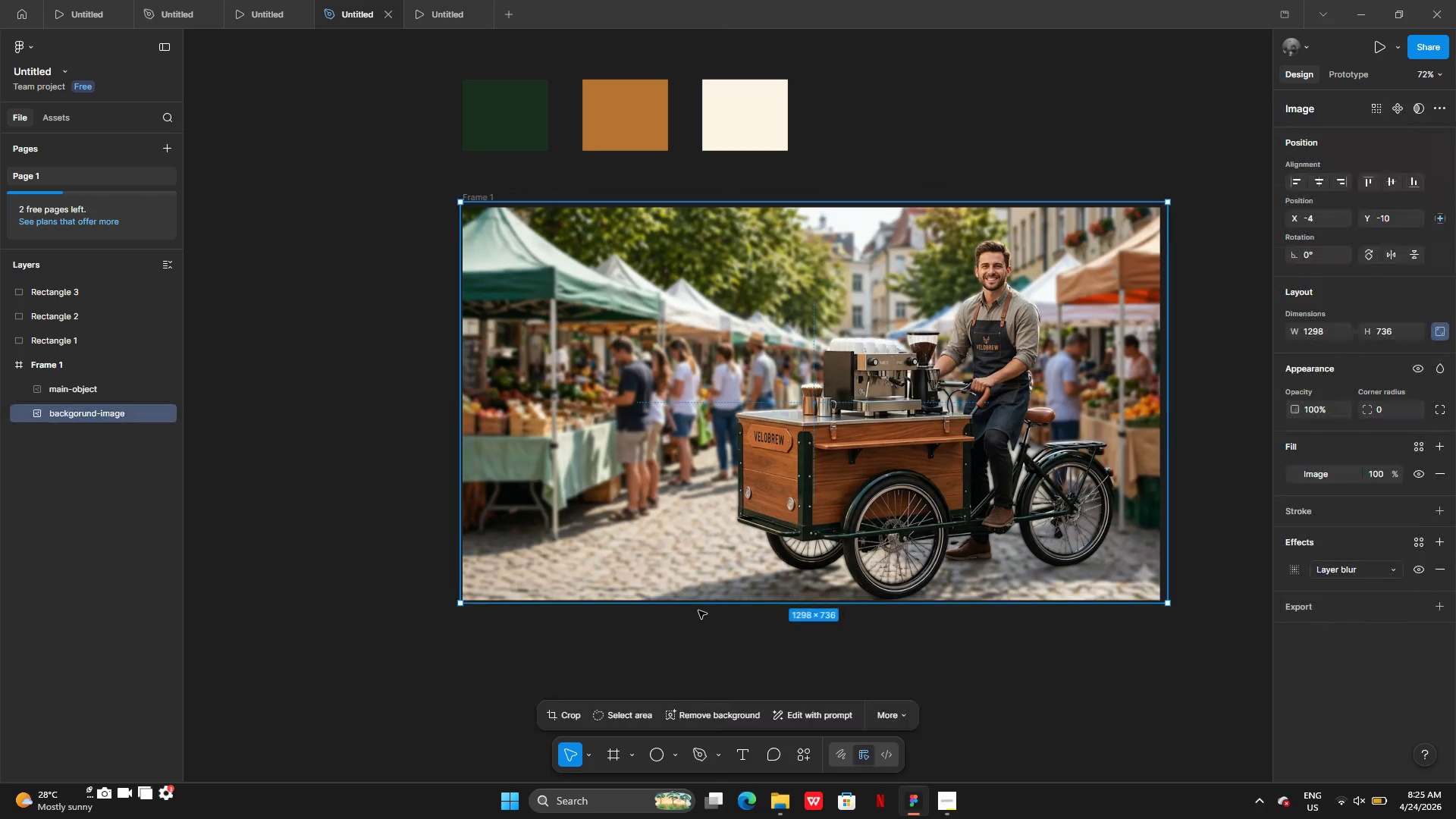 
key(Control+Z)
 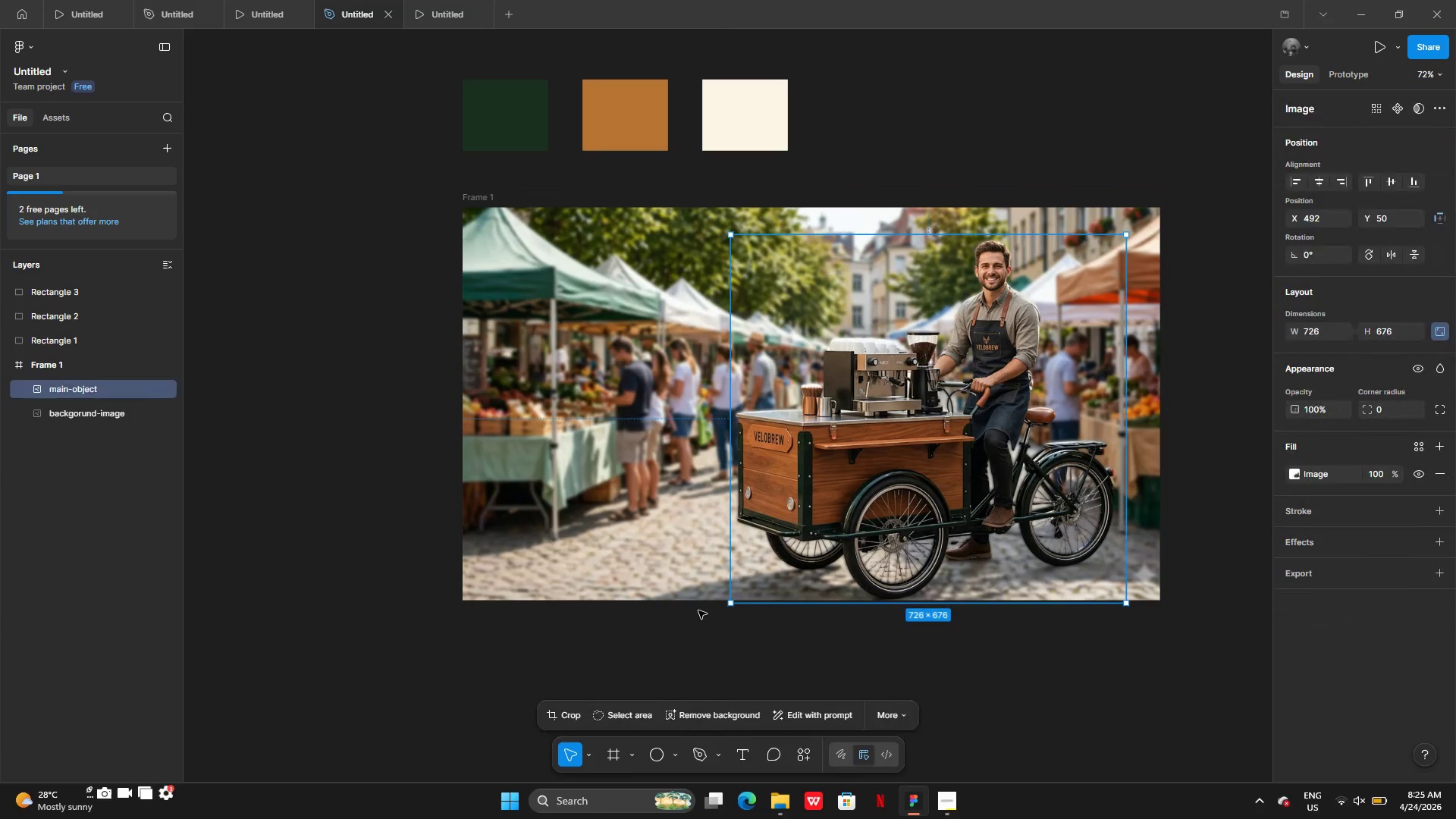 
key(Control+Z)
 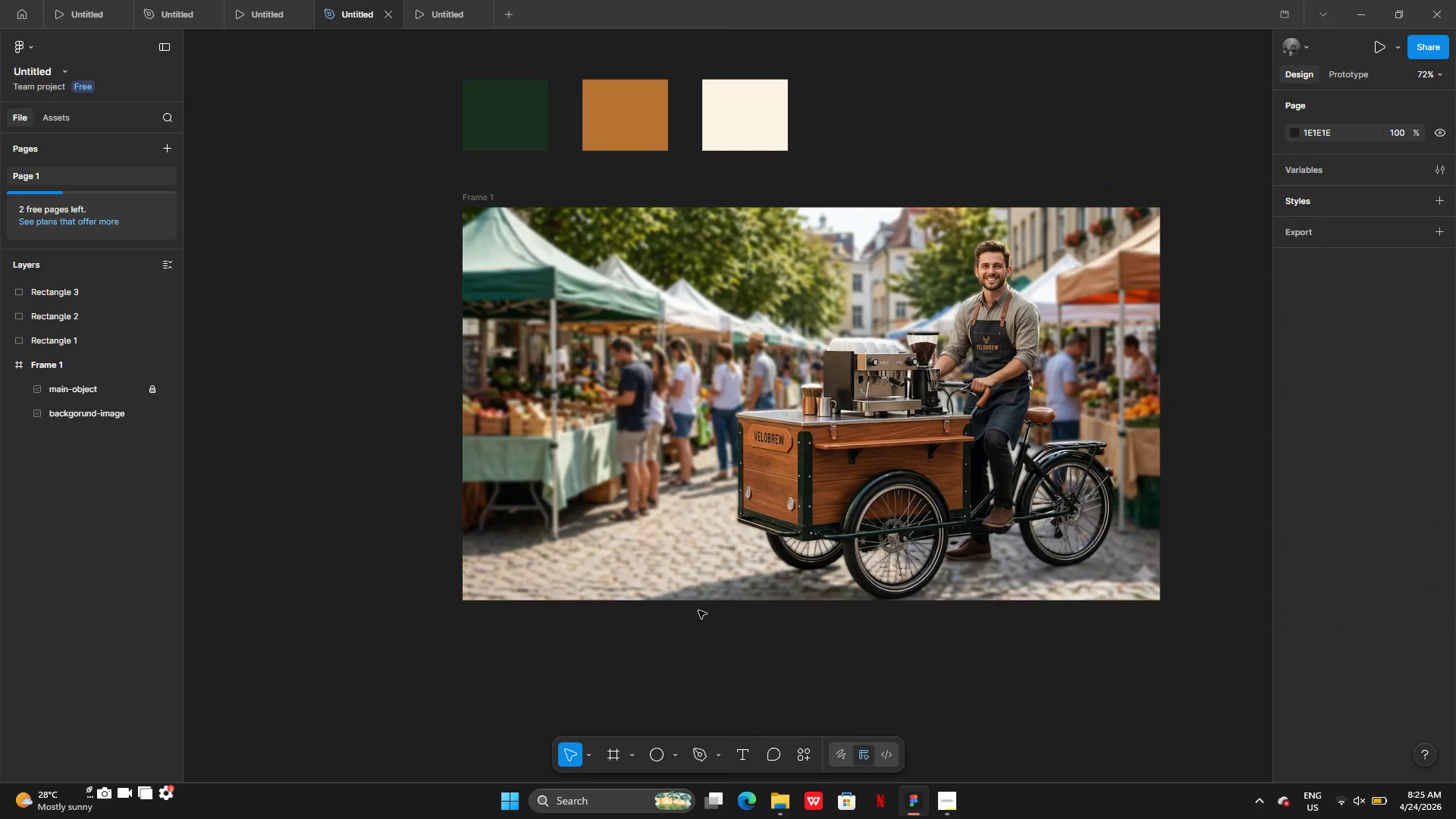 
key(Control+Z)
 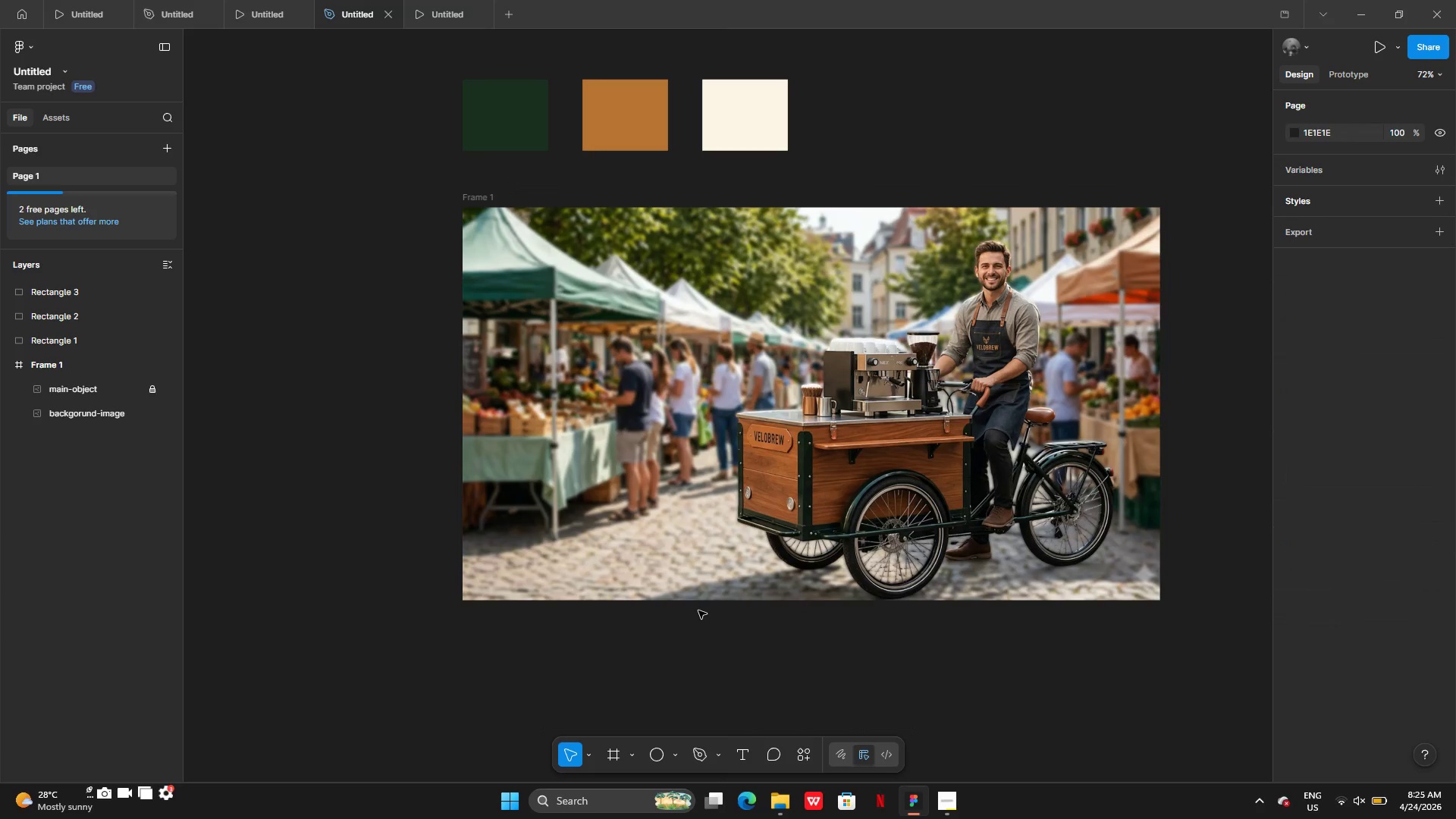 
key(Control+Z)
 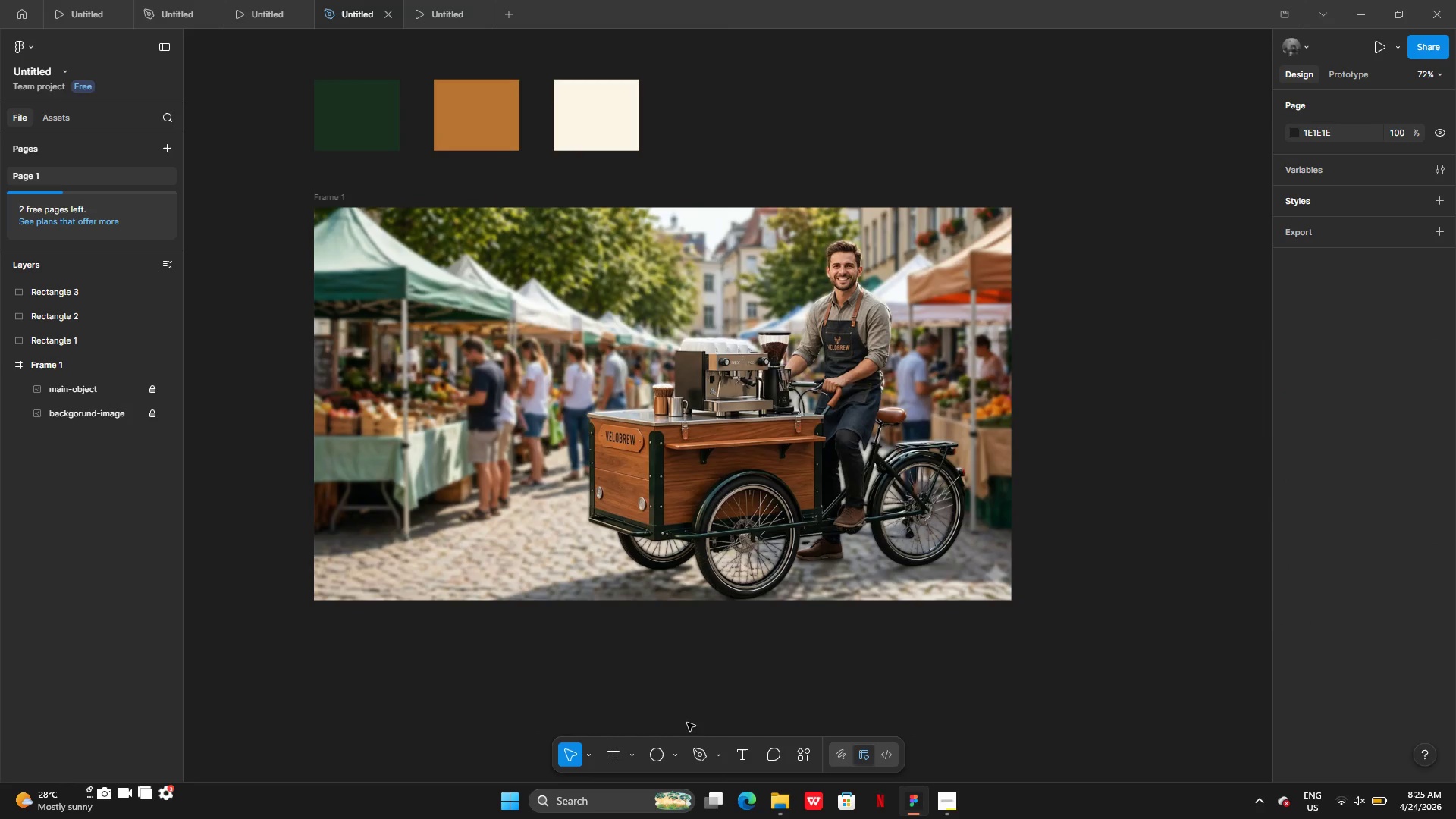 
left_click([701, 750])
 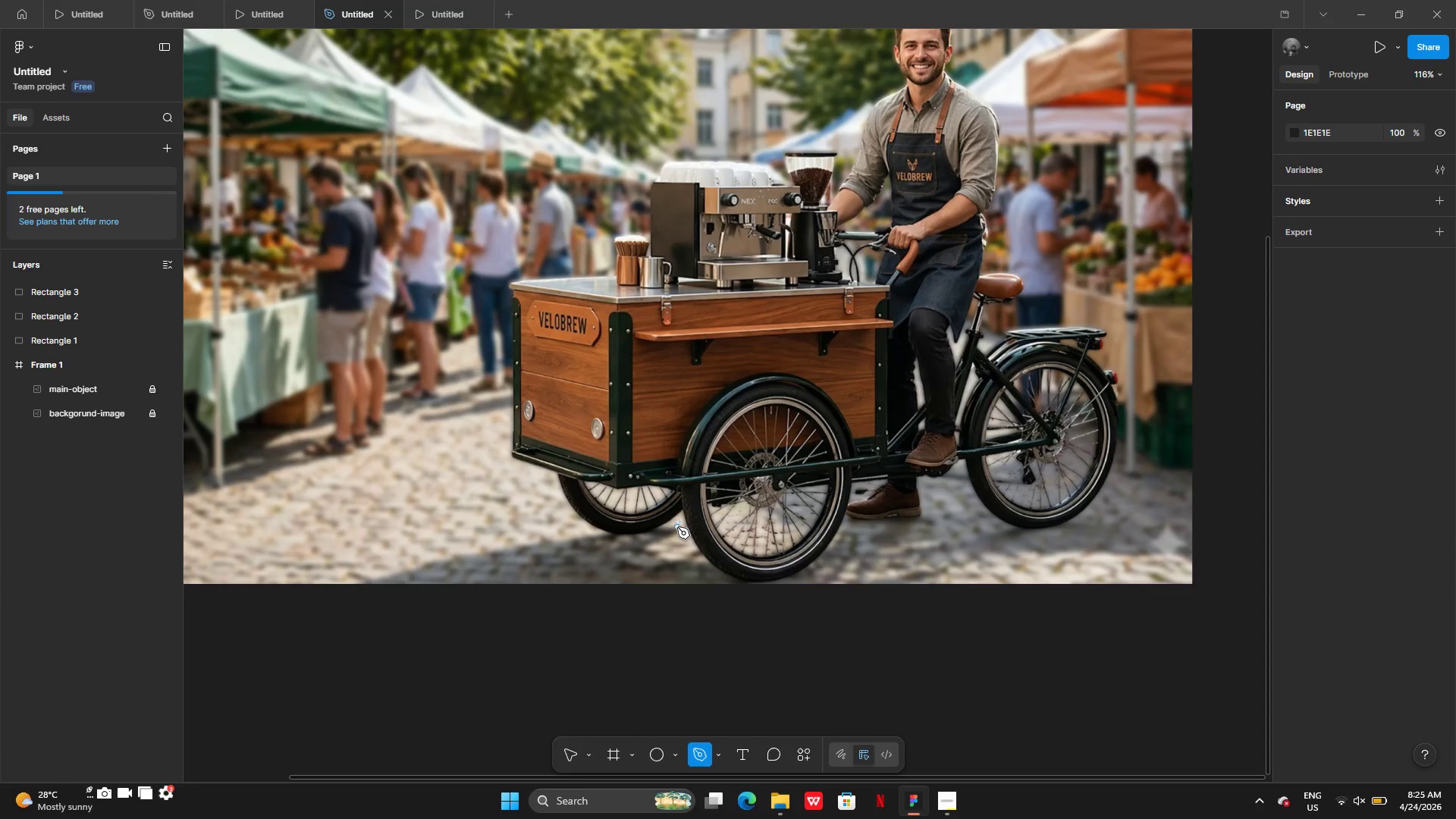 
left_click([677, 527])
 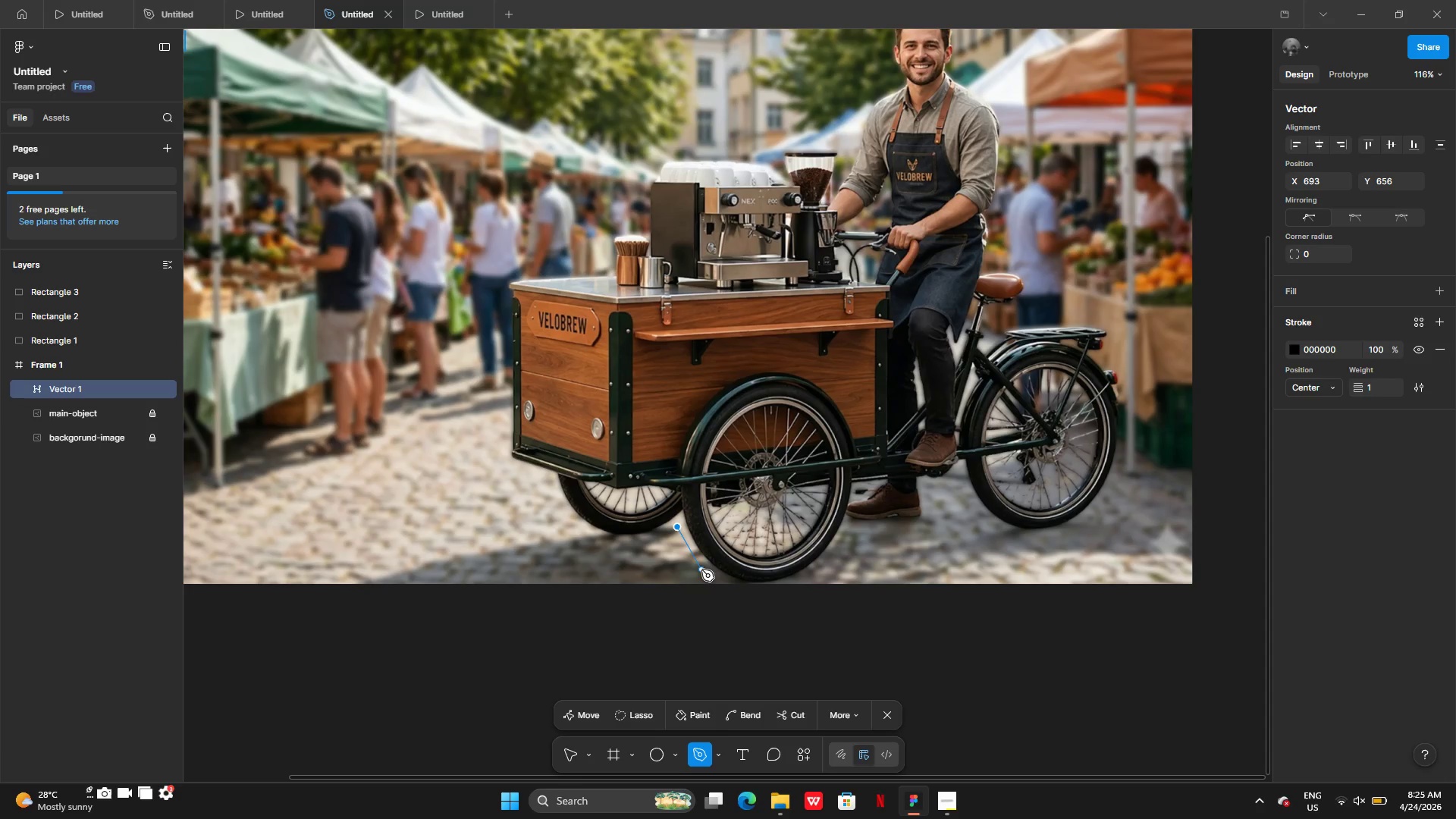 
wait(6.97)
 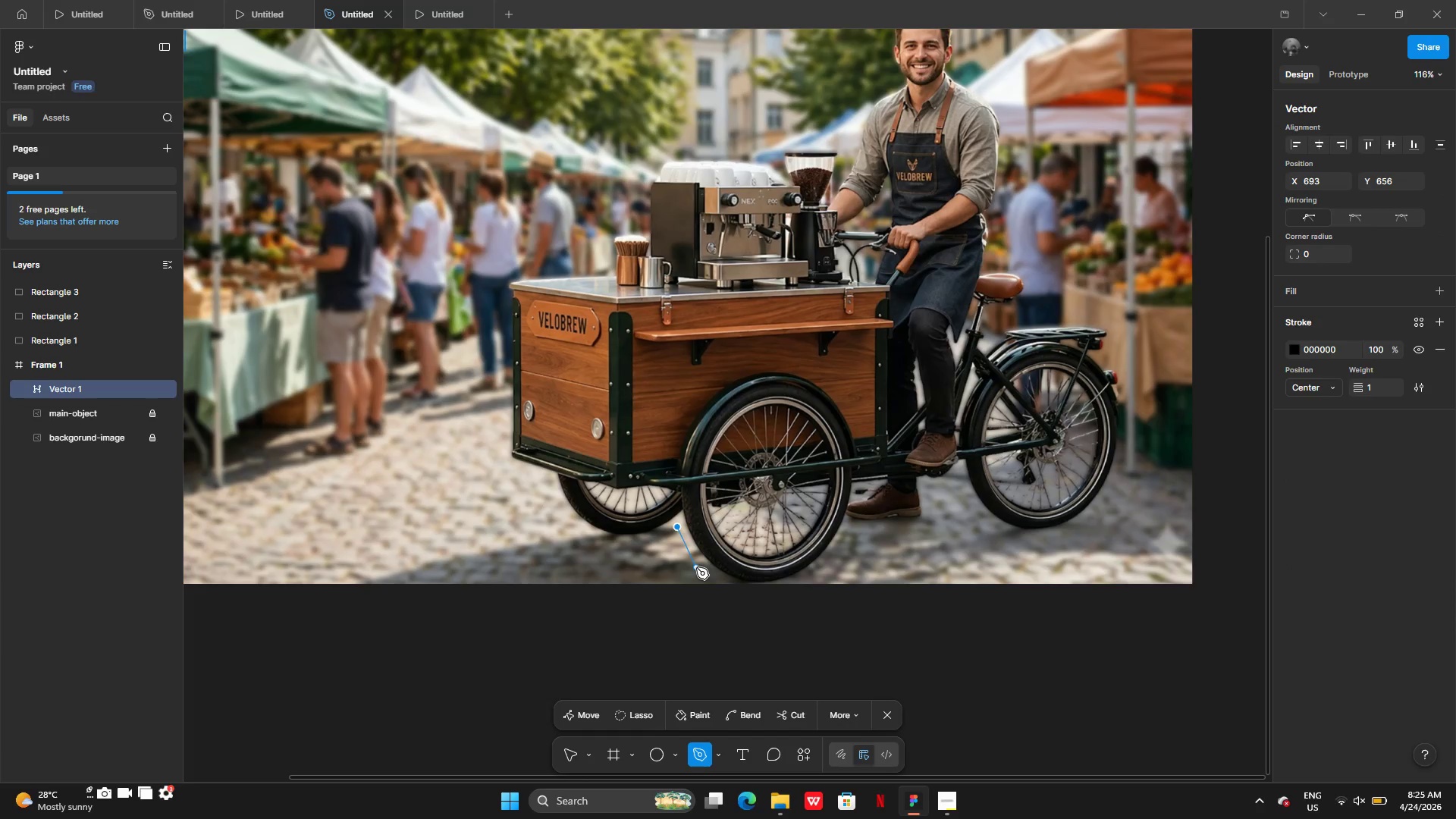 
key(Control+Z)
 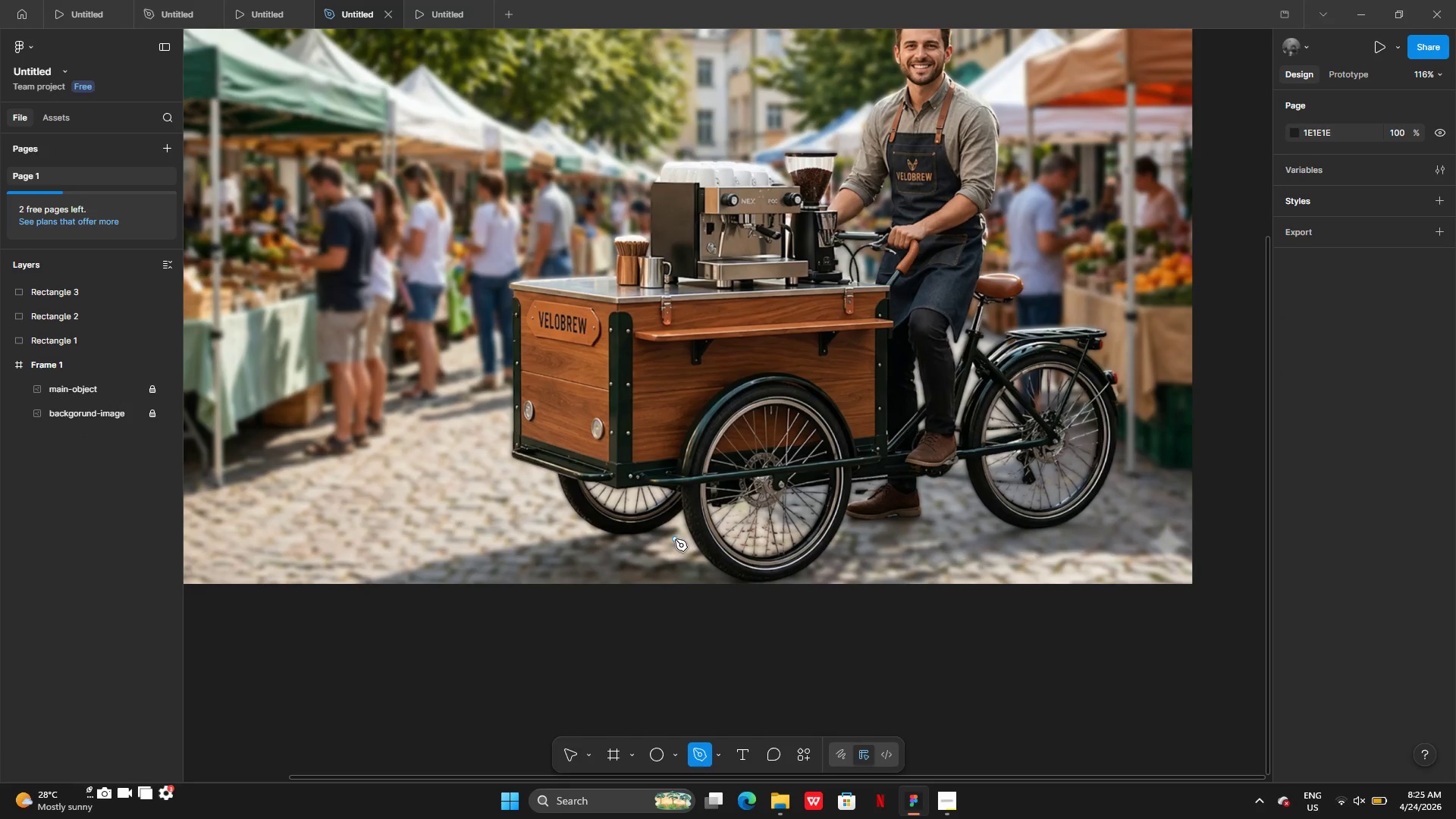 
left_click([674, 539])
 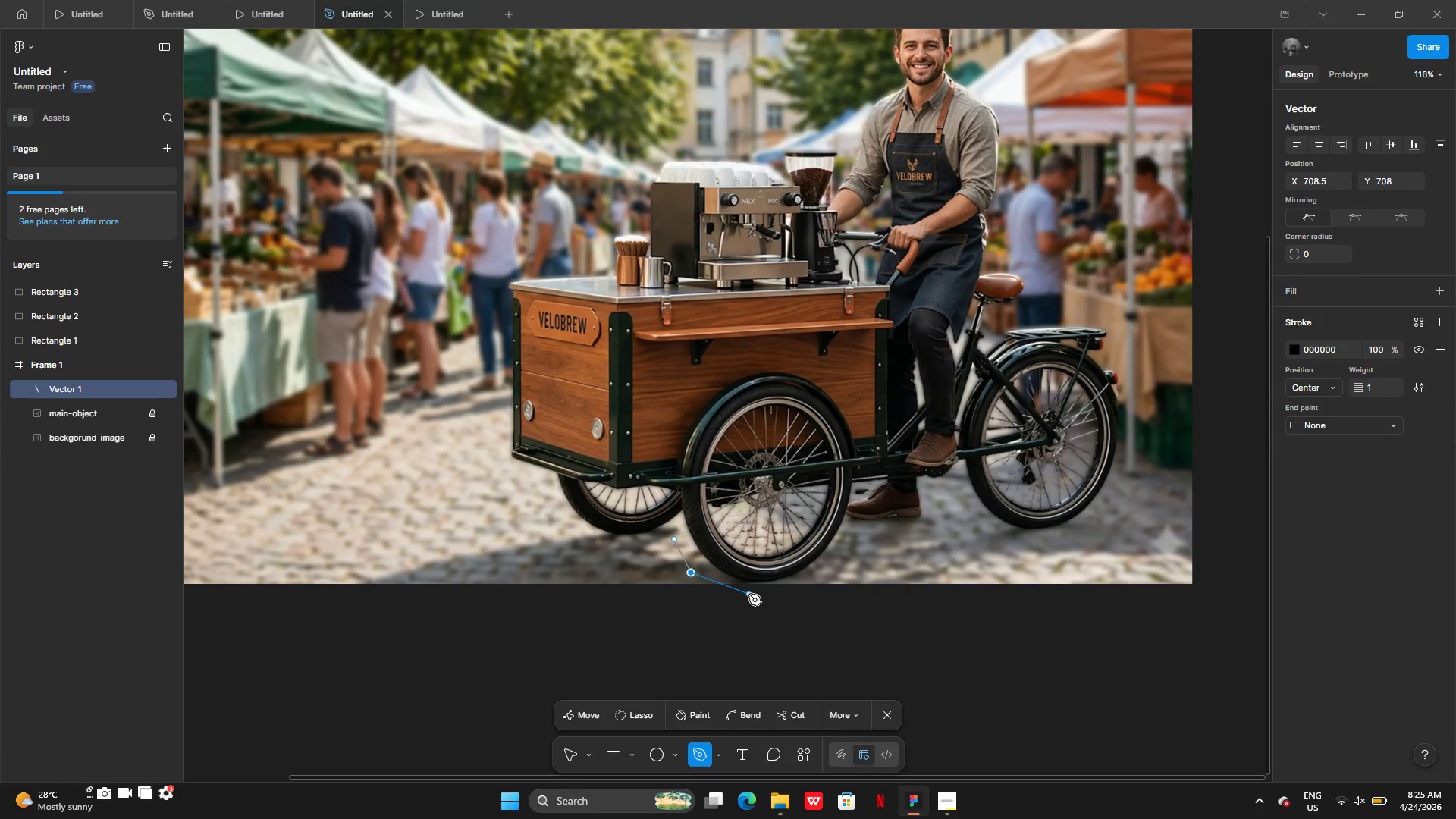 
left_click([749, 594])
 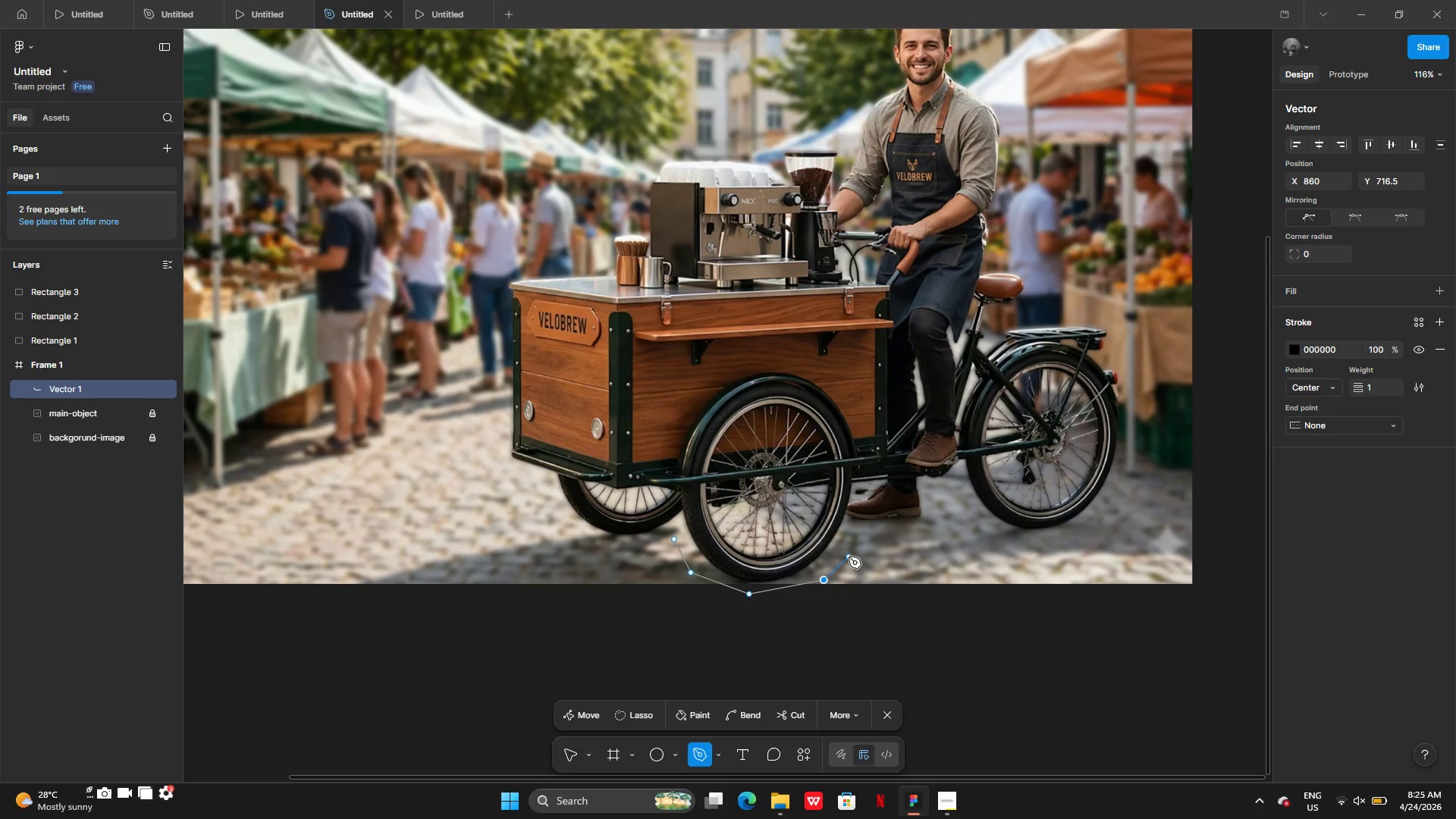 
left_click([849, 557])
 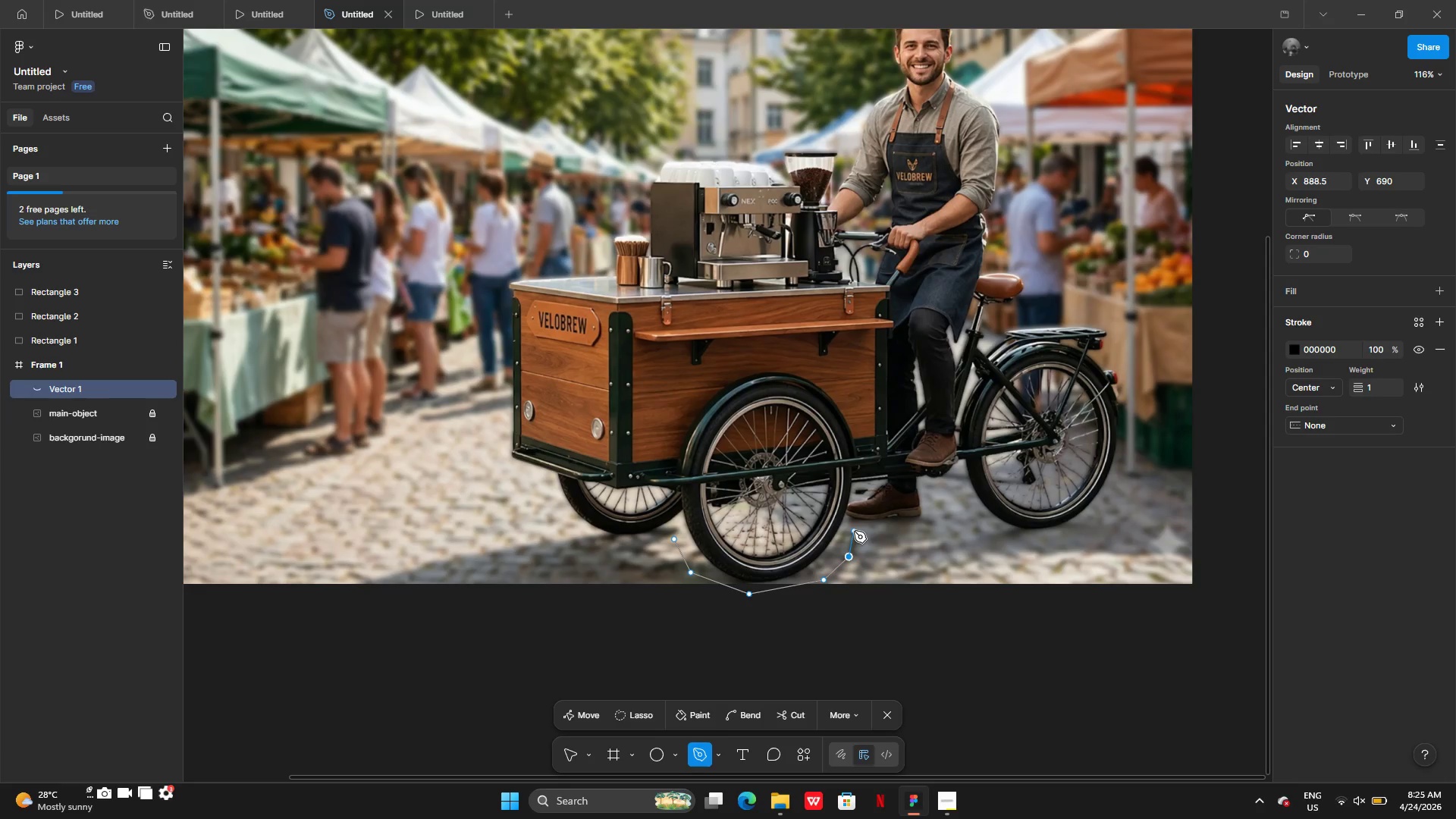 
left_click([854, 531])
 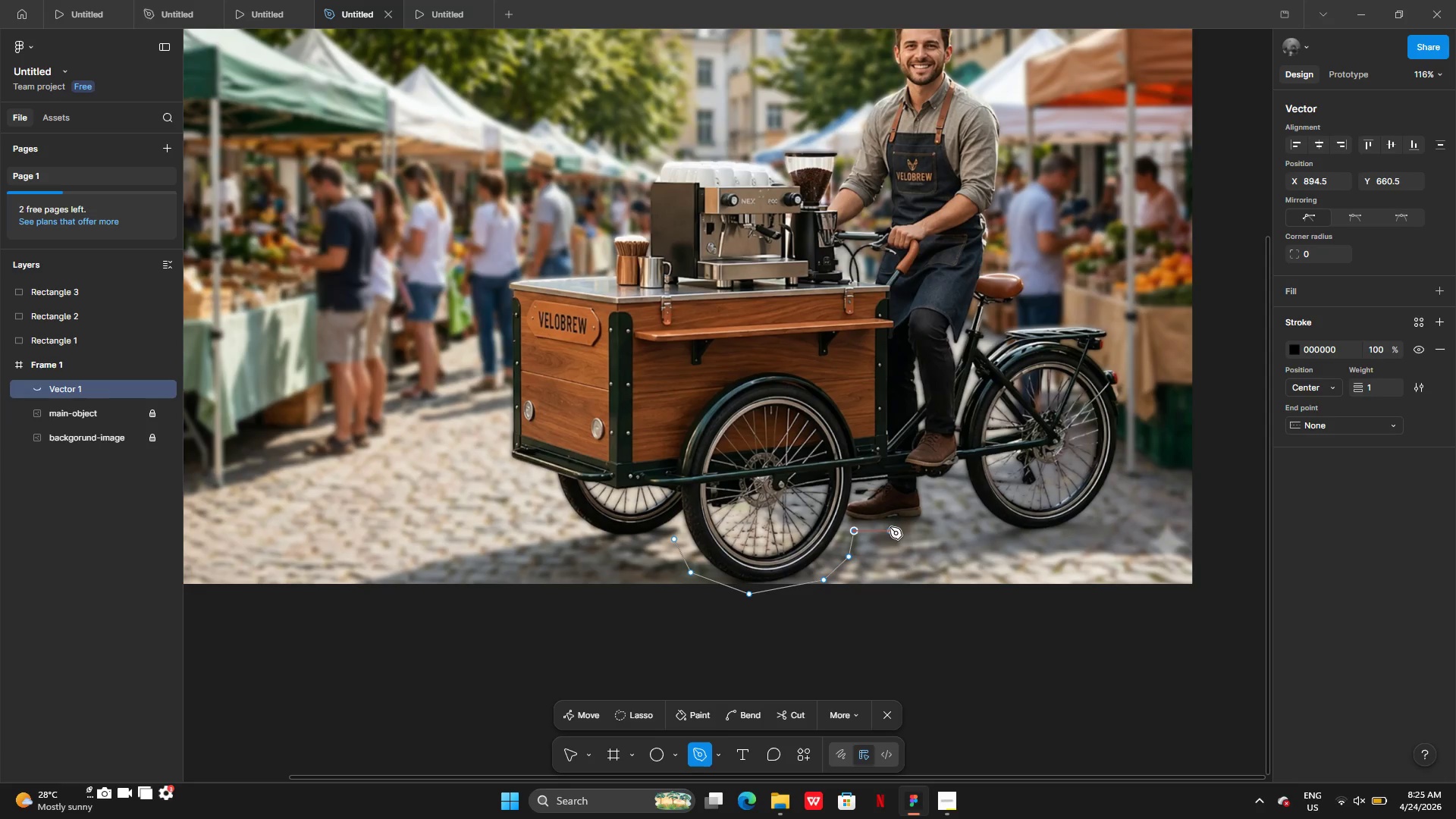 
left_click([891, 525])
 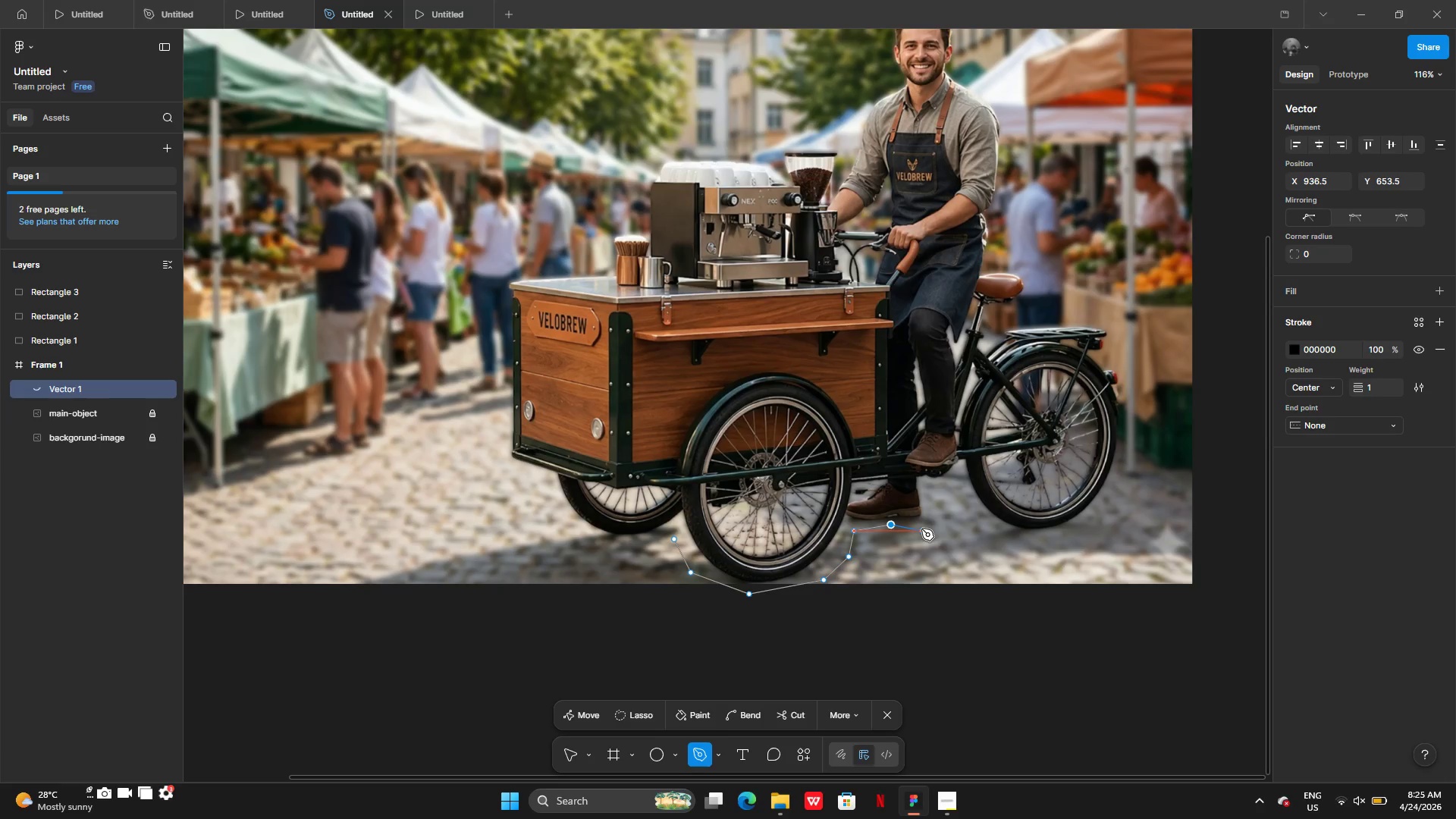 
key(Control+Z)
 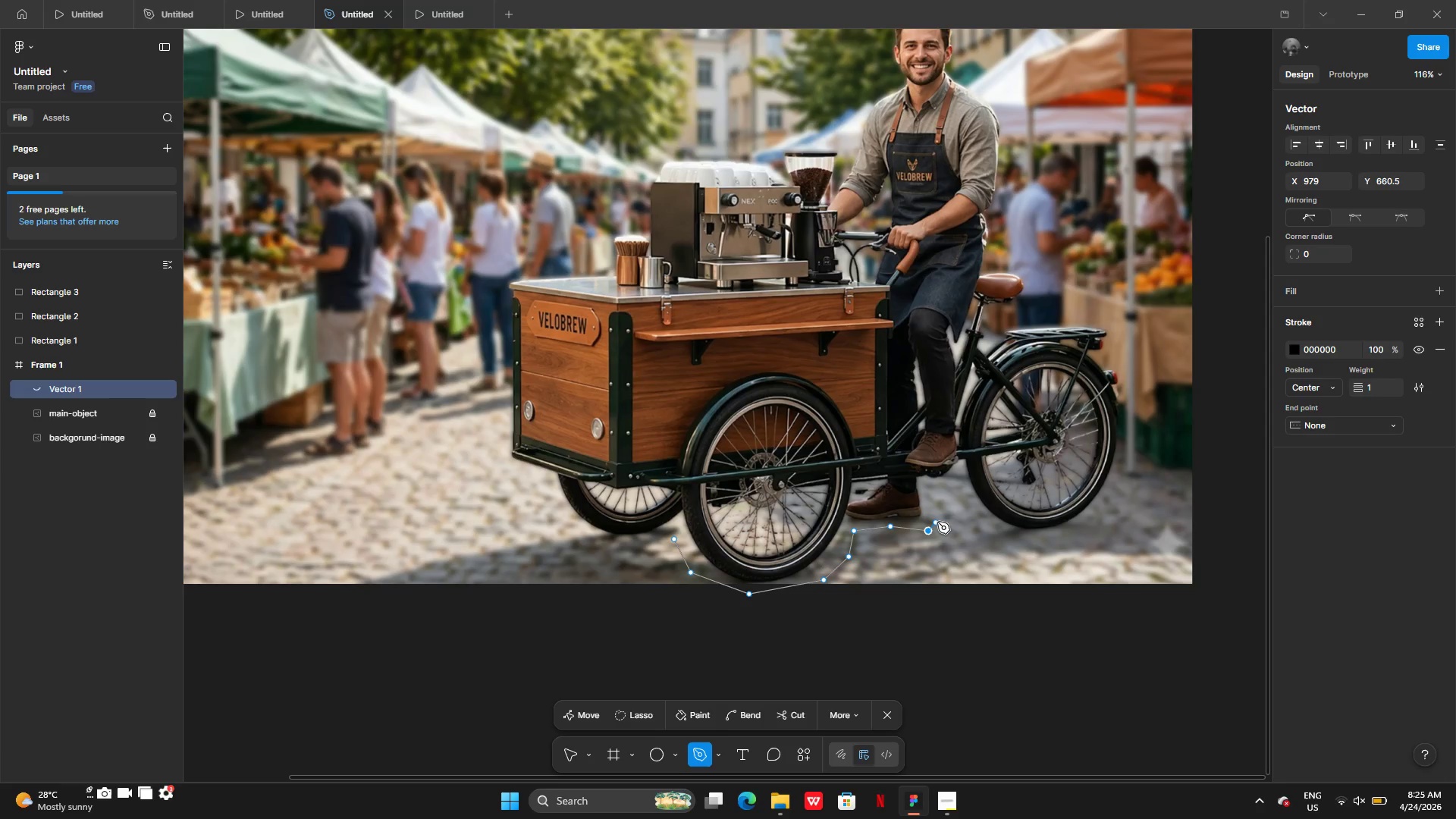 
left_click_drag(start_coordinate=[943, 518], to_coordinate=[949, 514])
 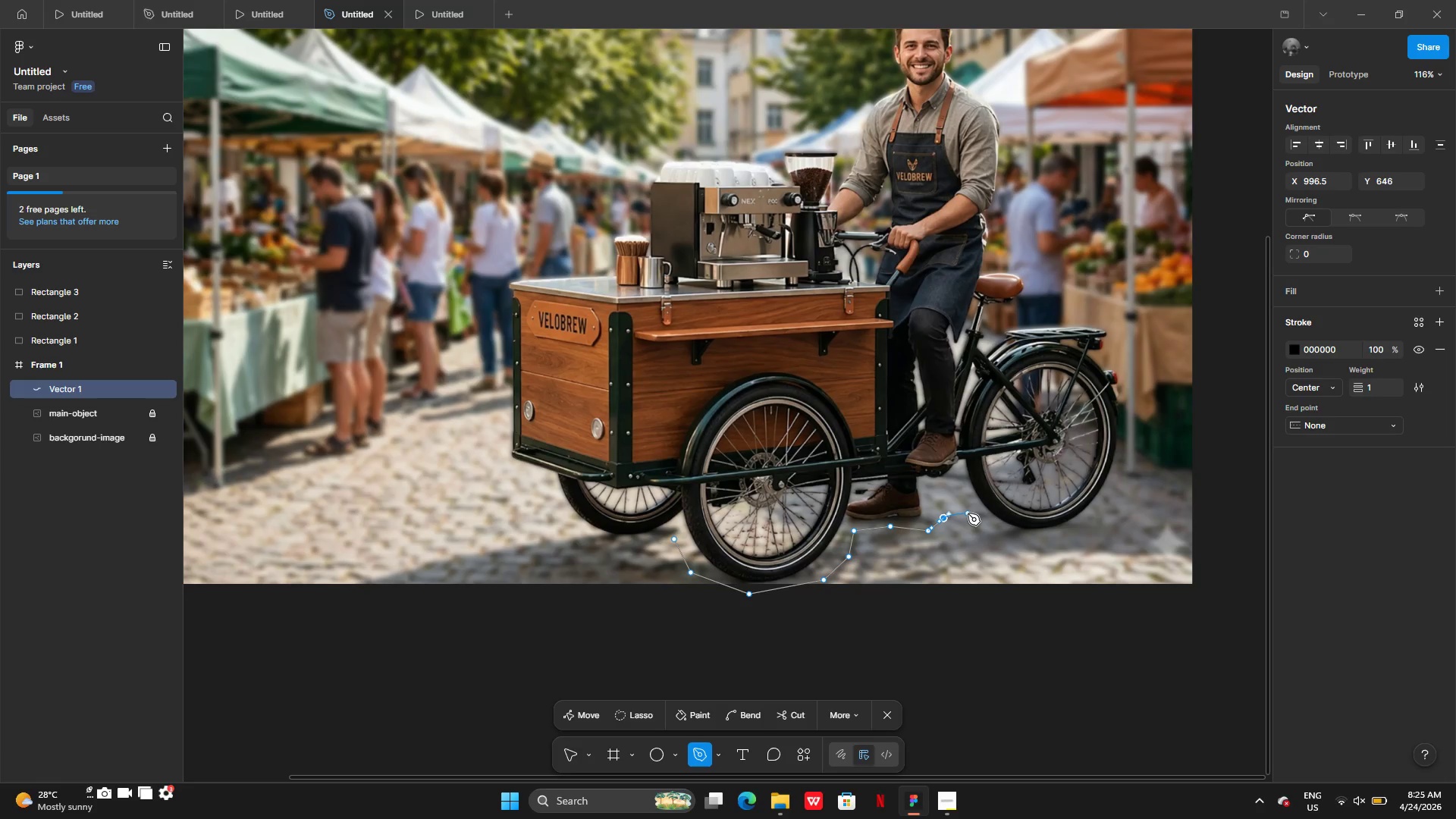 
left_click([968, 513])
 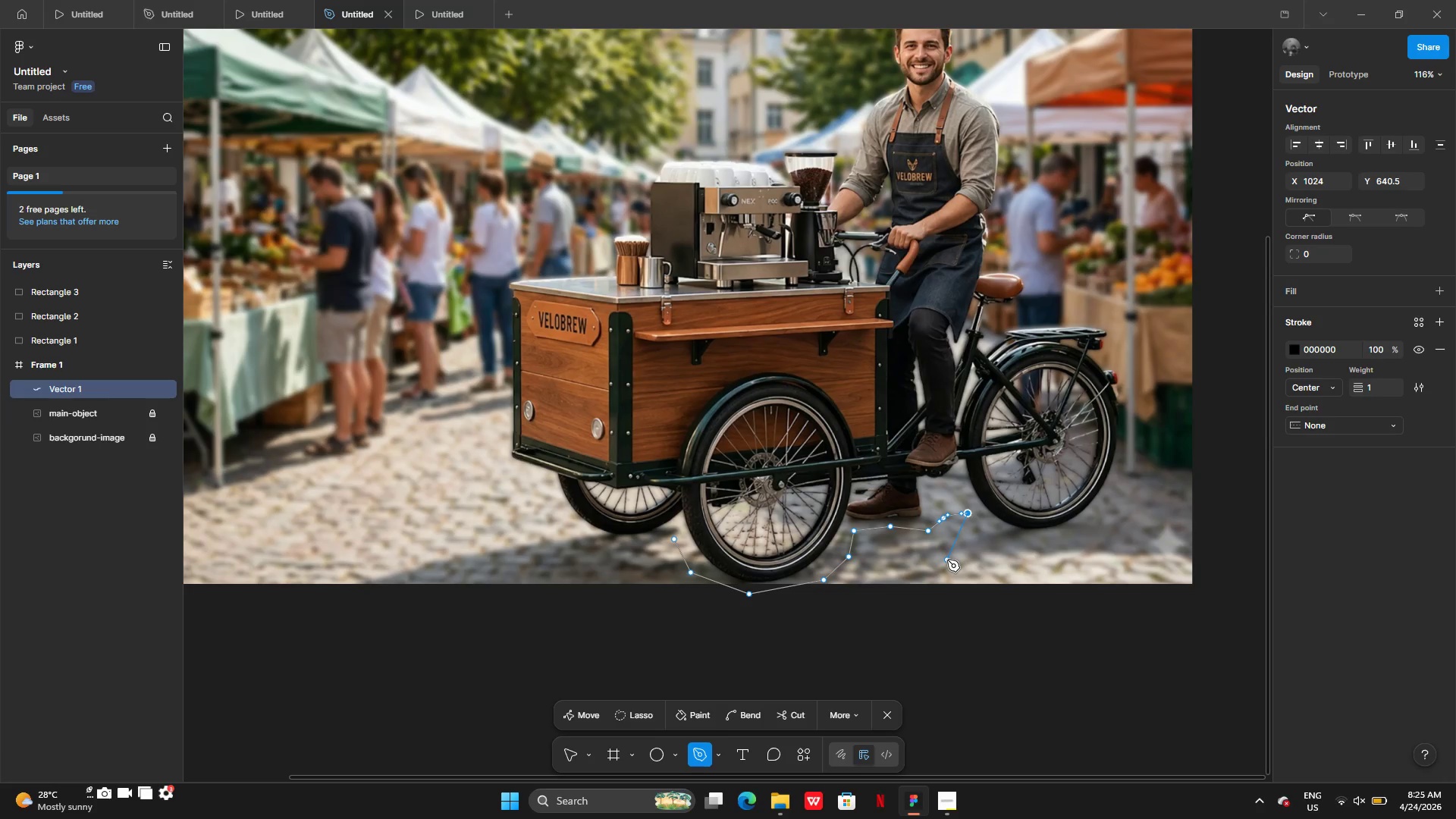 
wait(12.58)
 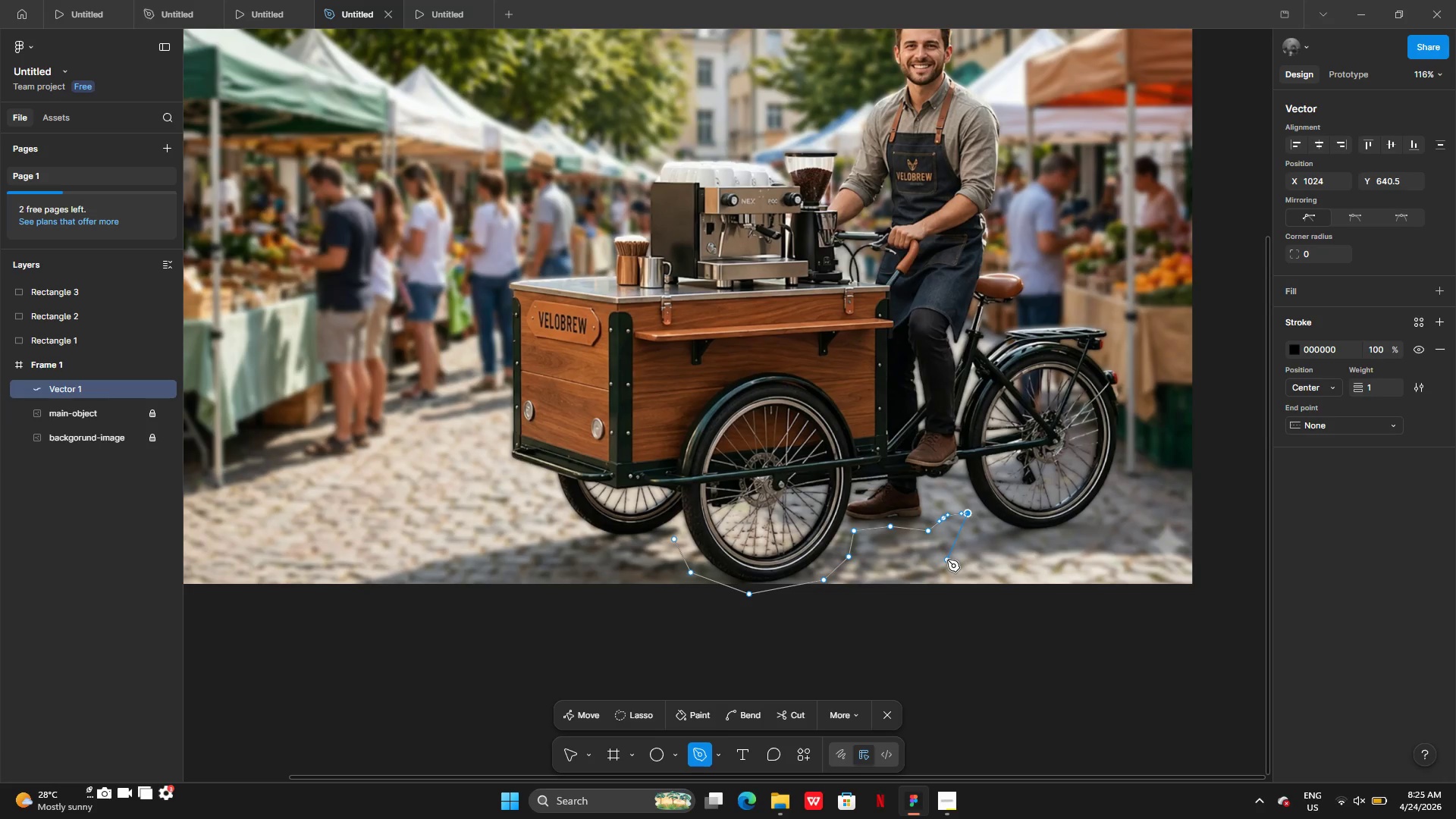 
left_click([994, 539])
 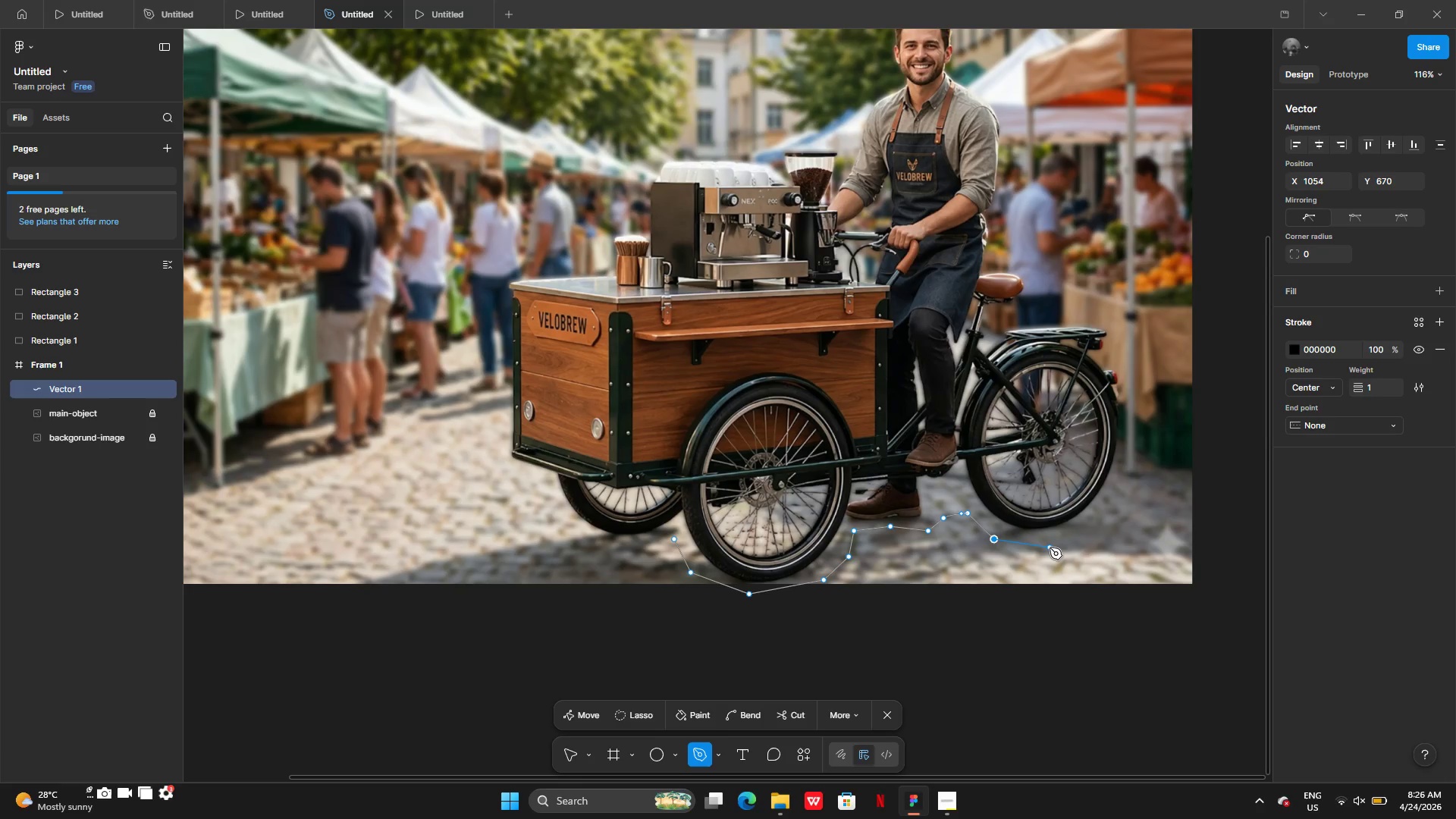 
wait(5.14)
 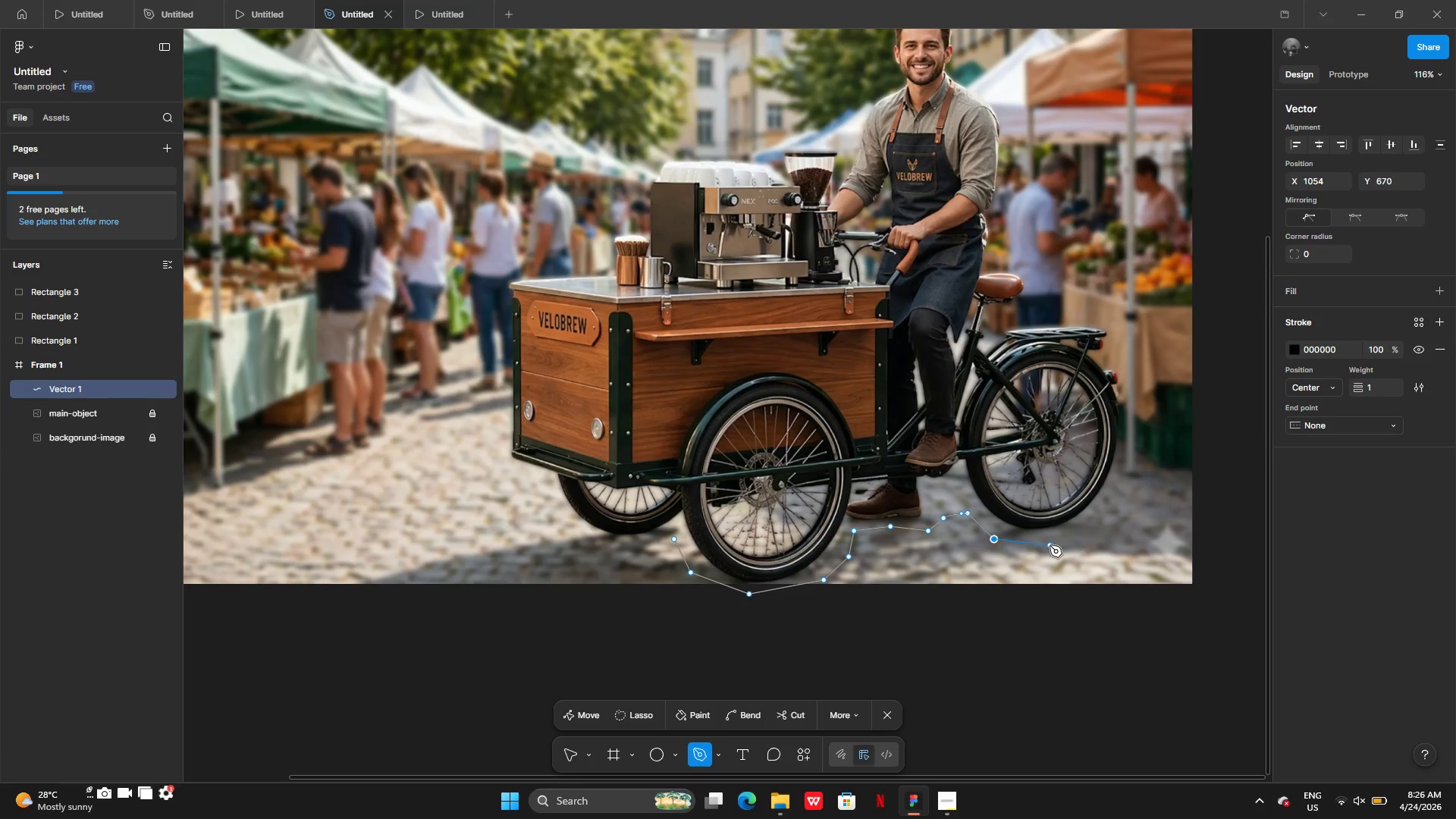 
left_click([1050, 548])
 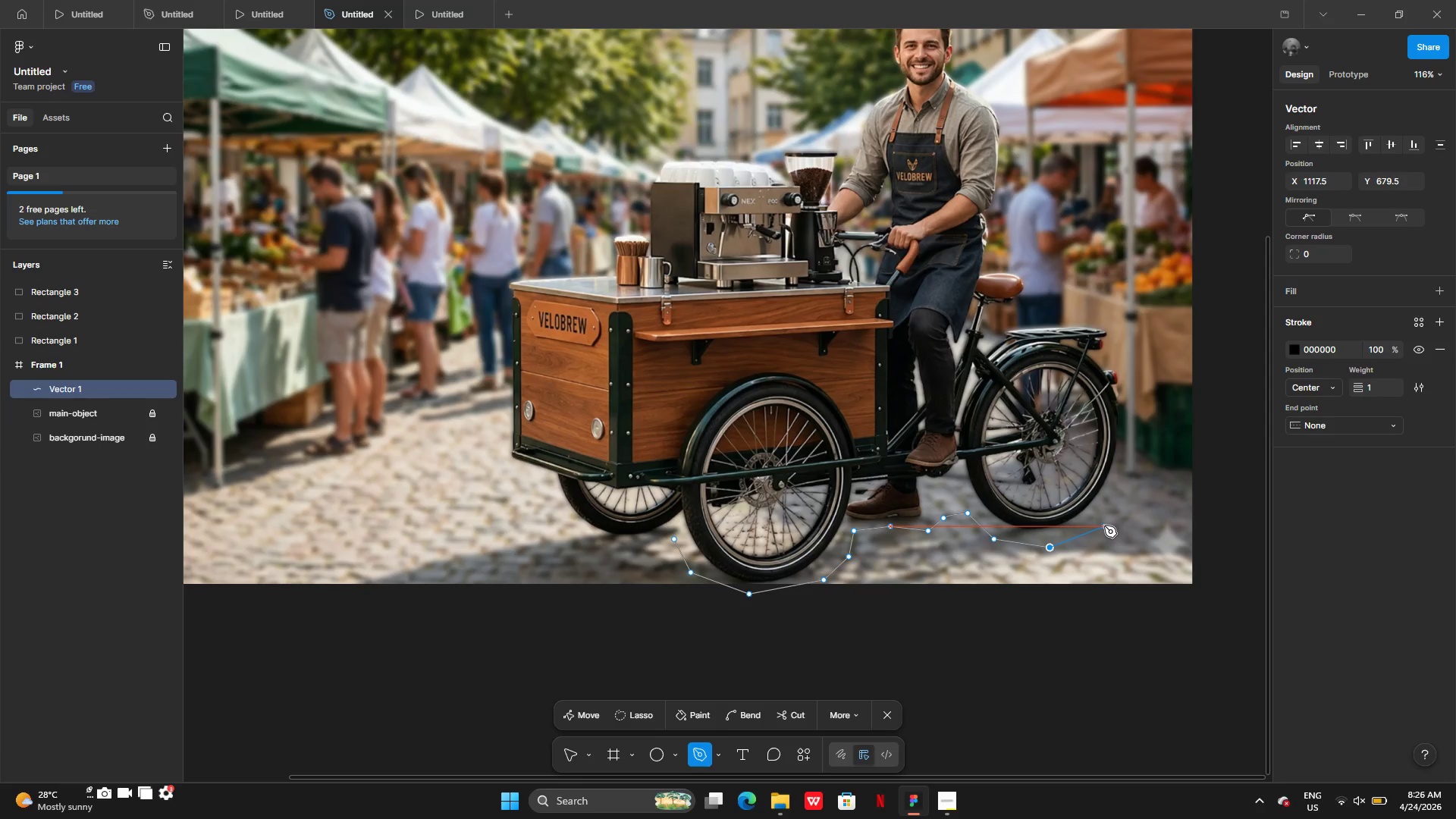 
left_click([1104, 526])
 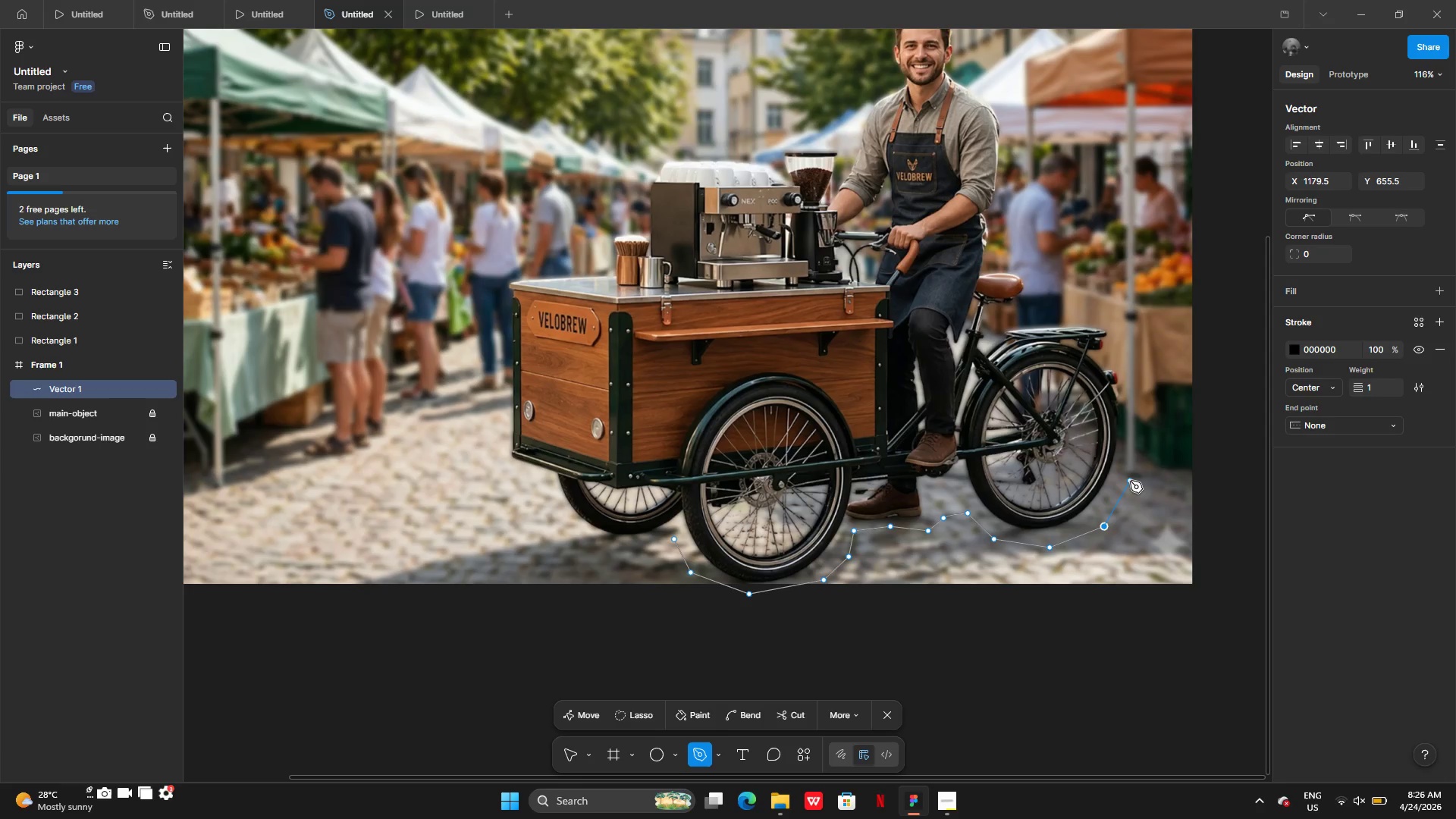 
left_click([1130, 481])
 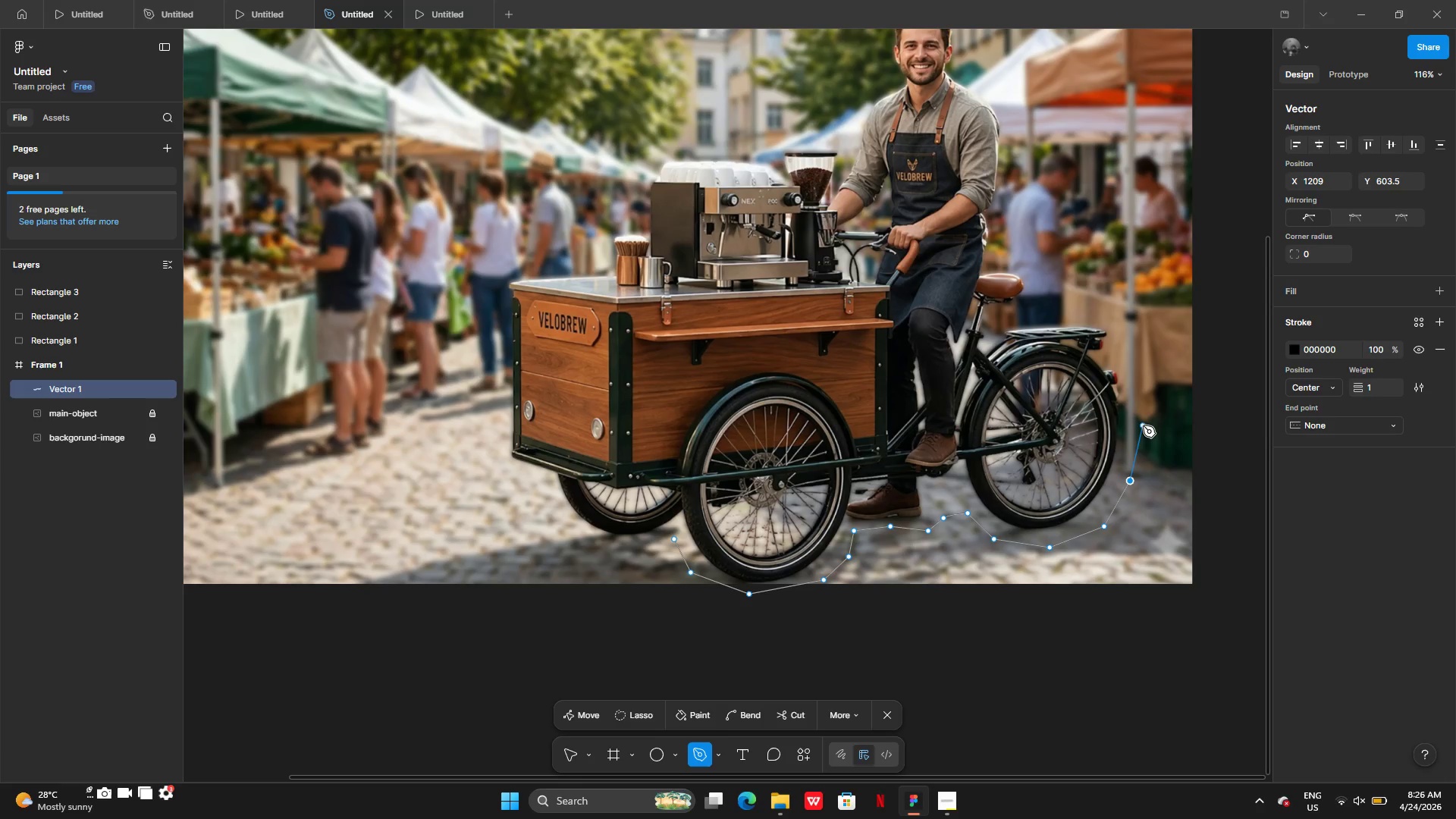 
wait(5.03)
 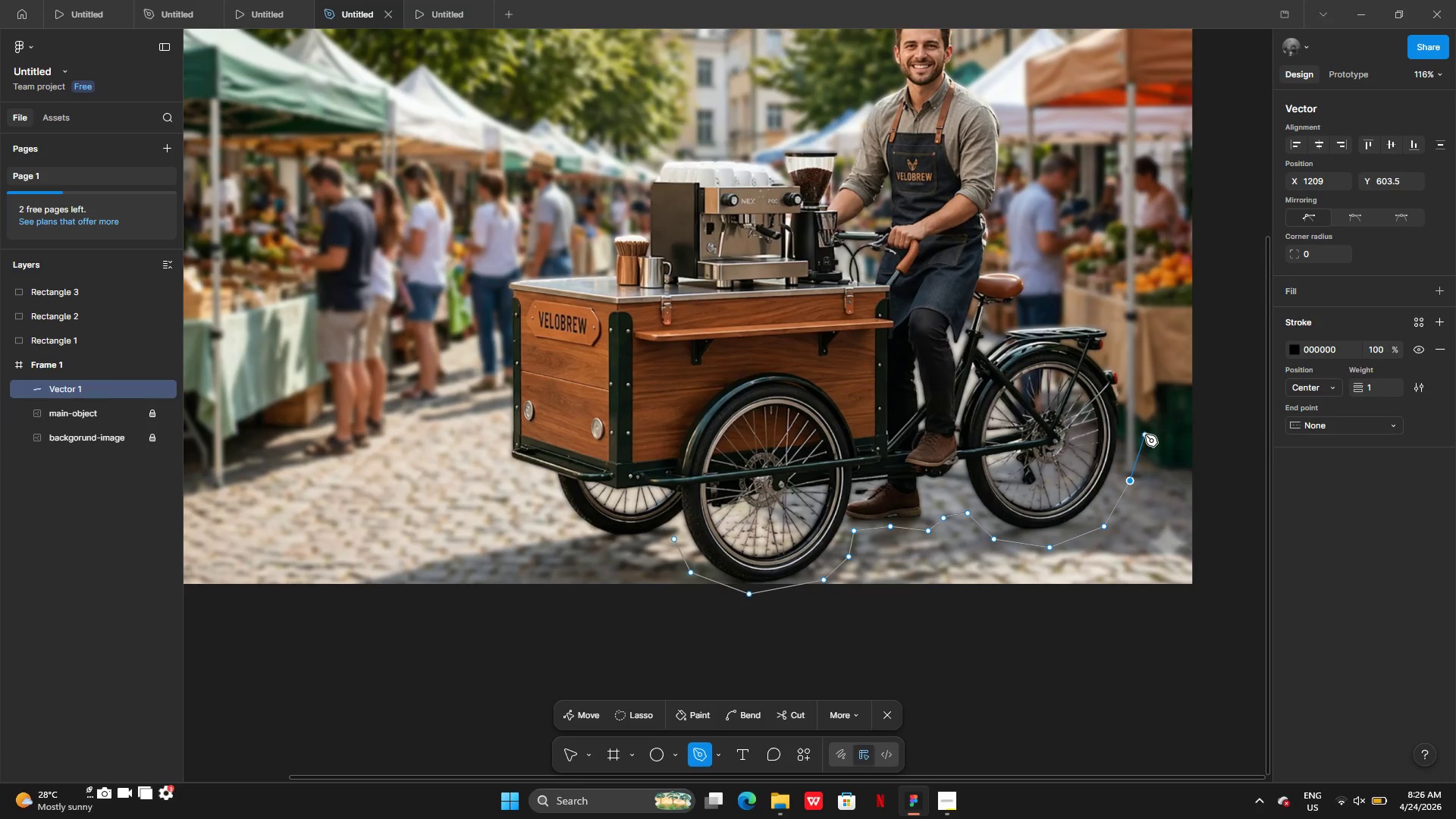 
left_click([1143, 425])
 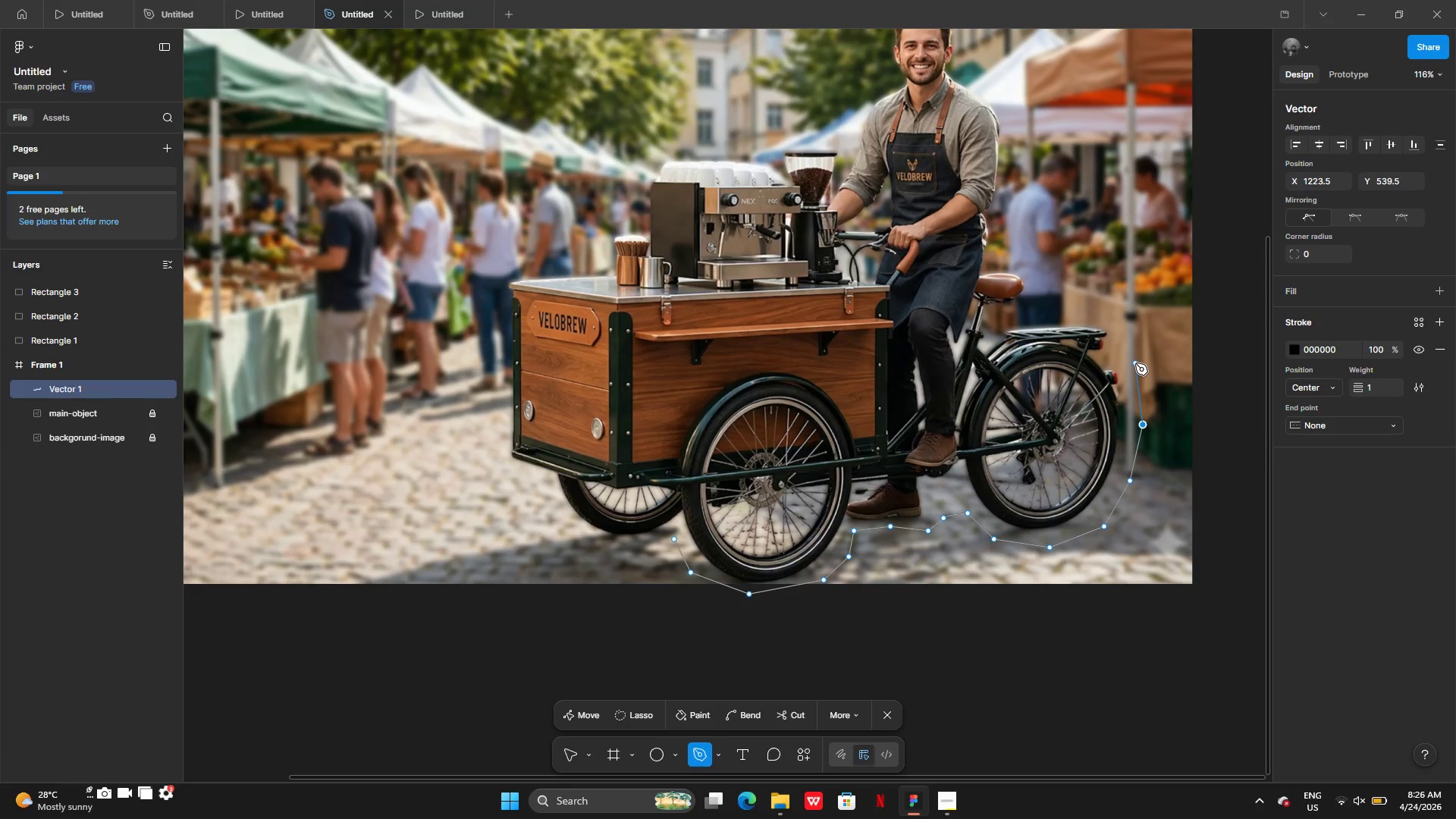 
left_click([1138, 369])
 